 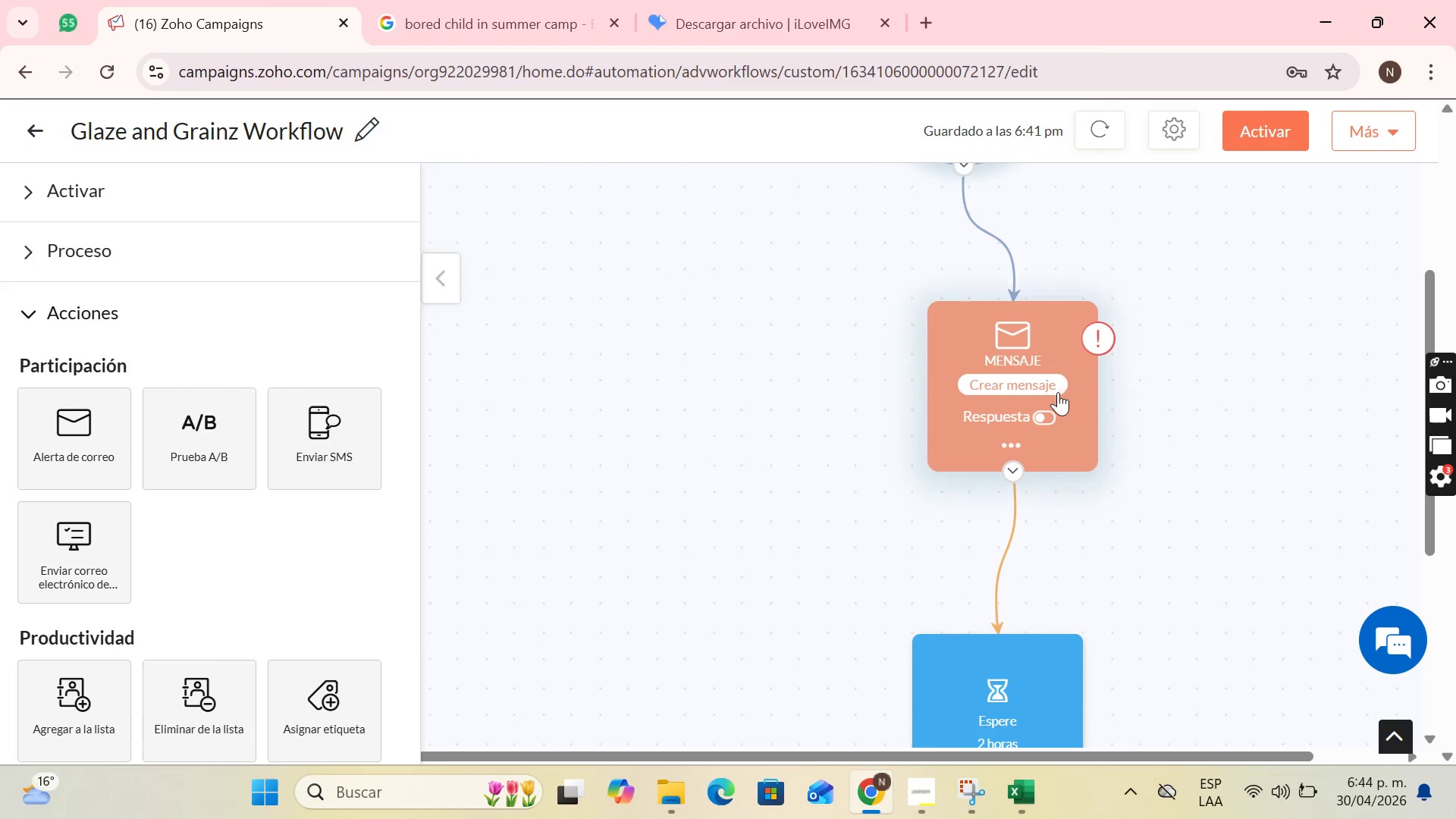 
left_click([1046, 390])
 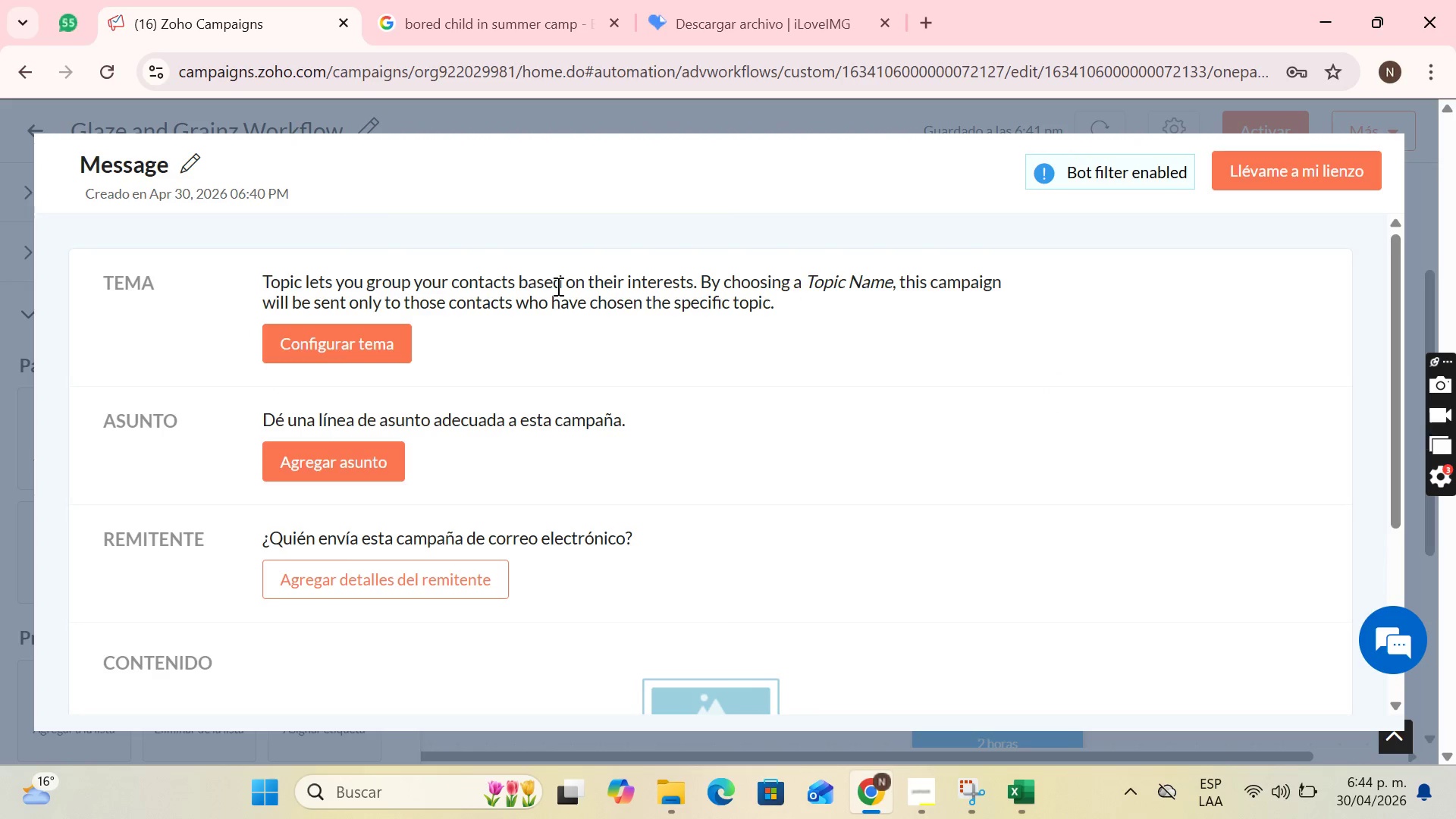 
wait(10.45)
 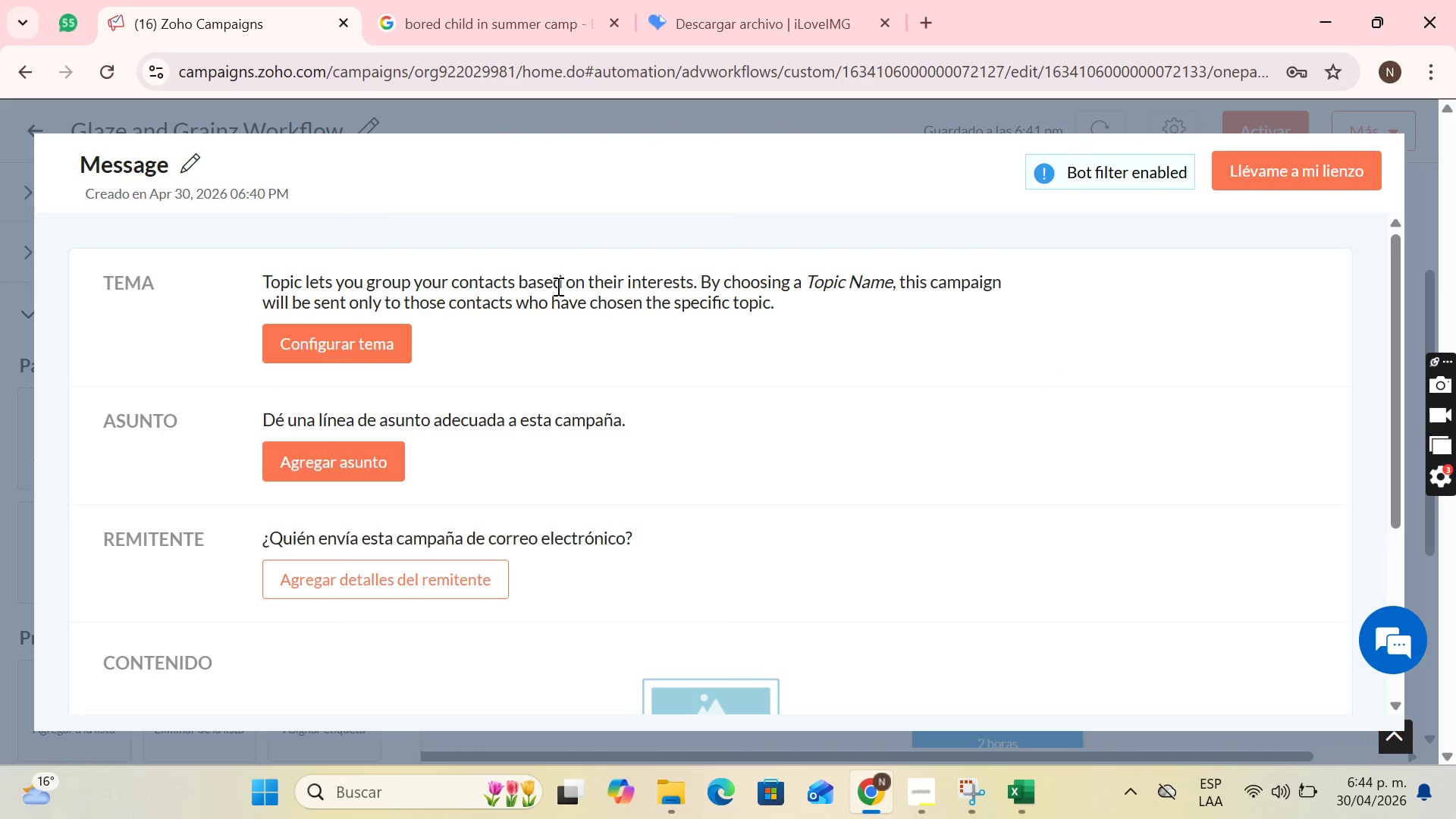 
left_click([1310, 167])
 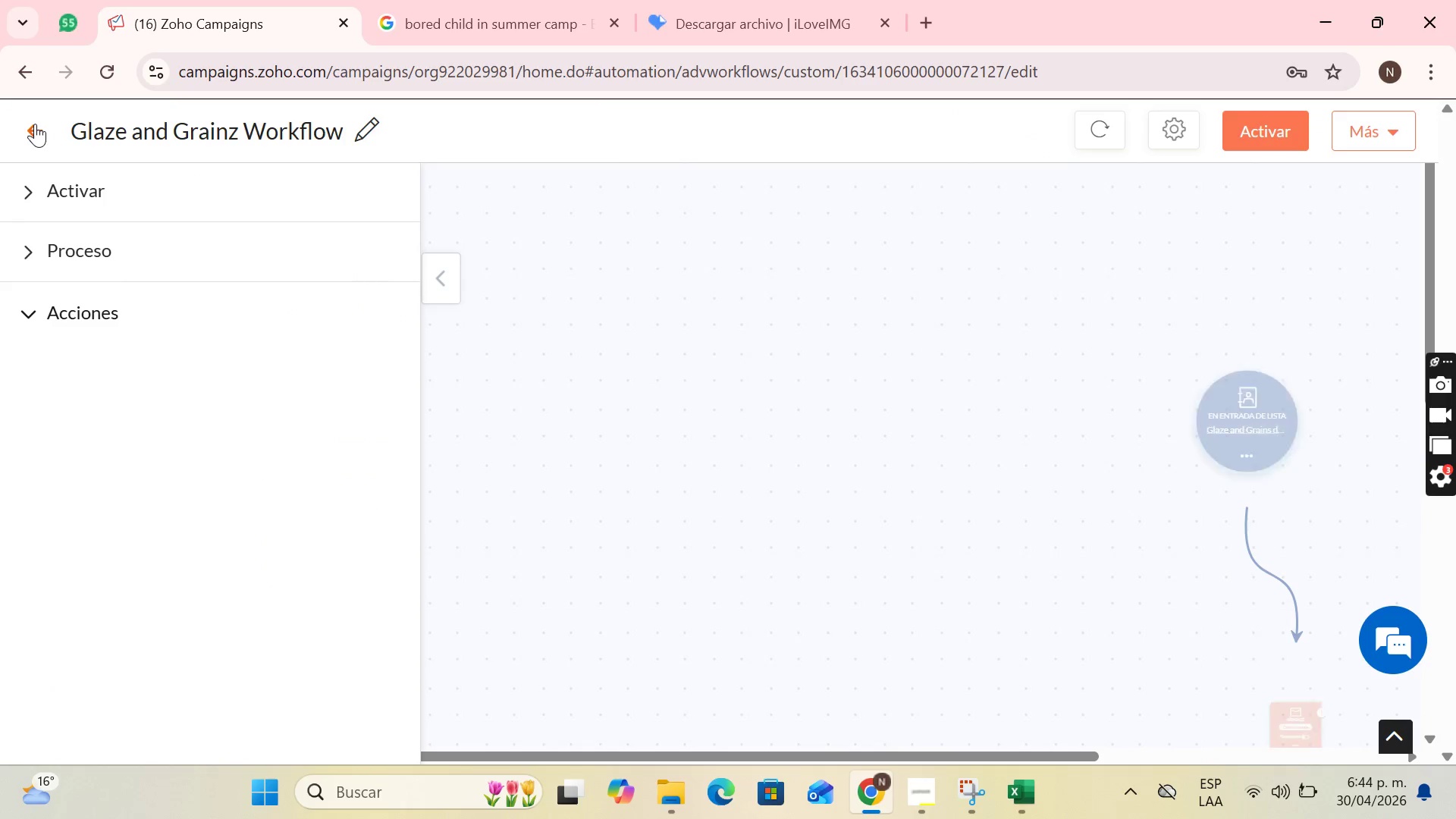 
left_click([35, 124])
 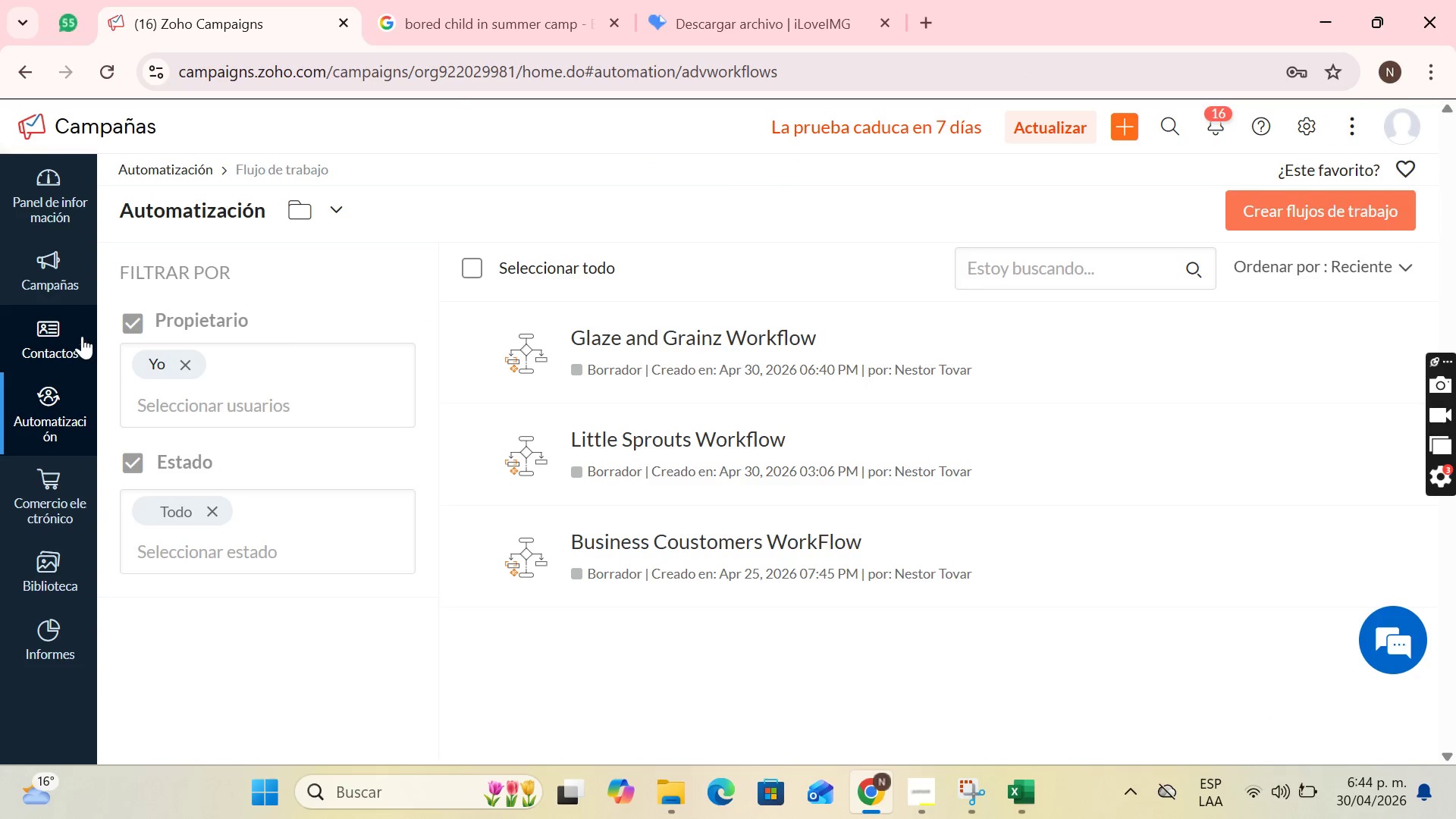 
left_click([67, 329])
 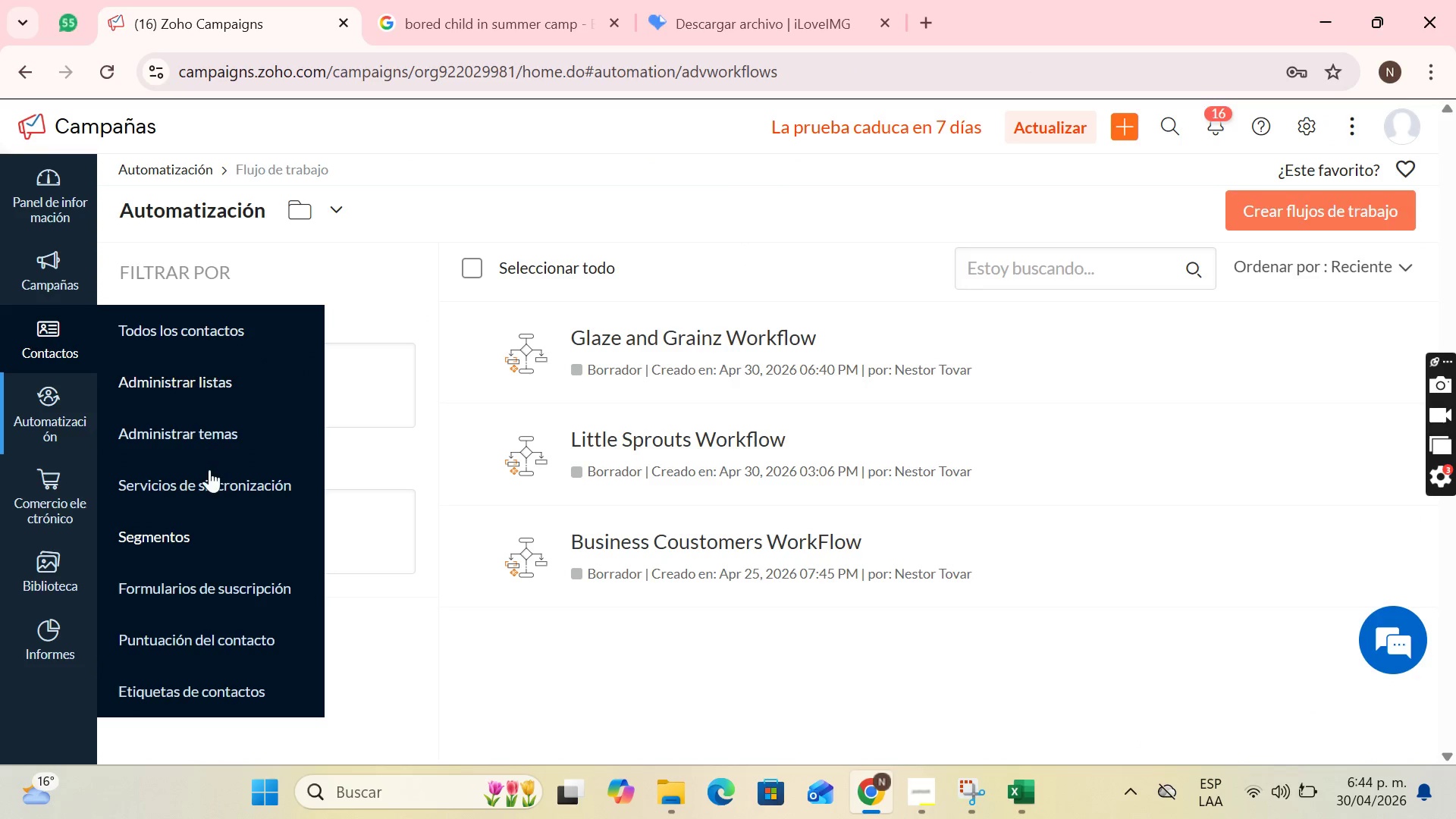 
left_click([211, 433])
 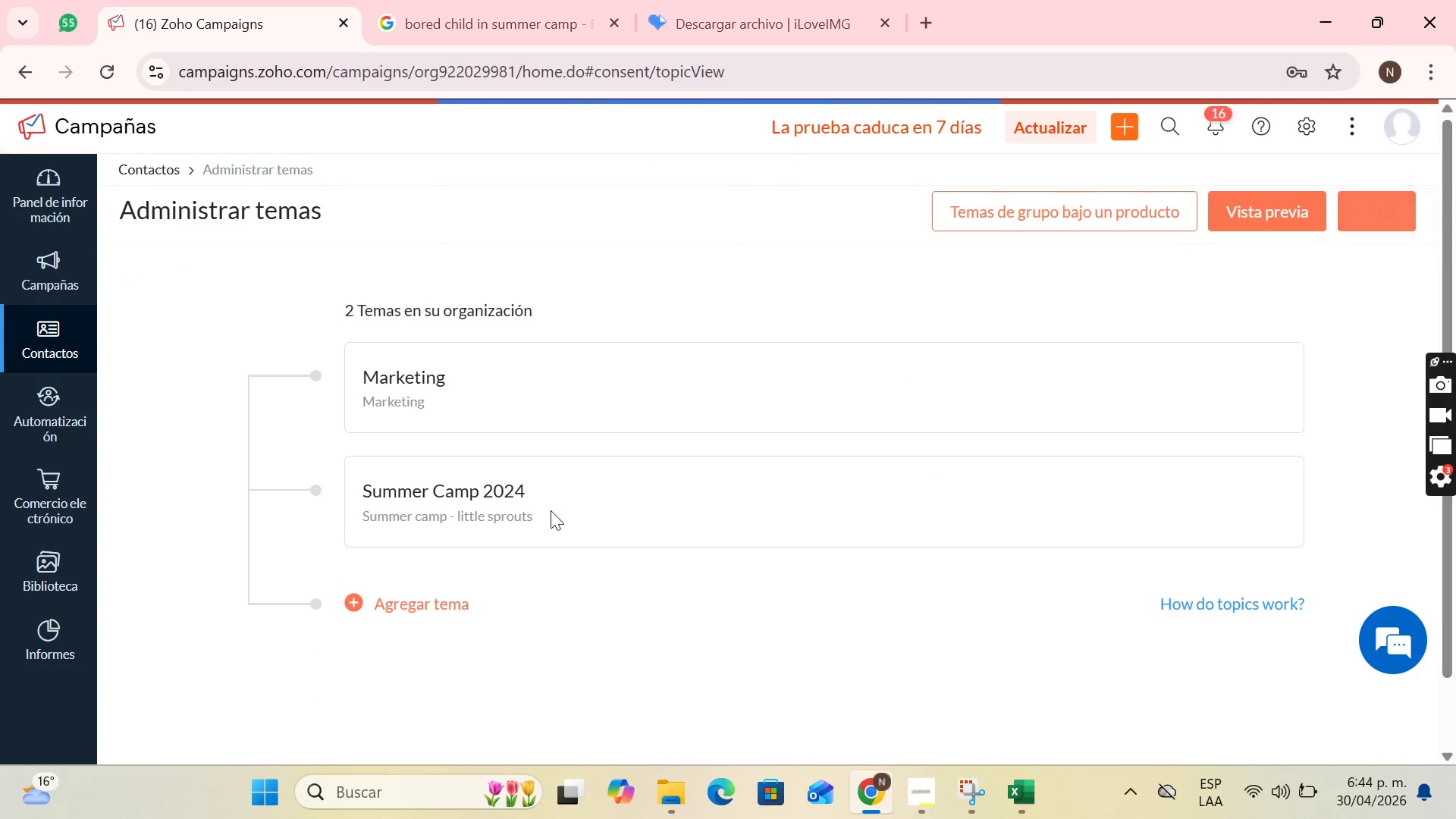 
left_click([411, 595])
 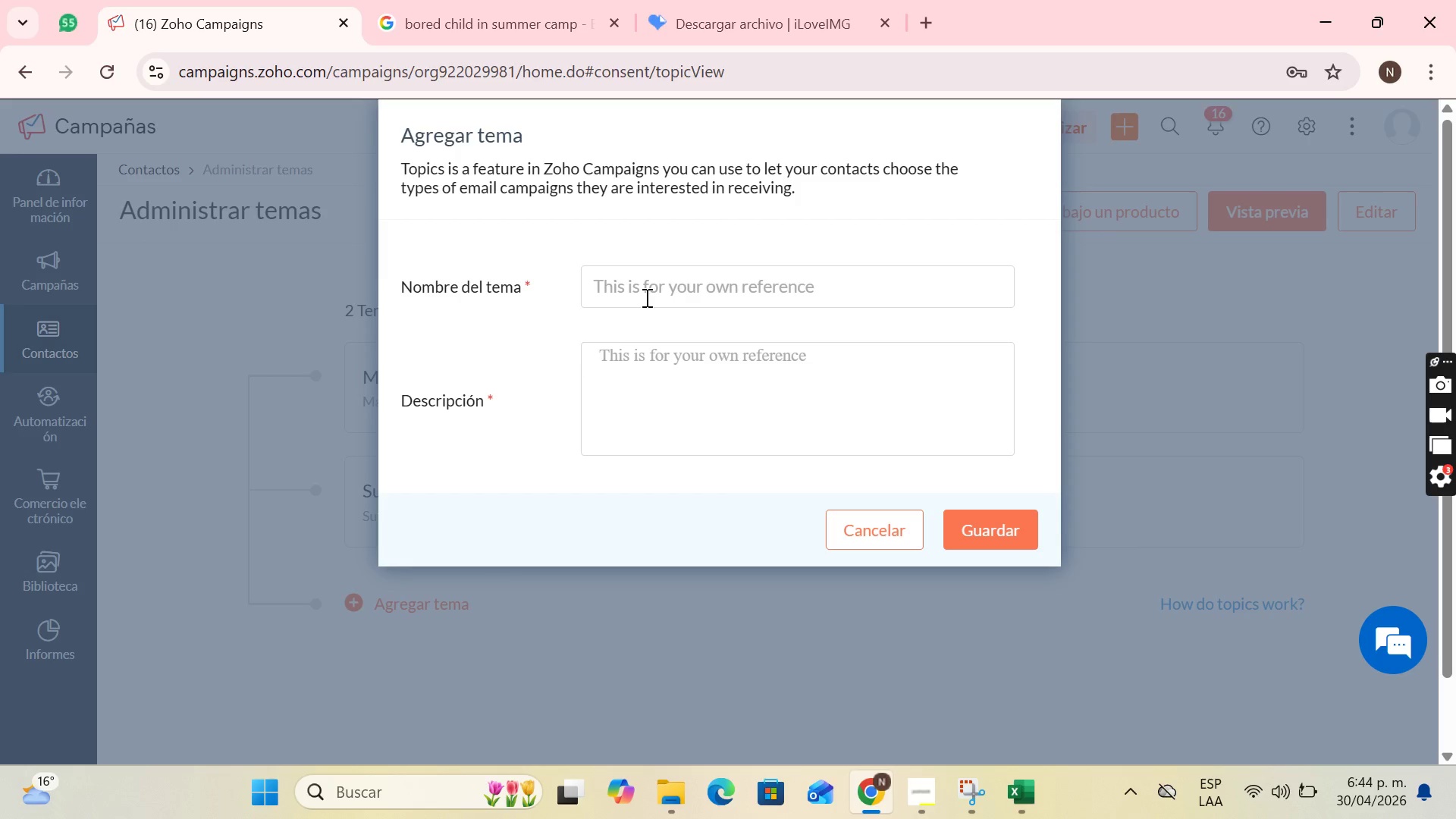 
left_click([691, 271])
 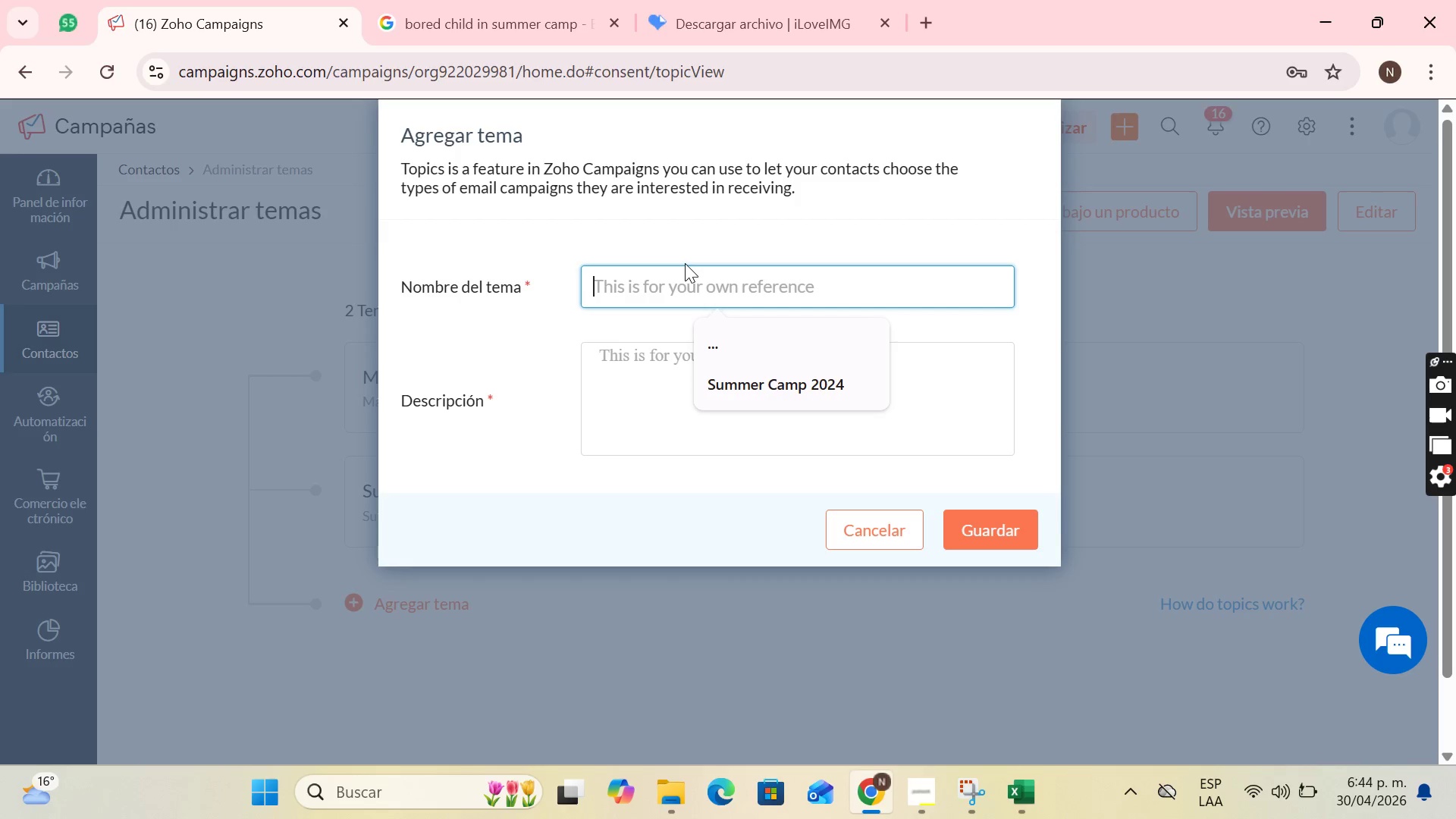 
wait(7.3)
 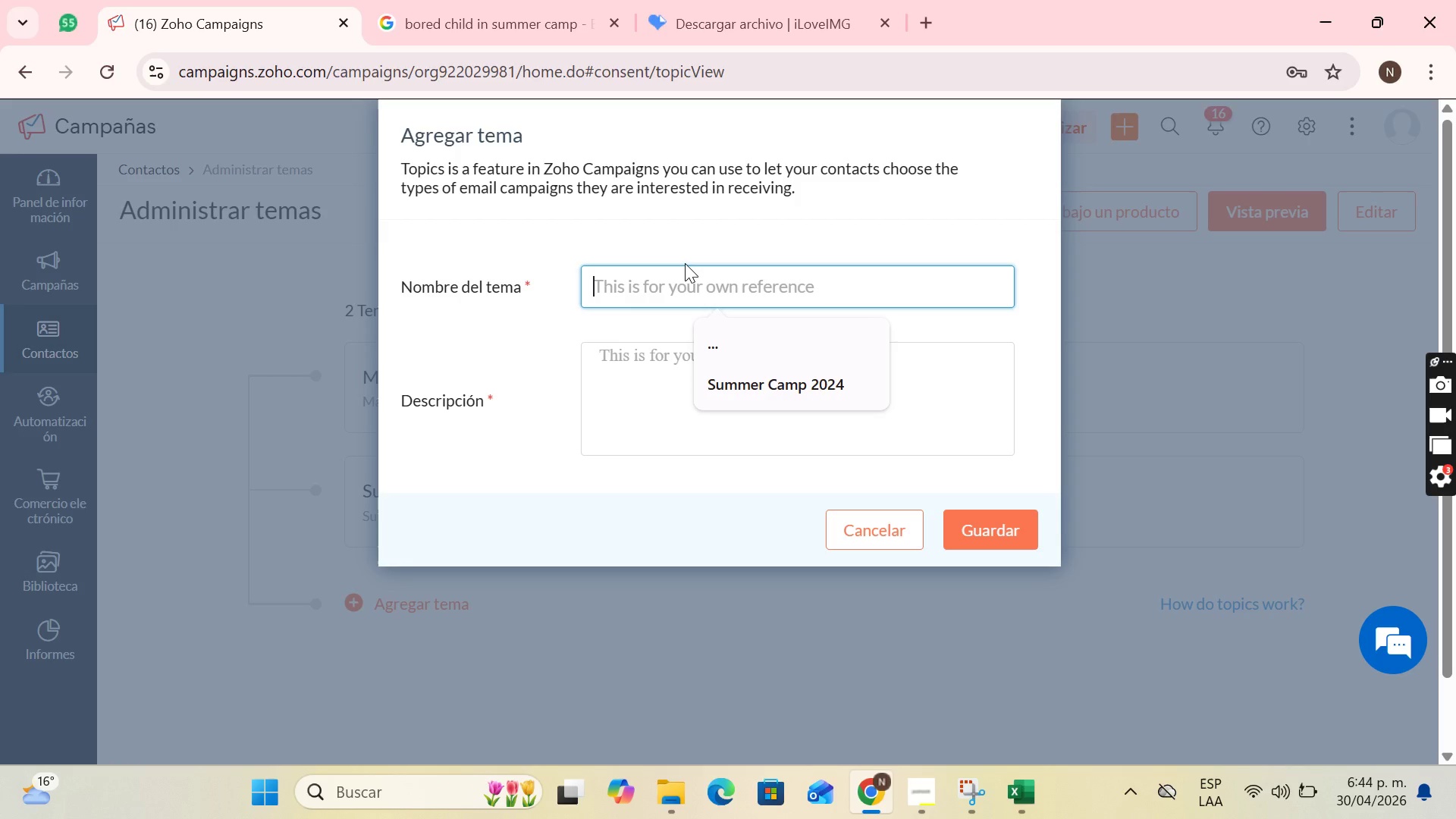 
type(Secret Doughnut Society)
 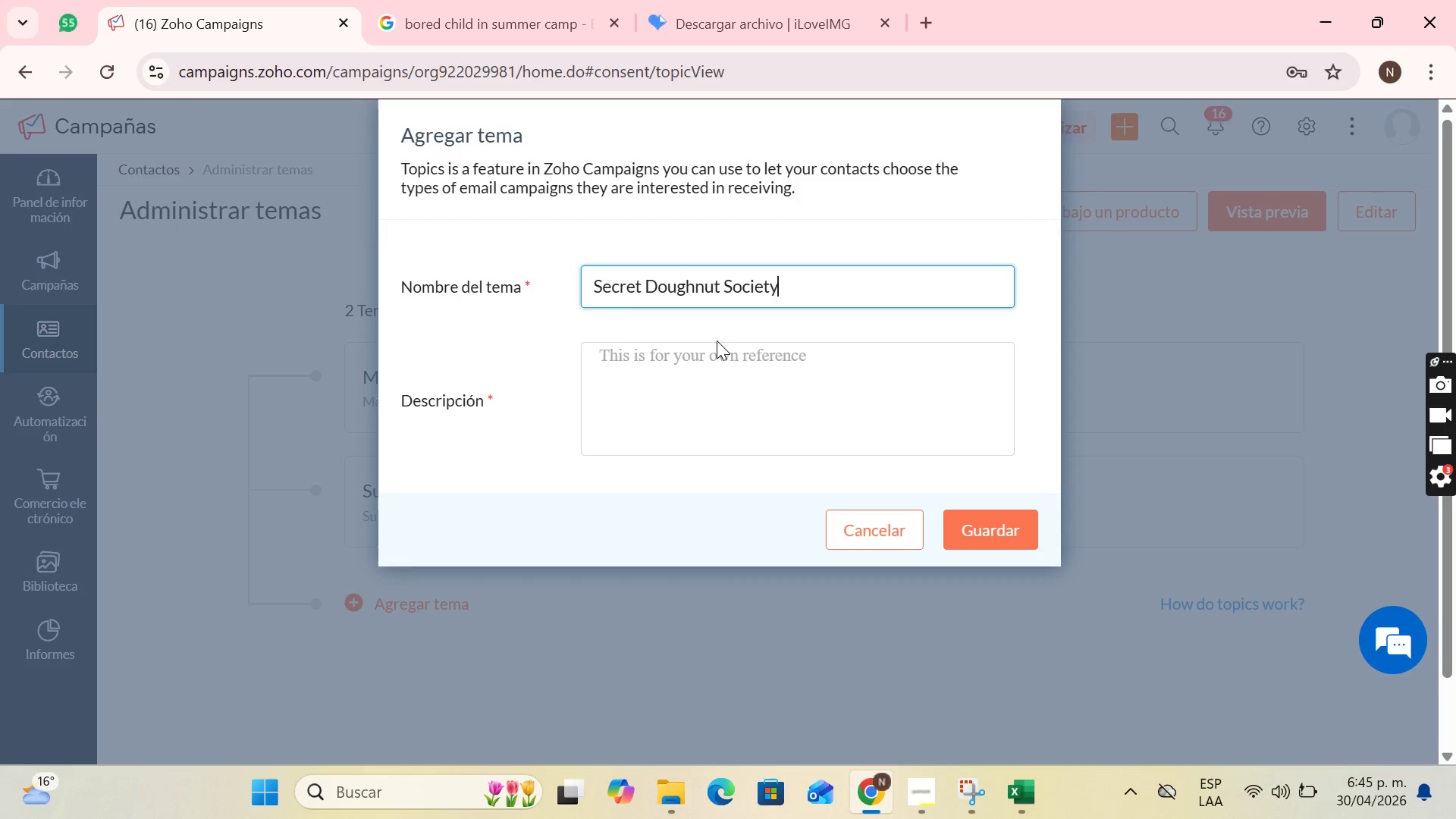 
left_click([716, 352])
 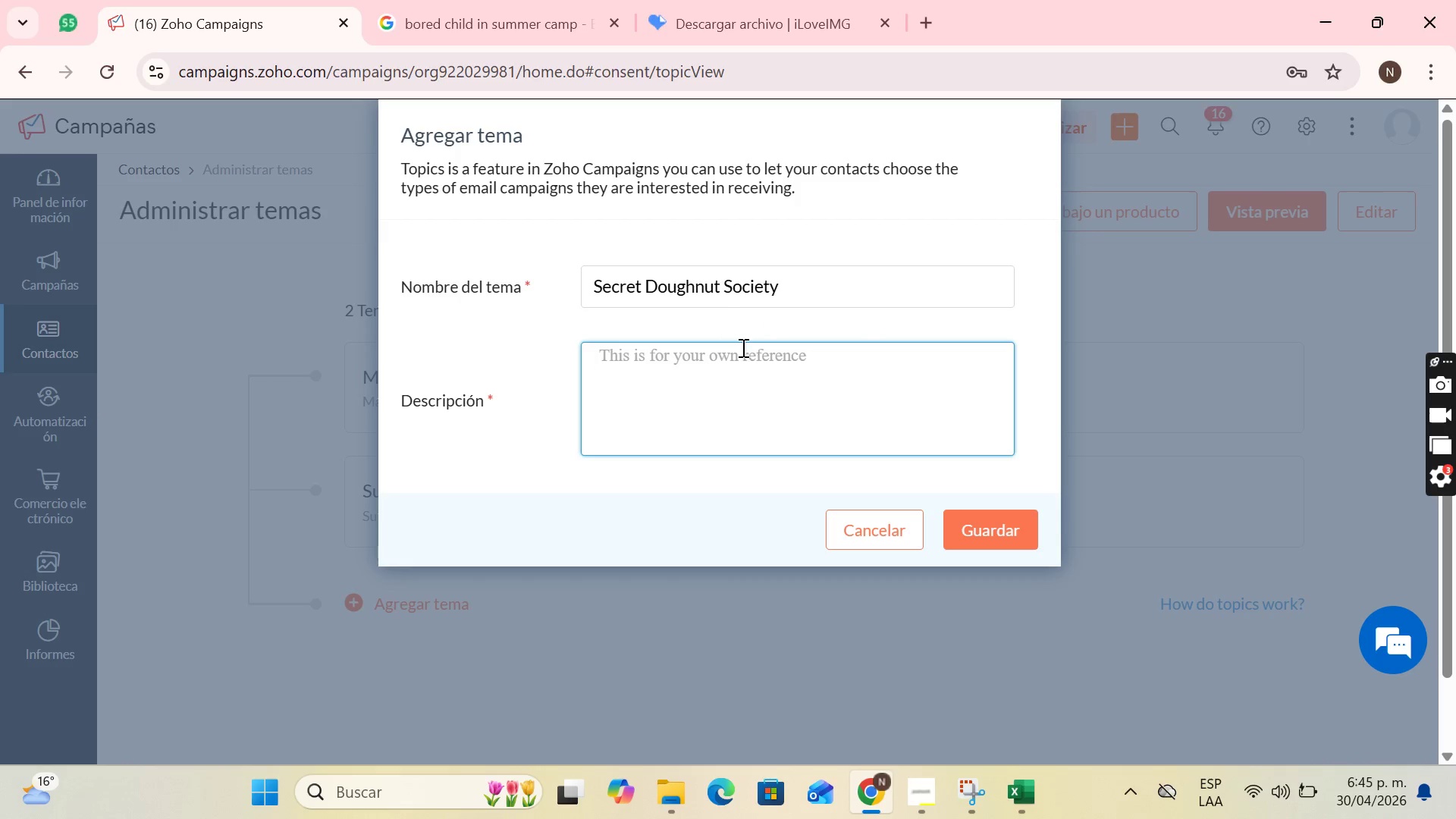 
type(Secret doug)
 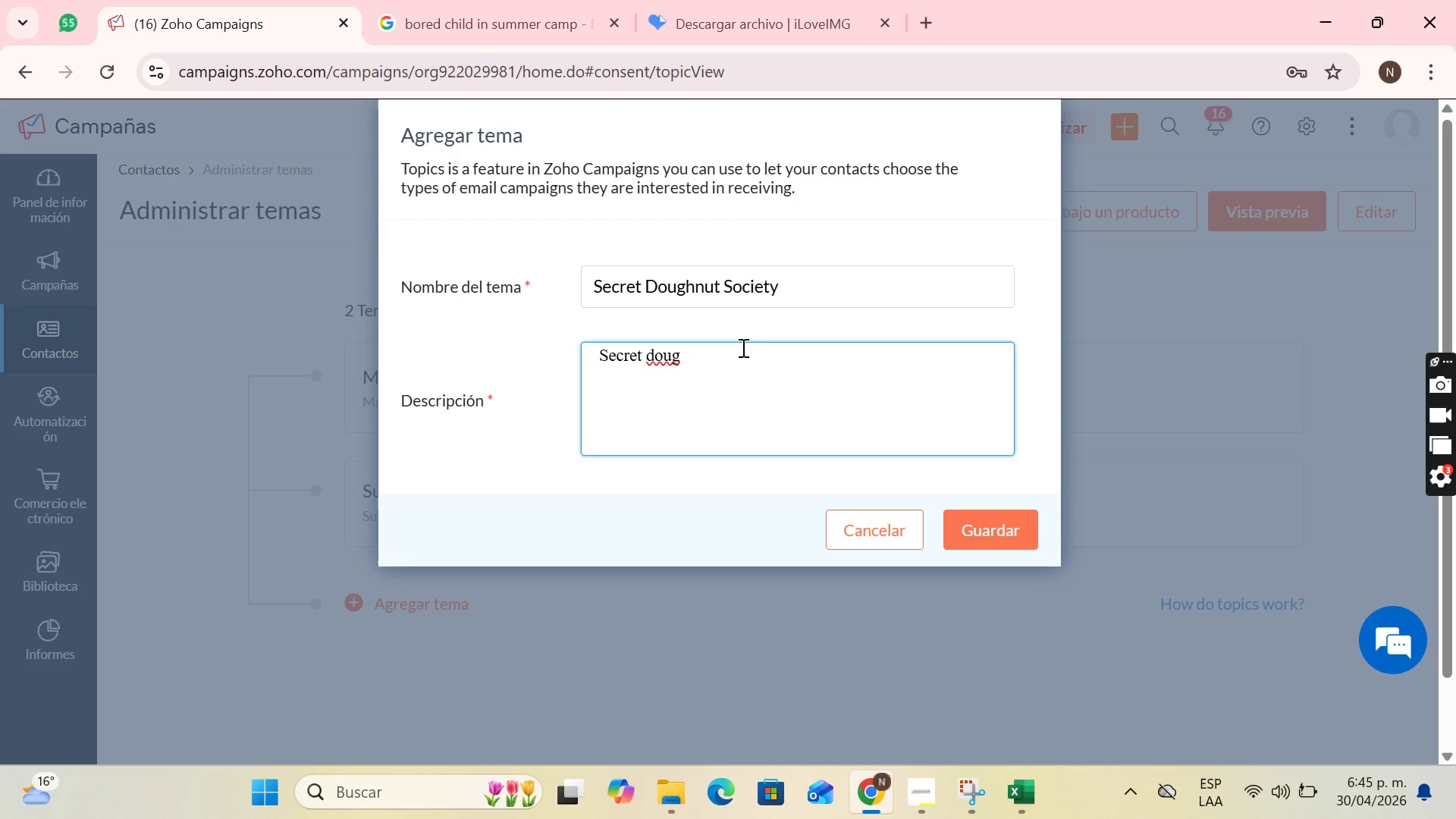 
type(hnut society)
 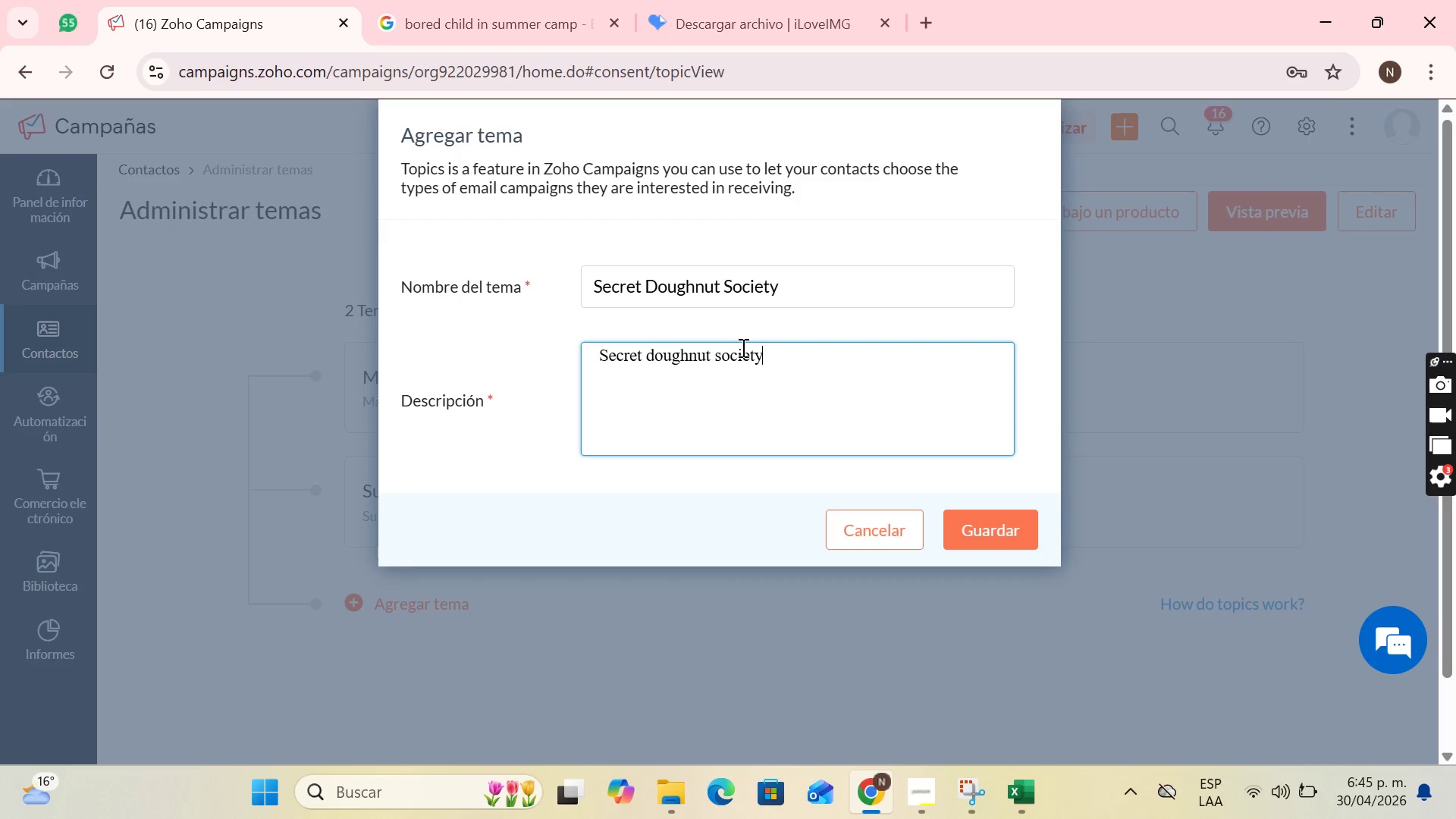 
left_click([971, 541])
 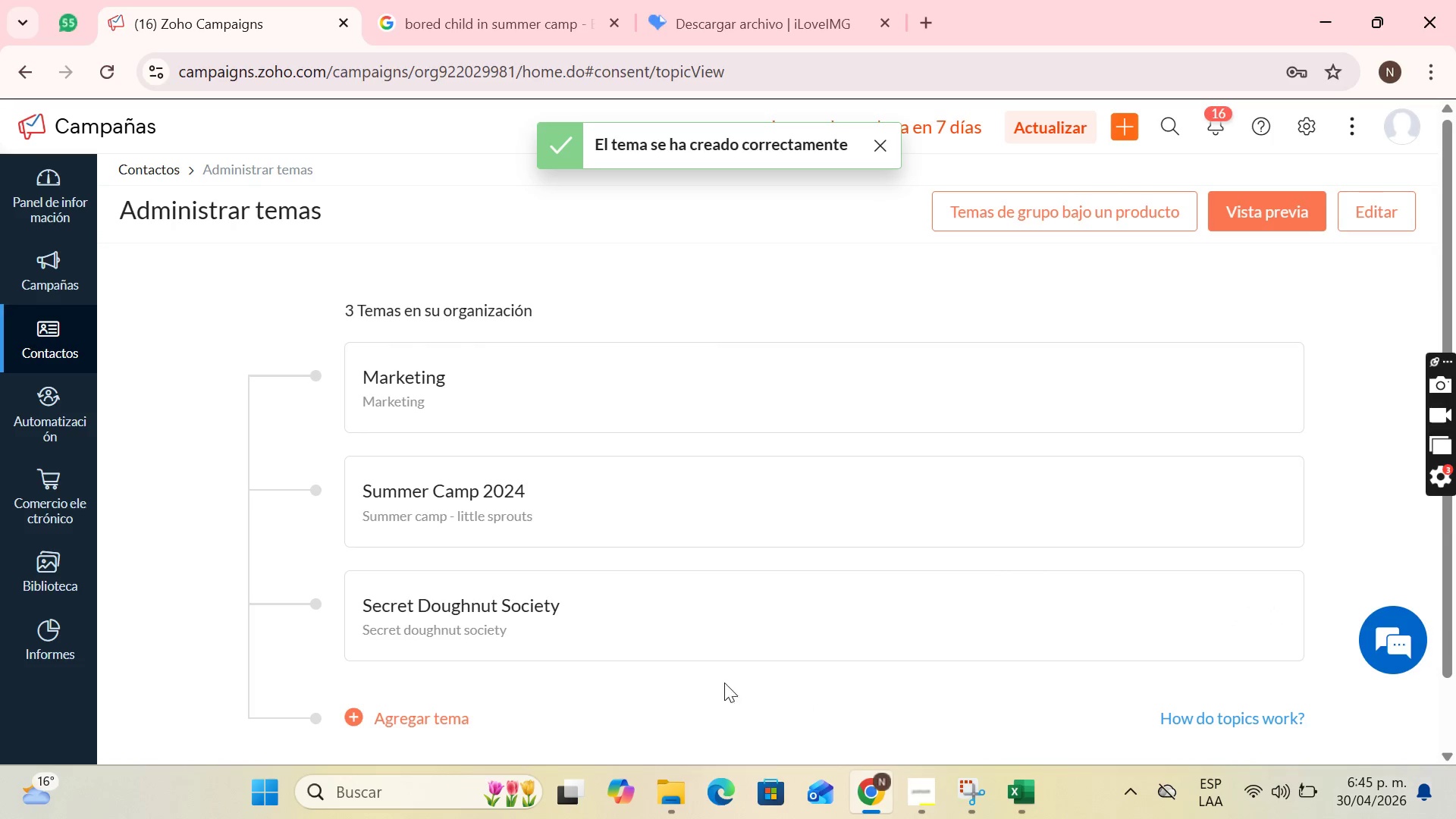 
wait(5.22)
 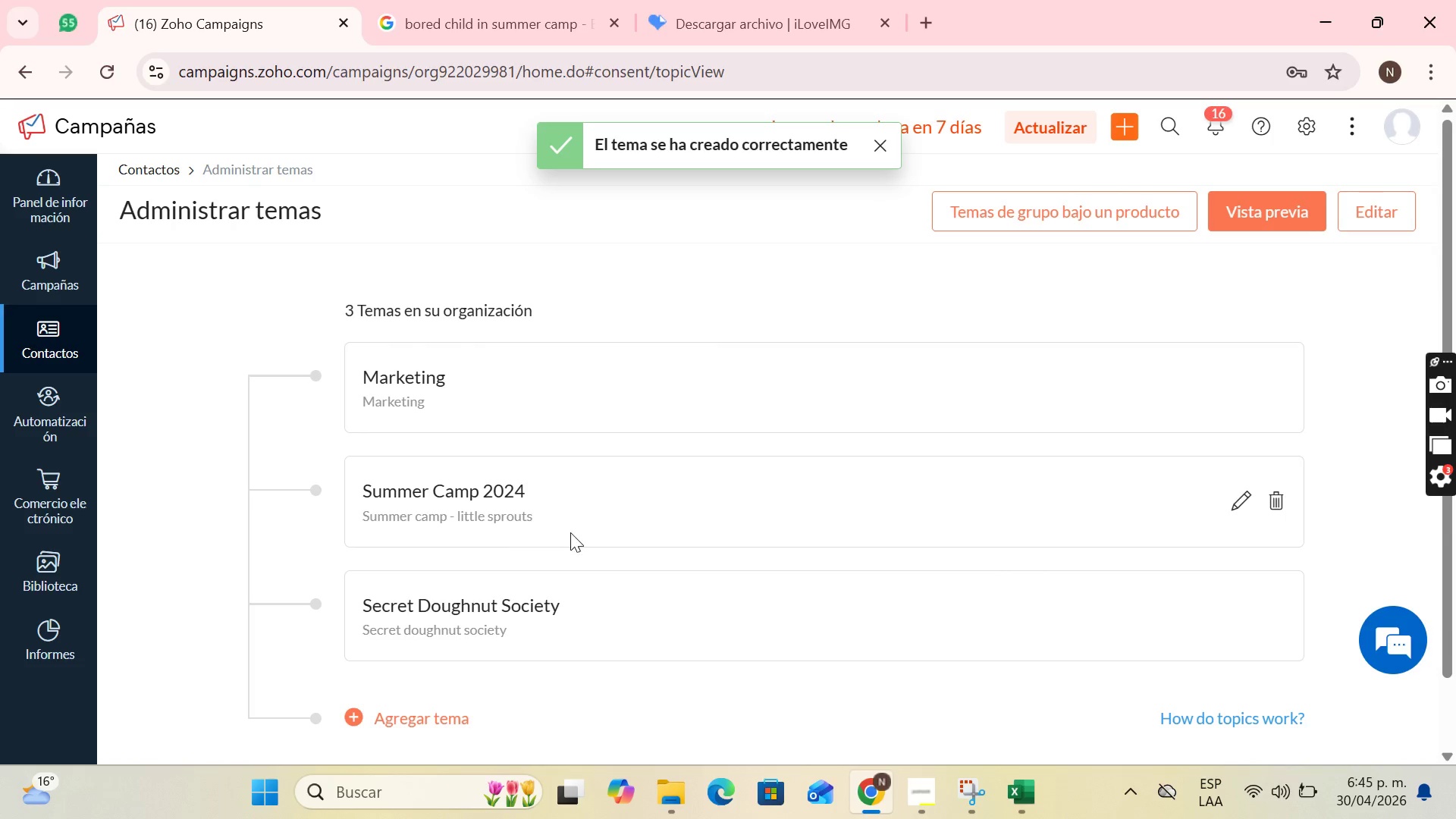 
left_click([51, 398])
 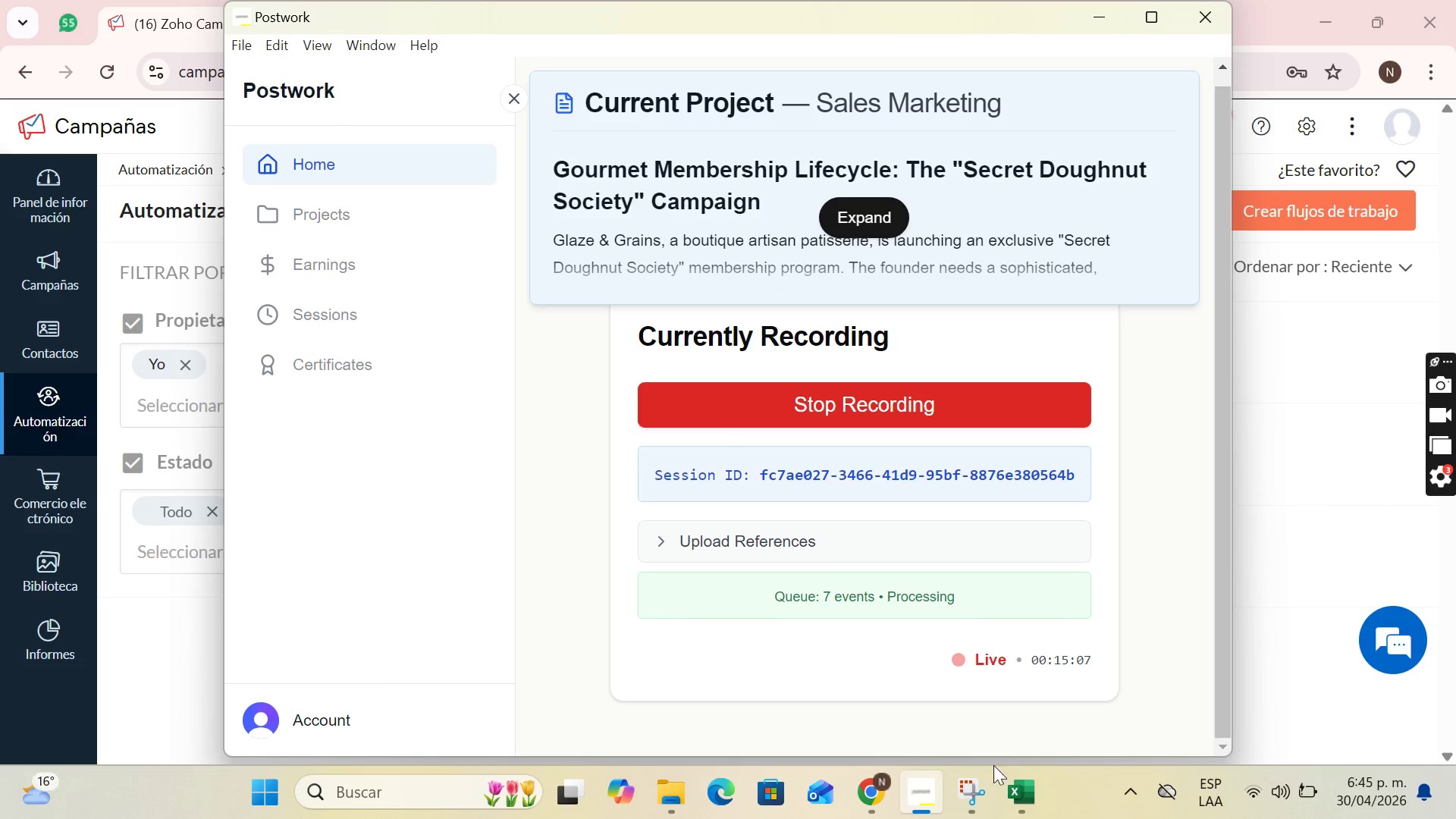 
wait(5.39)
 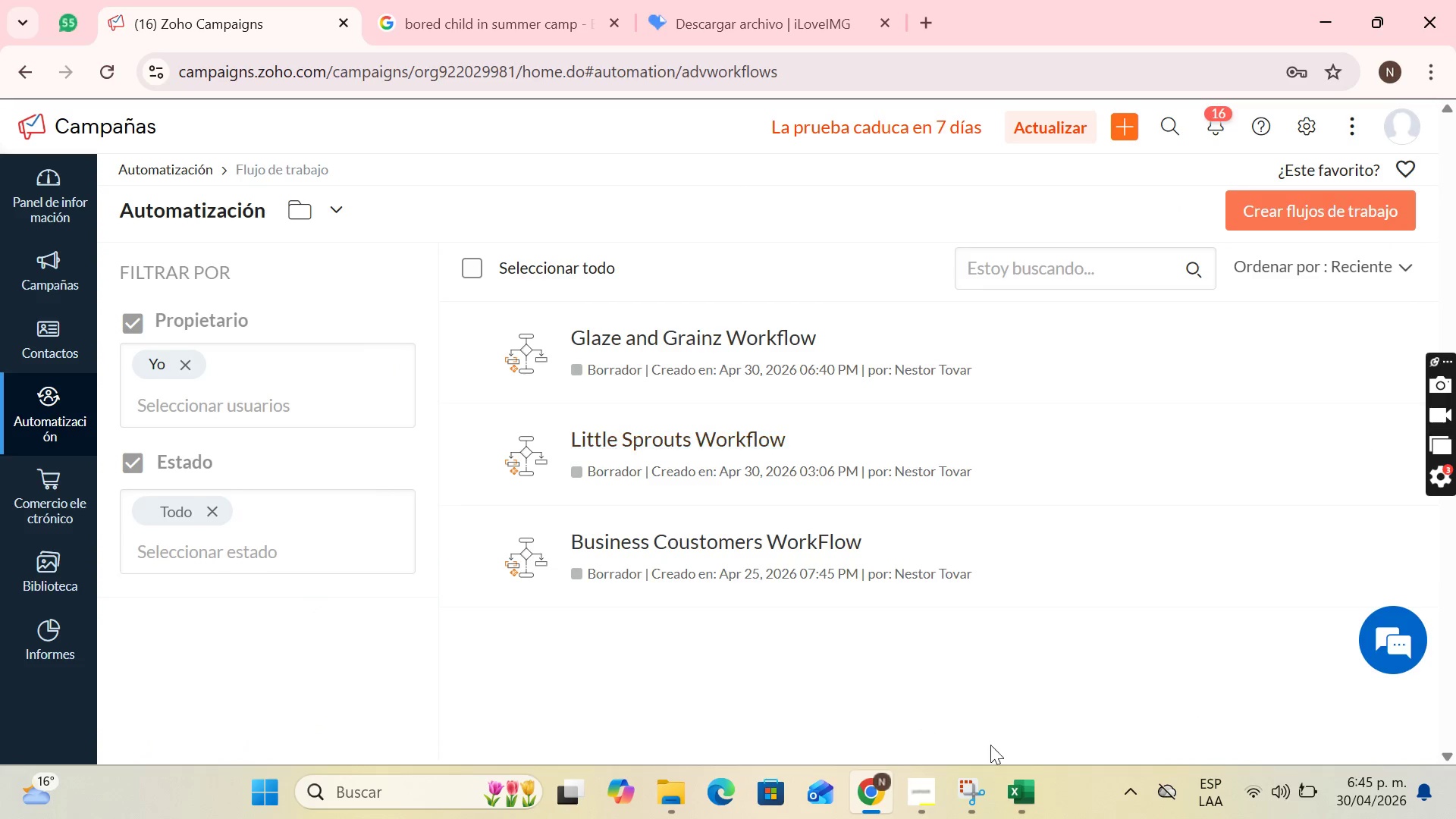 
left_click([885, 789])
 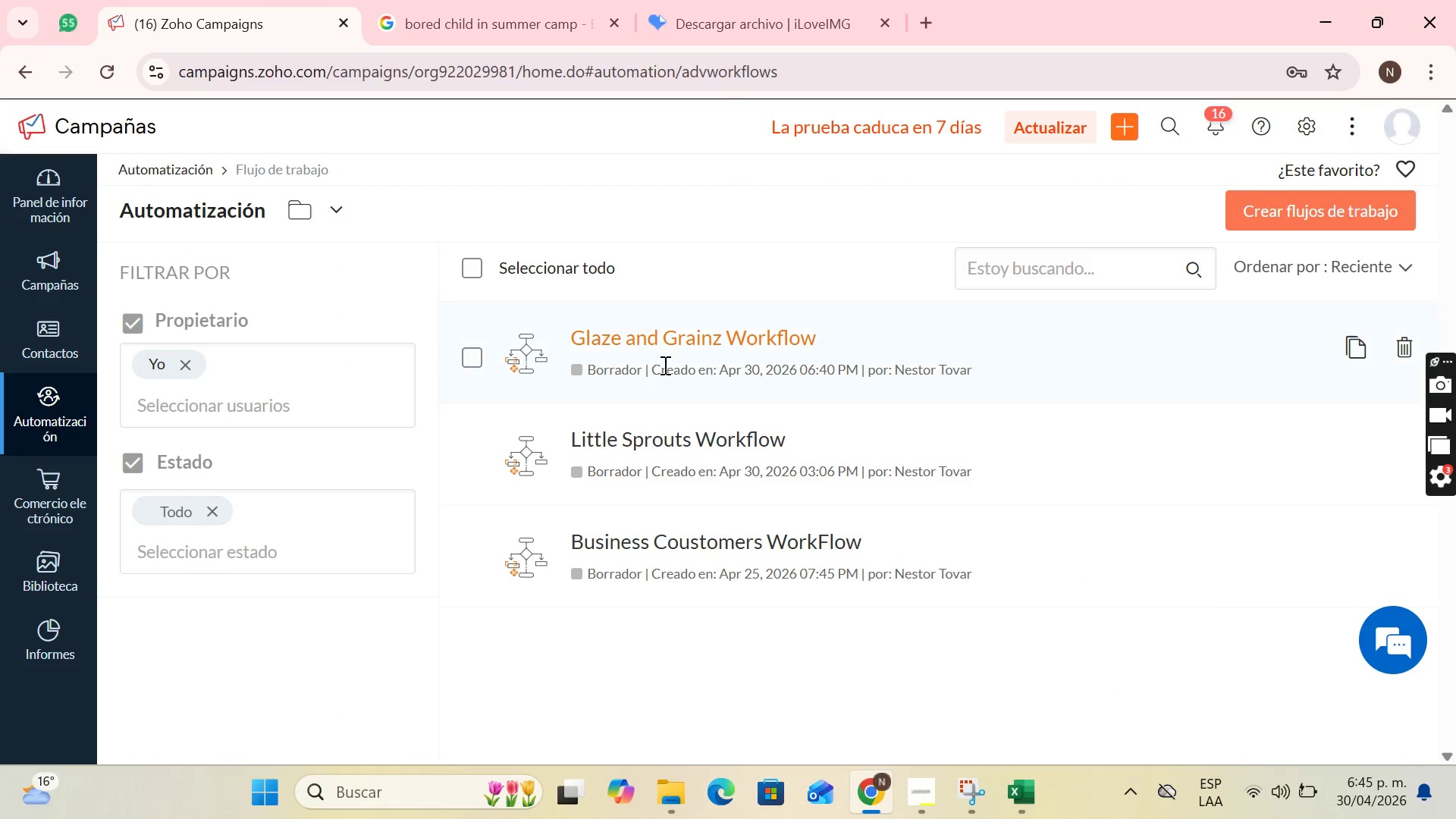 
left_click([704, 340])
 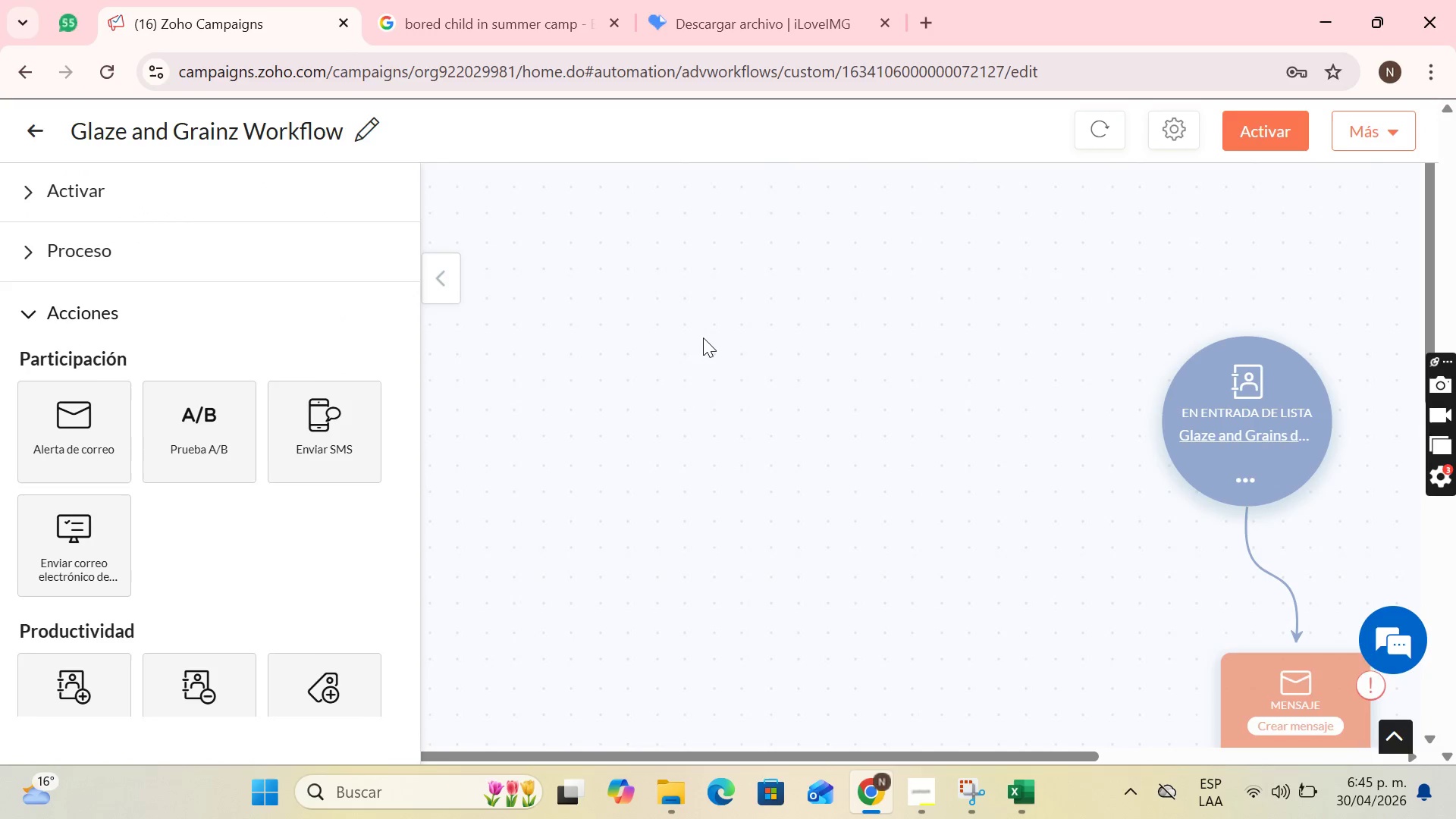 
scroll: coordinate [1344, 546], scroll_direction: down, amount: 1.0
 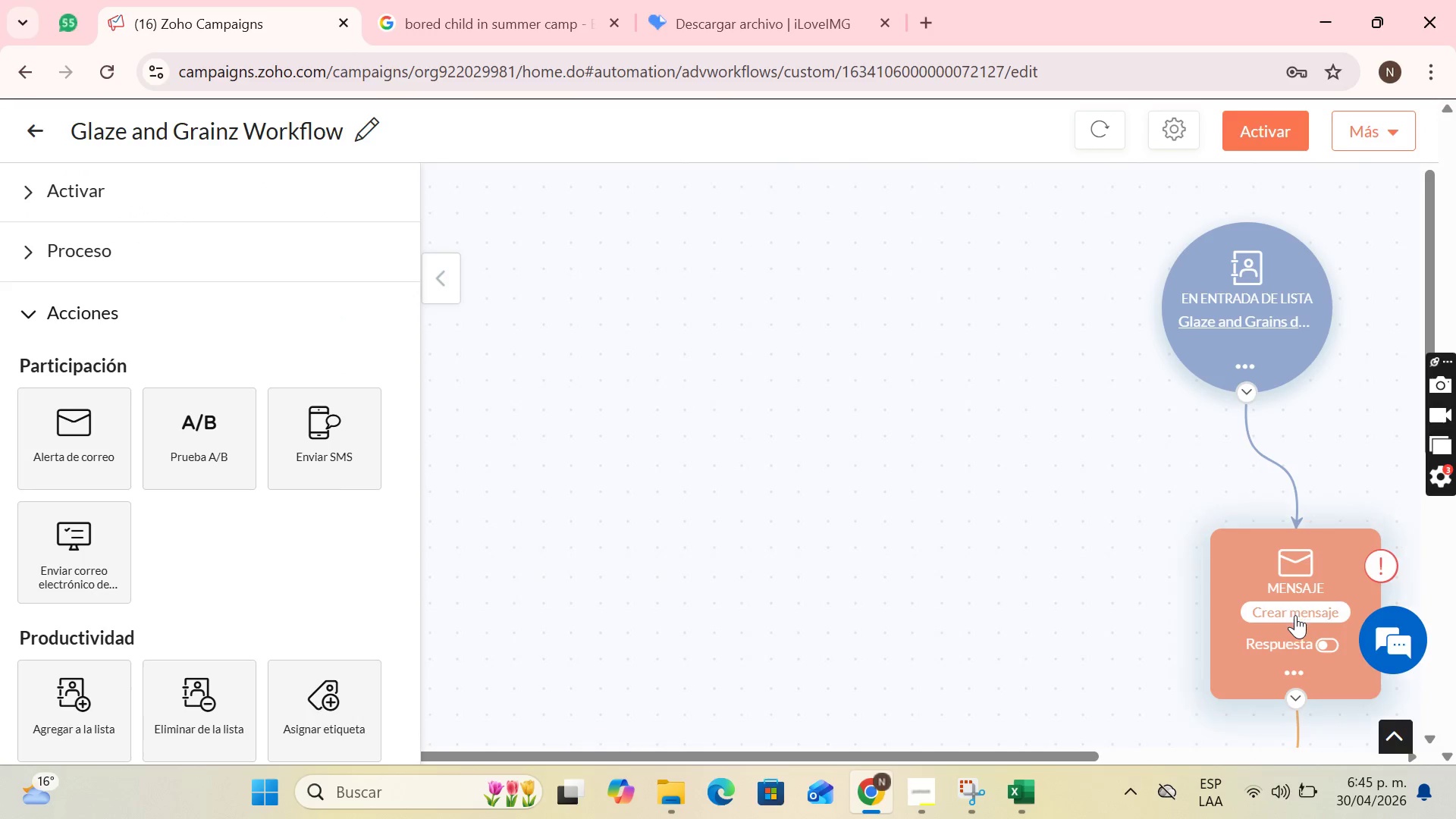 
left_click([1295, 615])
 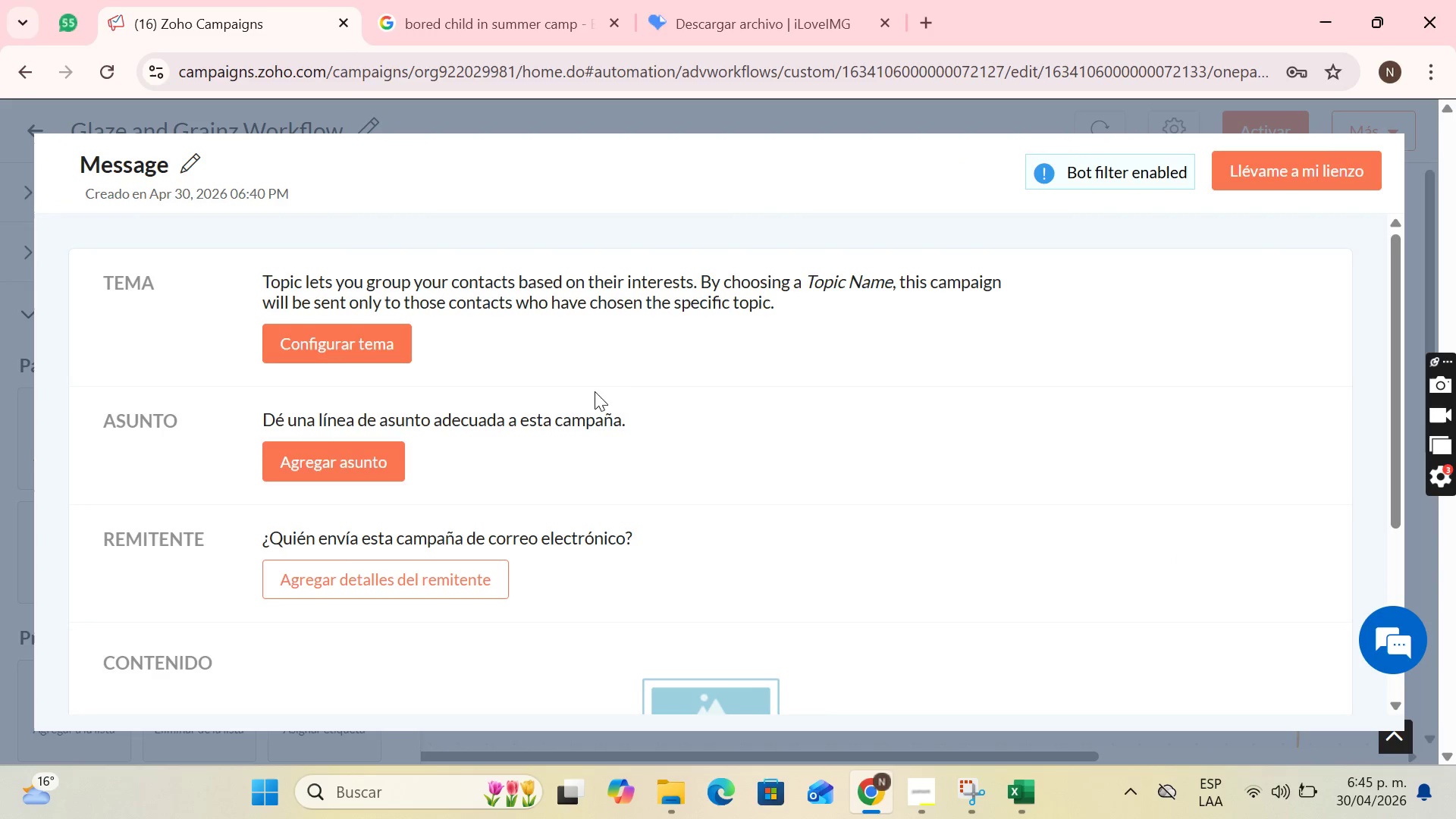 
left_click([356, 350])
 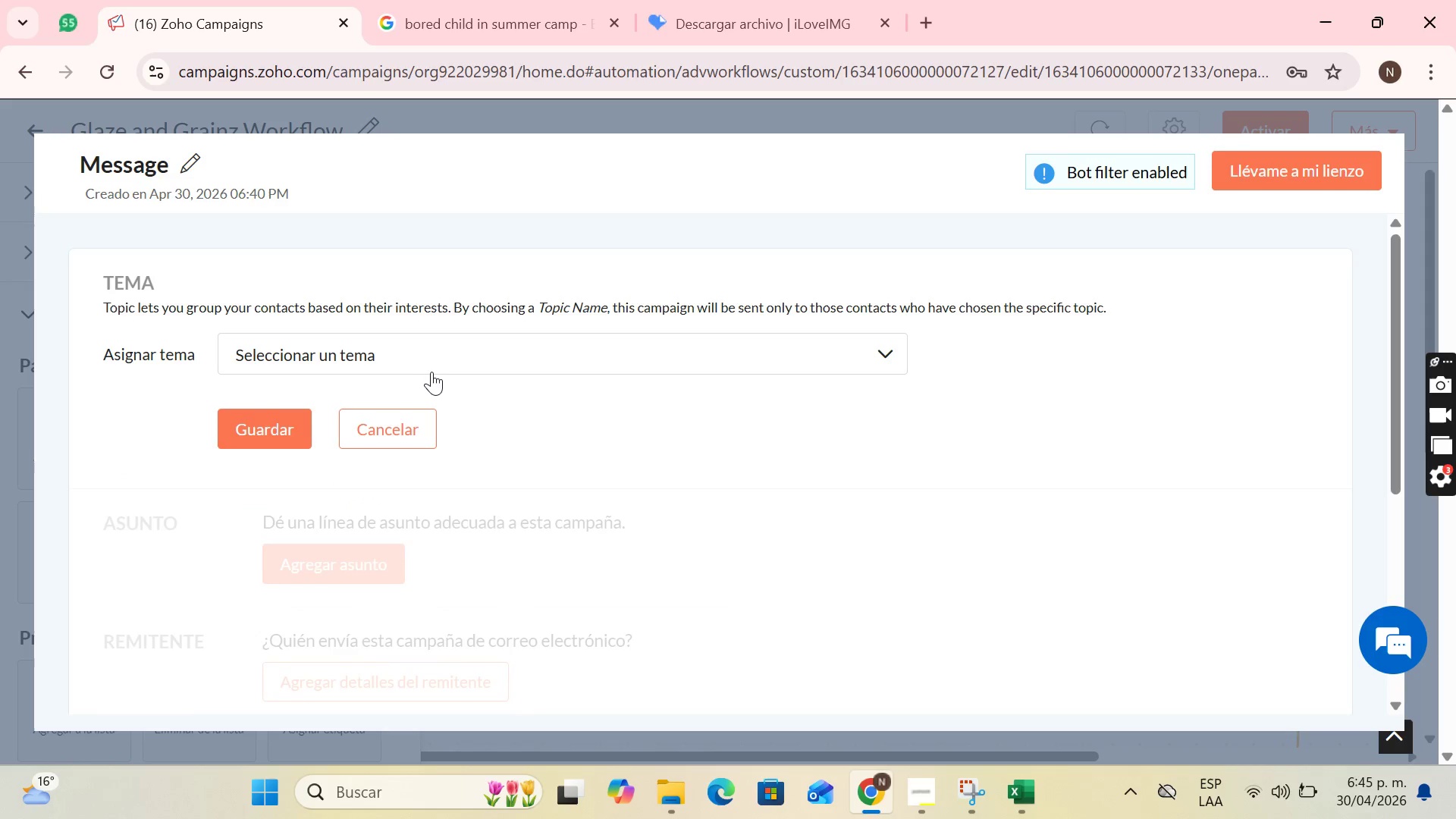 
left_click([427, 369])
 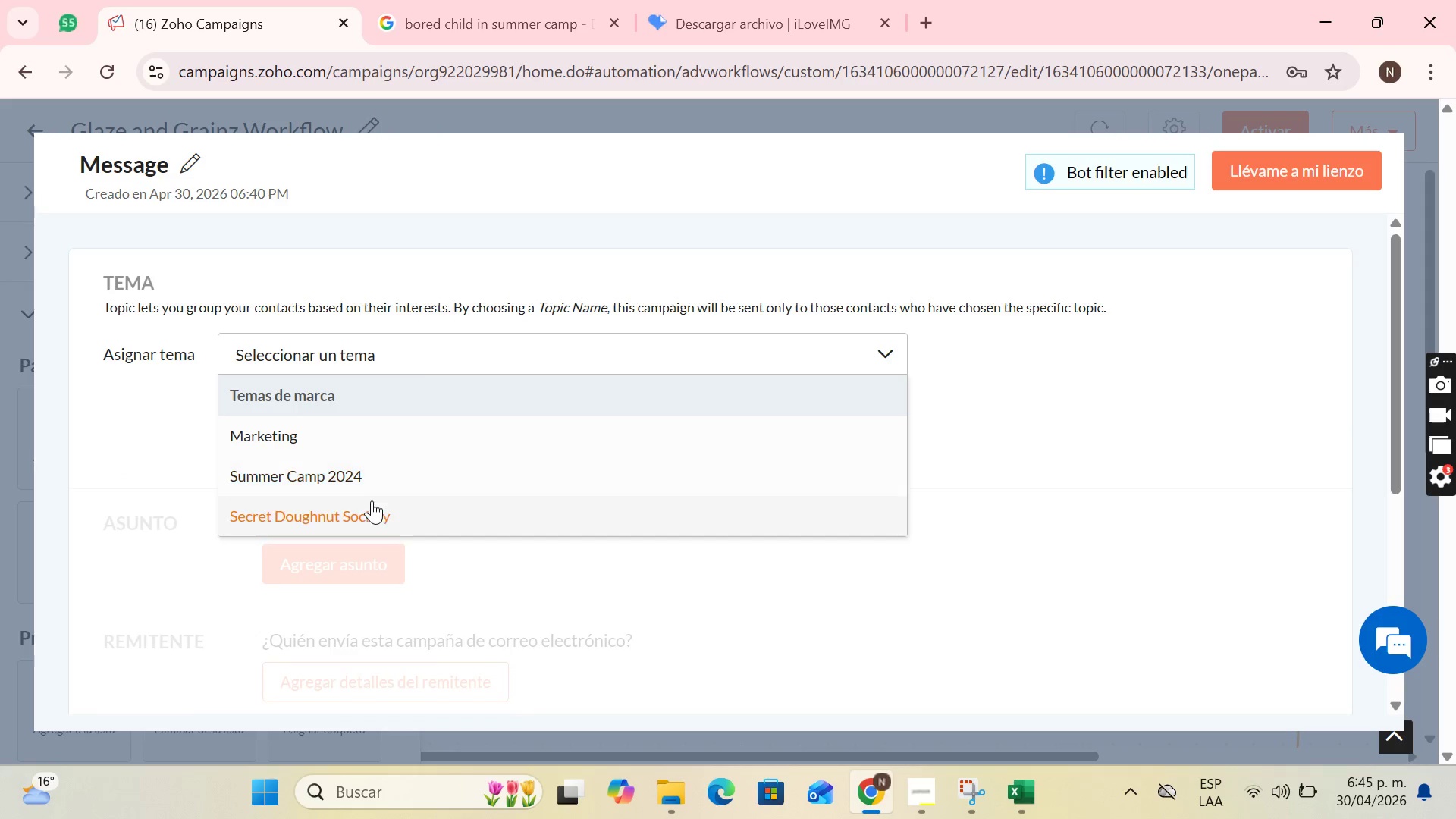 
left_click([371, 502])
 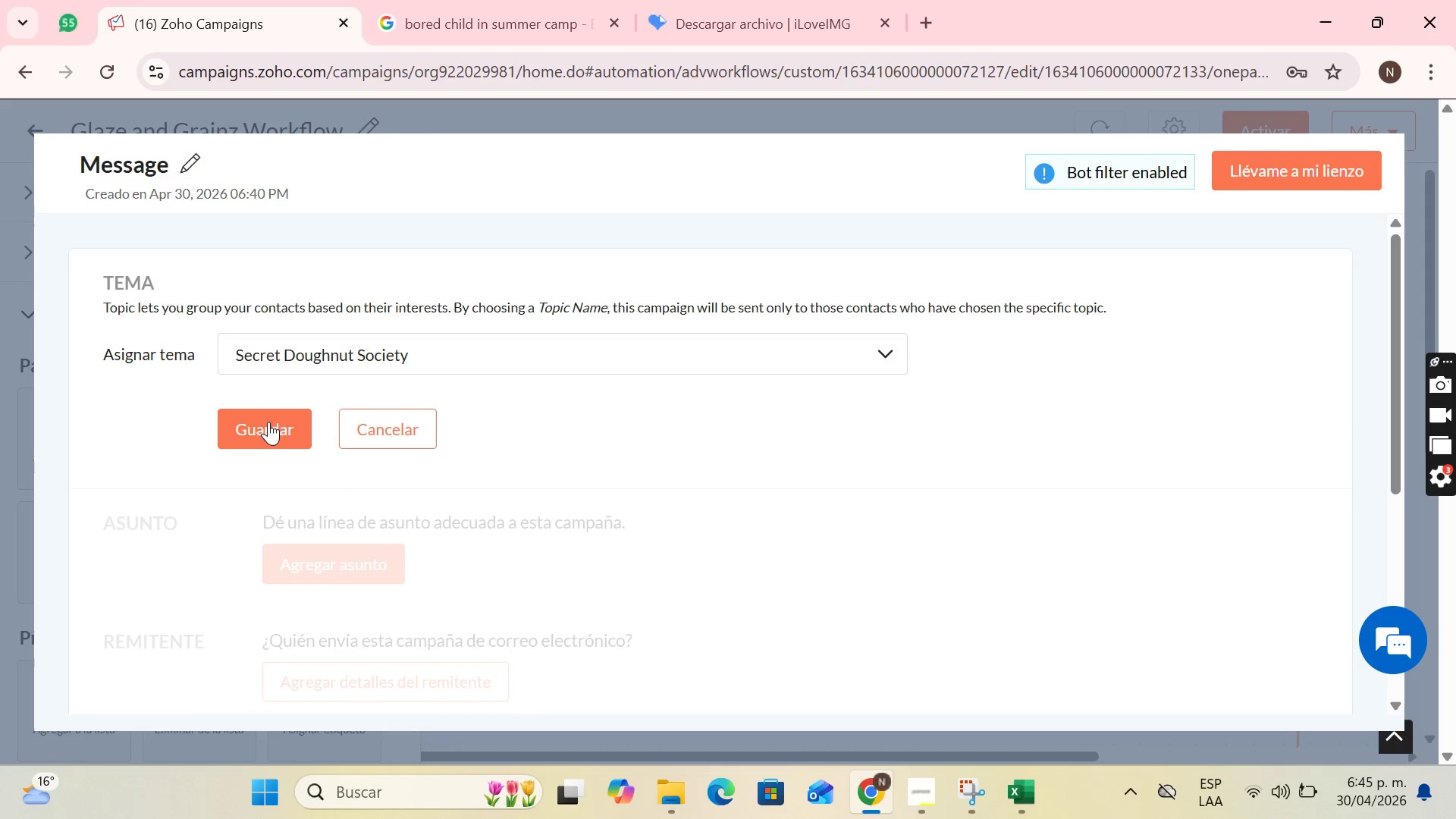 
left_click([251, 420])
 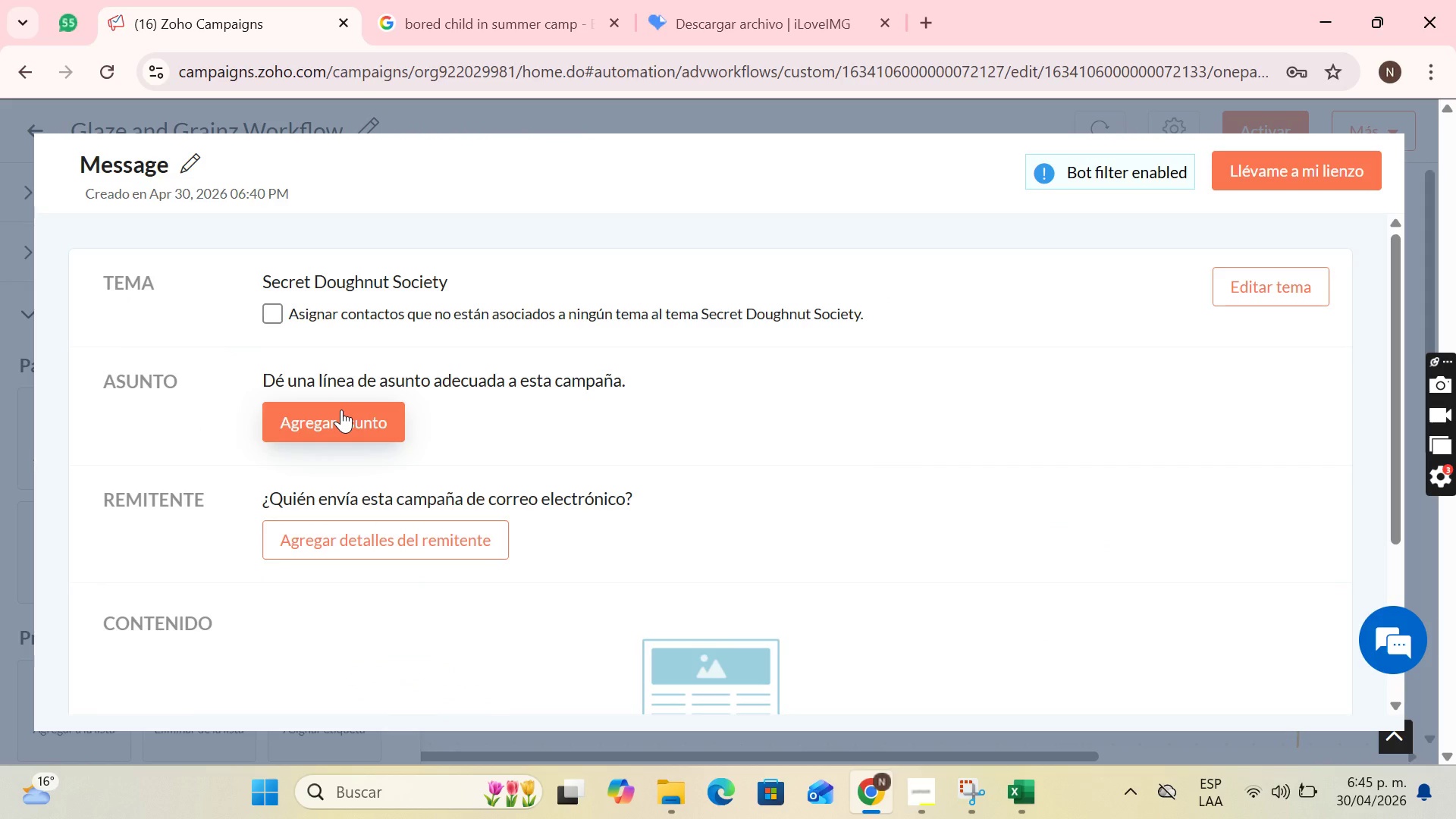 
left_click([349, 428])
 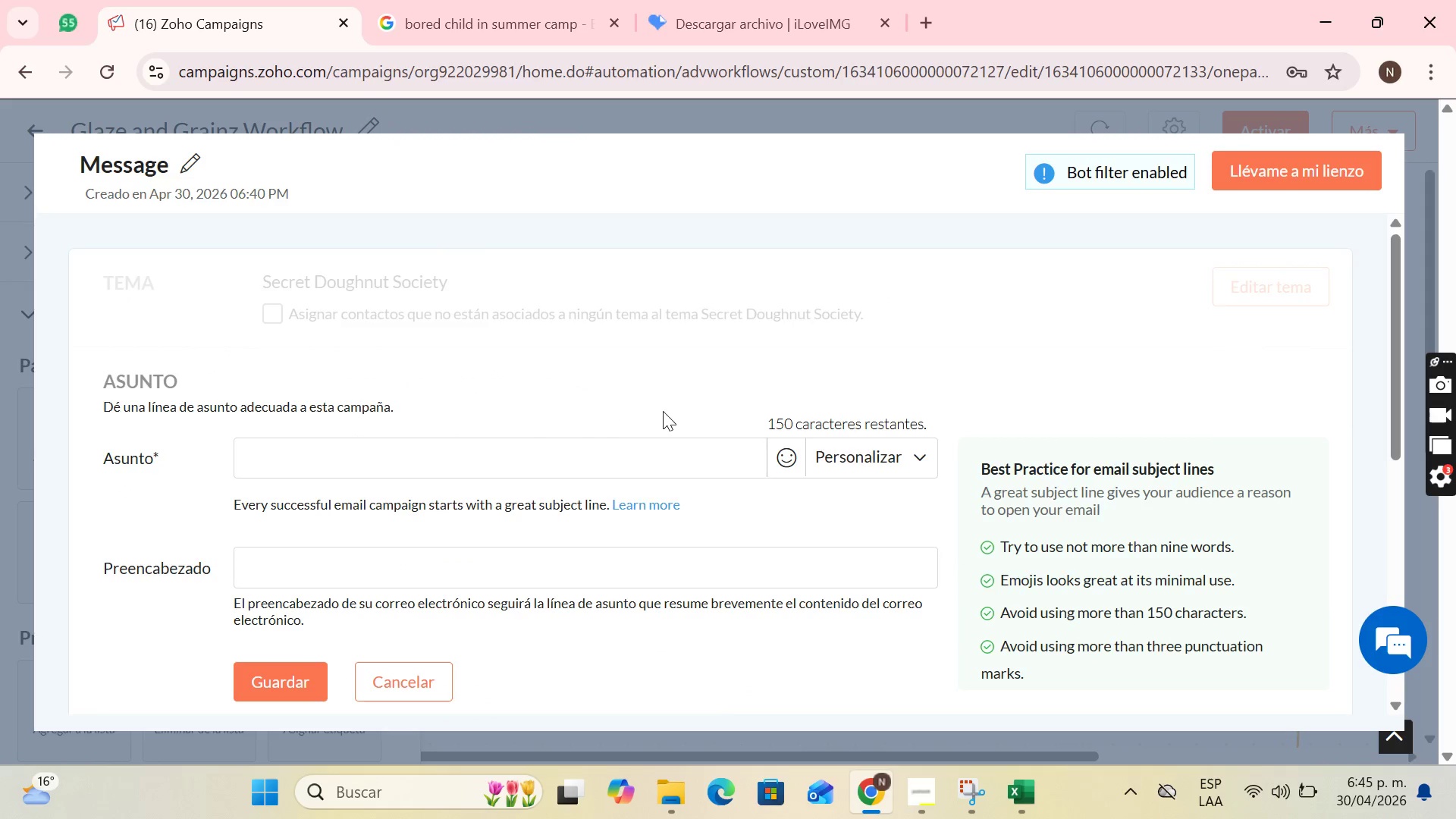 
scroll: coordinate [504, 416], scroll_direction: down, amount: 1.0
 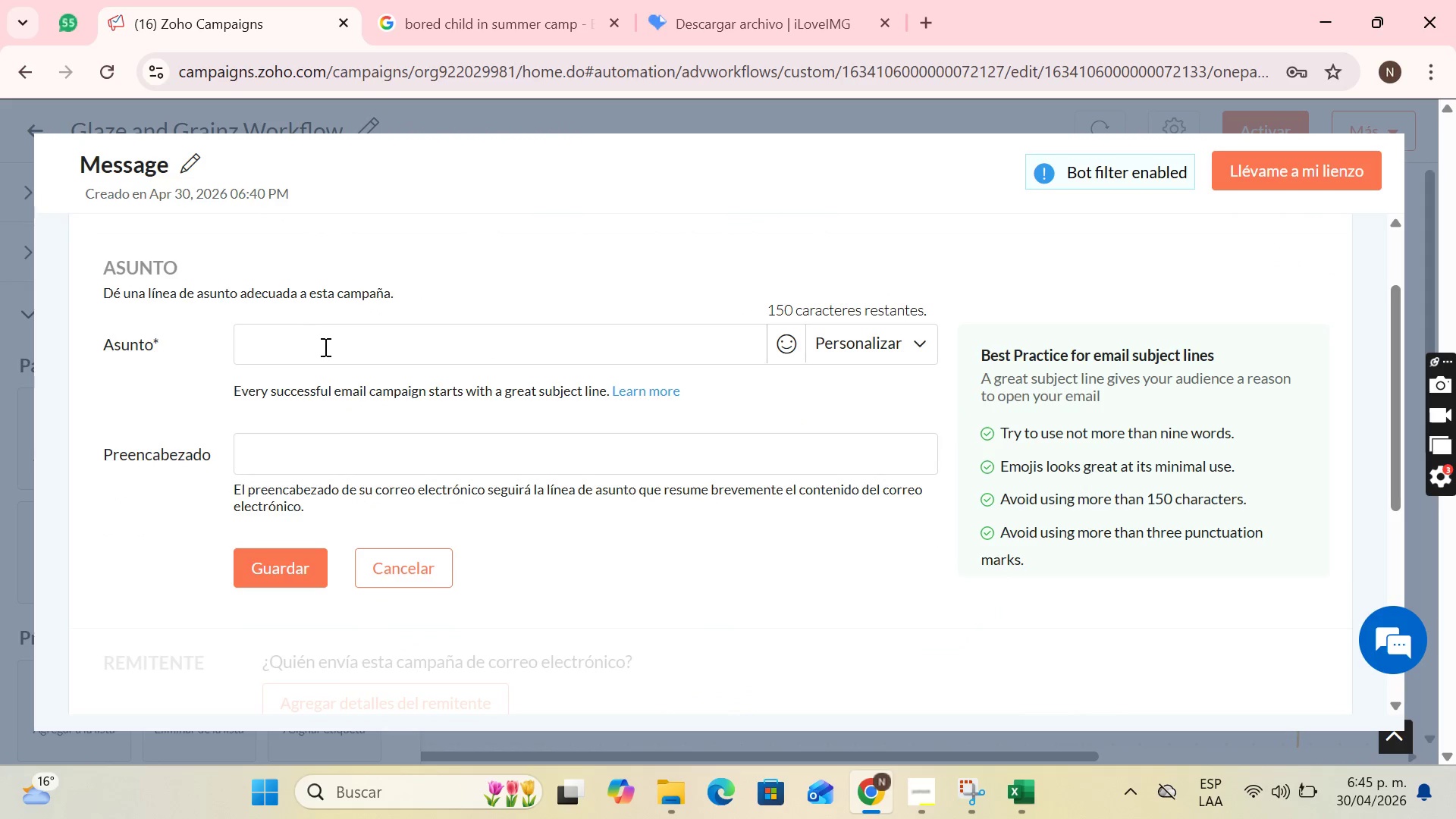 
left_click([340, 350])
 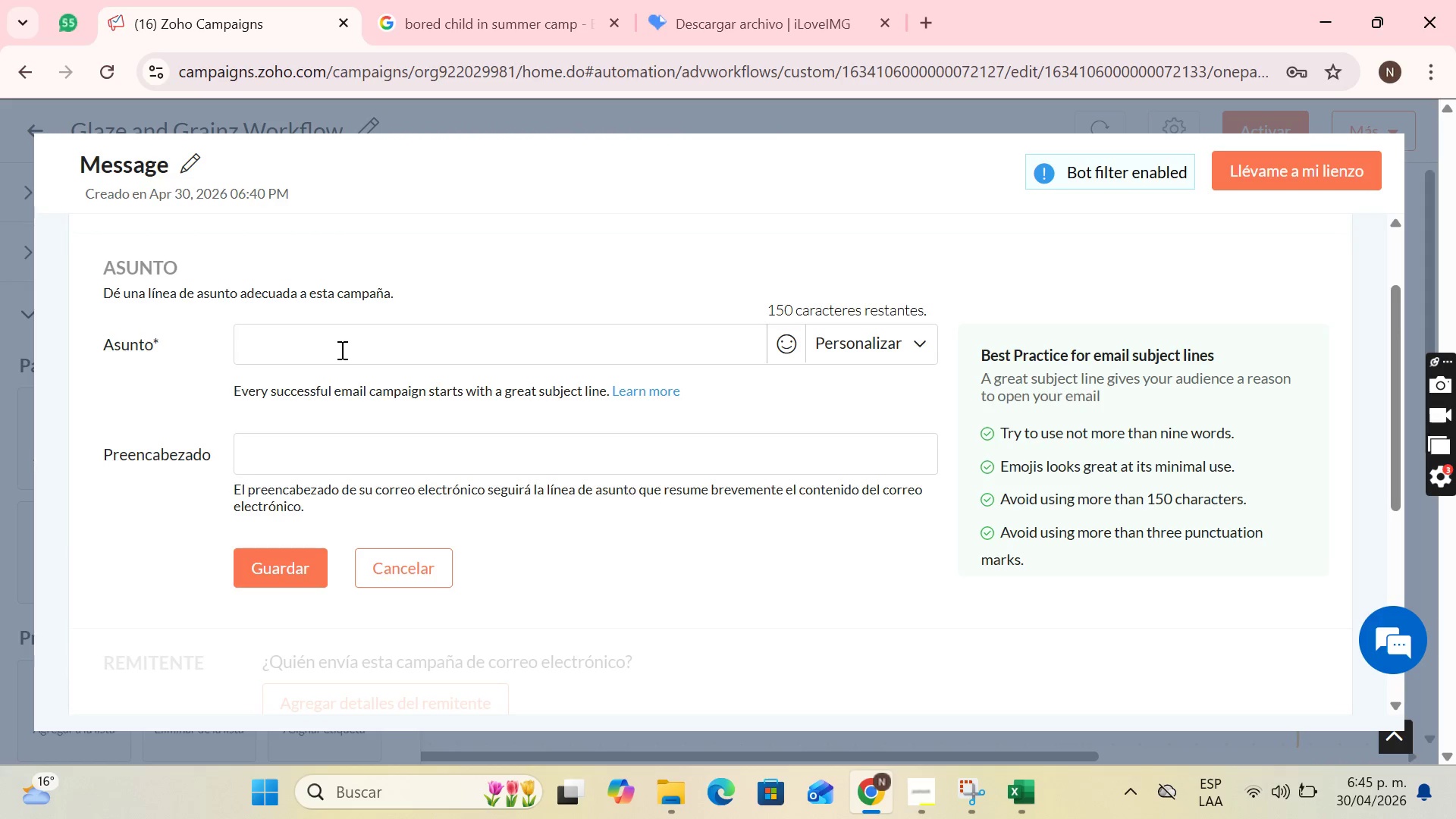 
wait(13.42)
 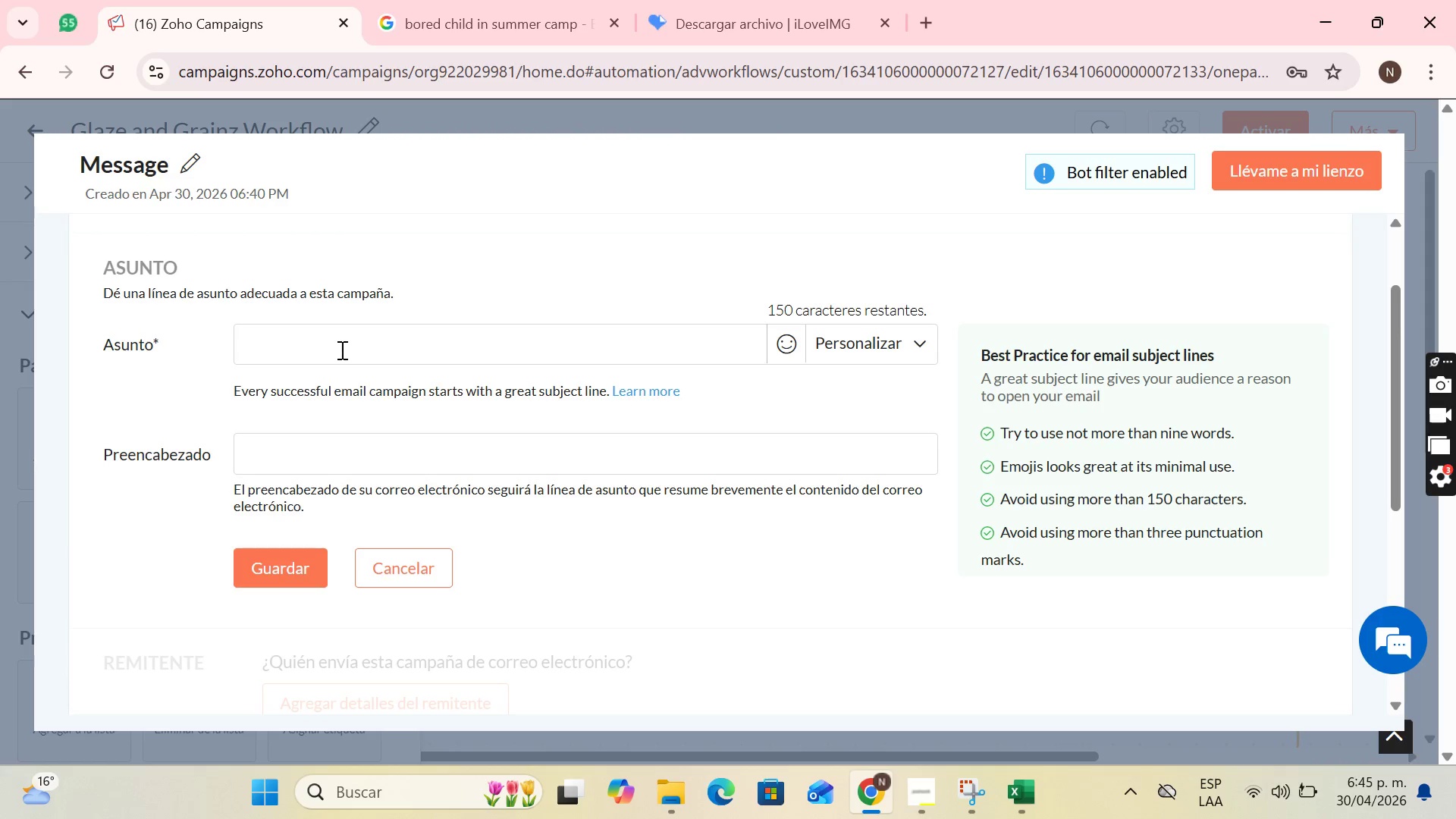 
key(Y)
 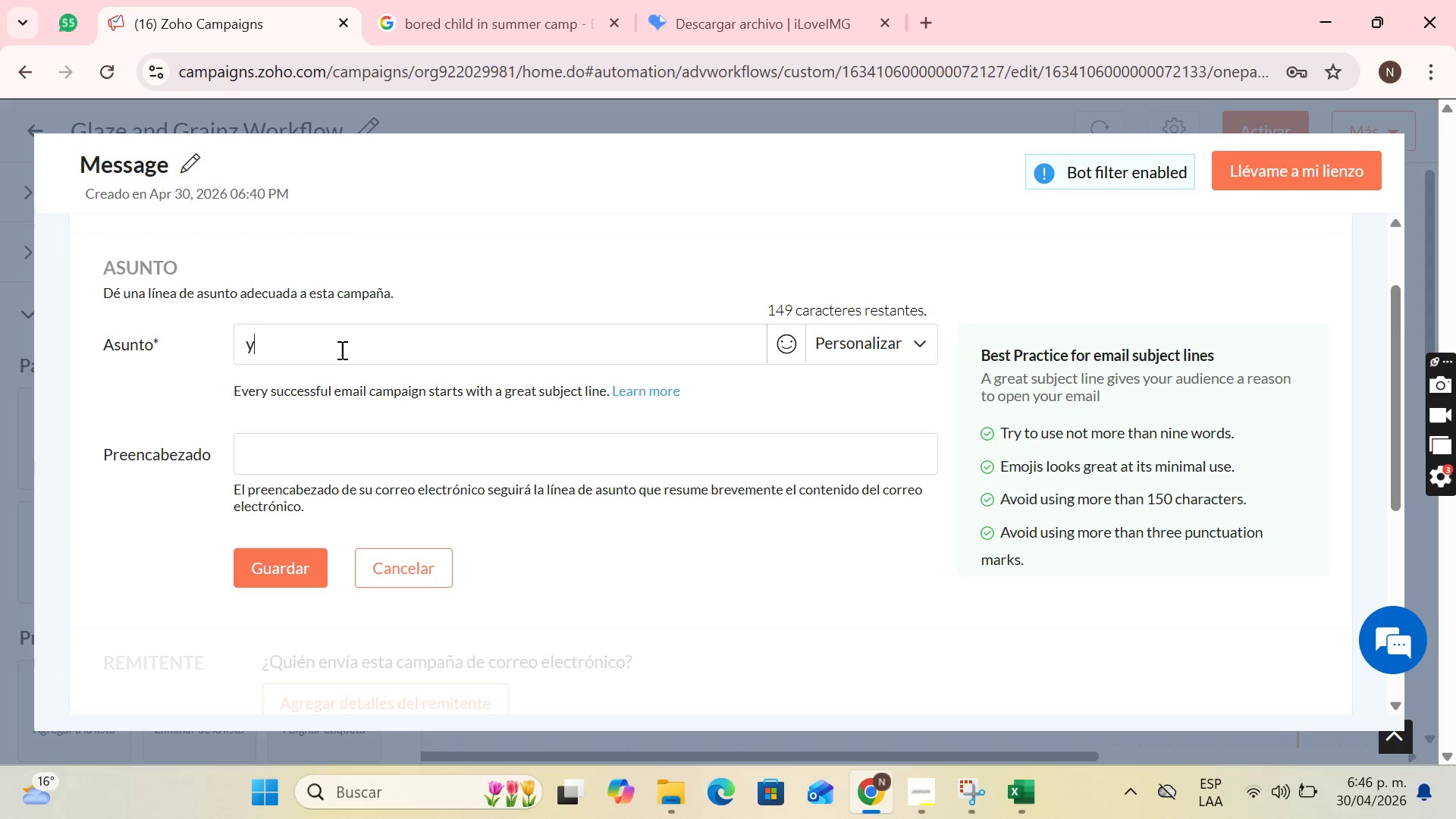 
key(Backspace)
 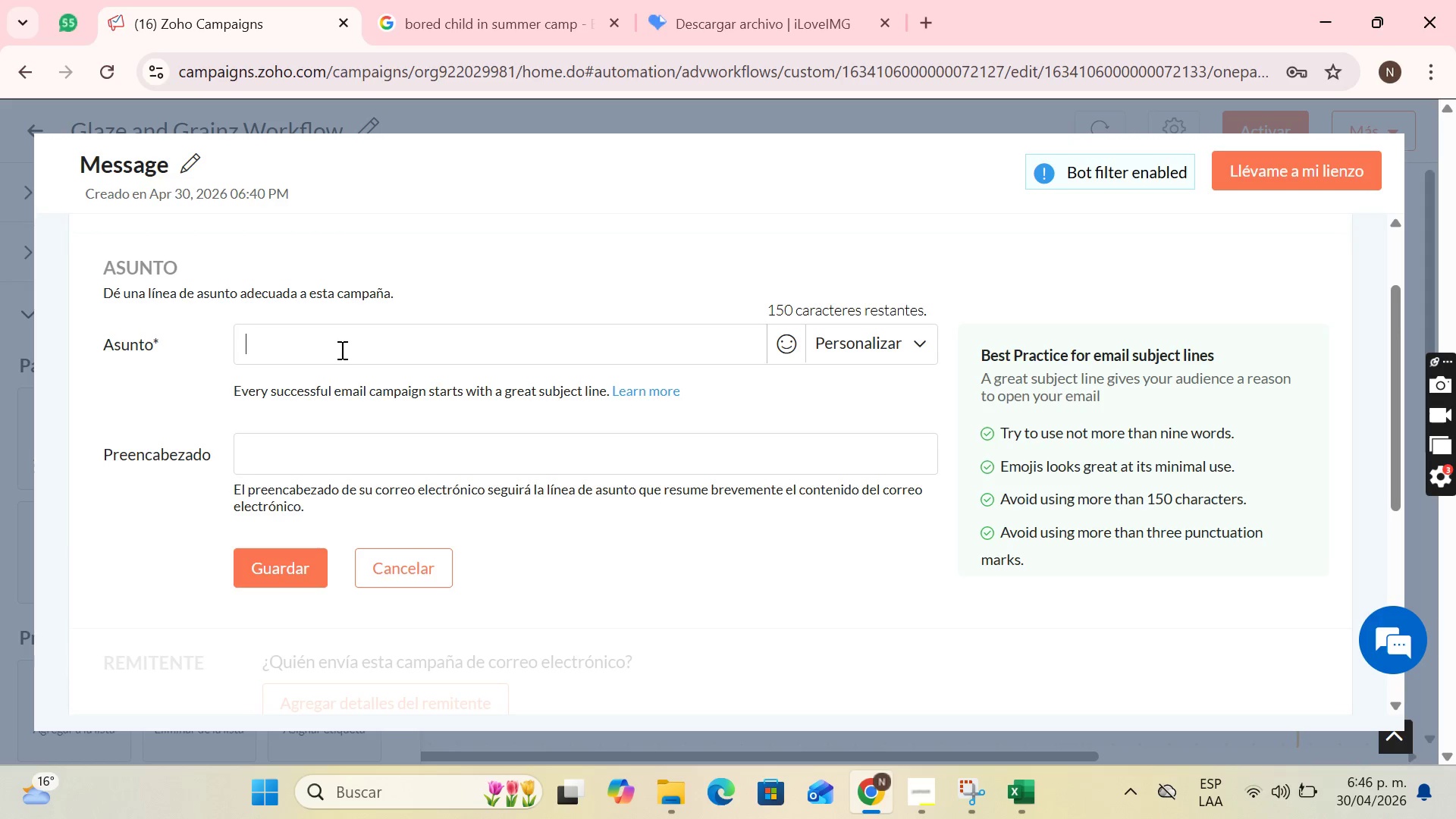 
key(CapsLock)
 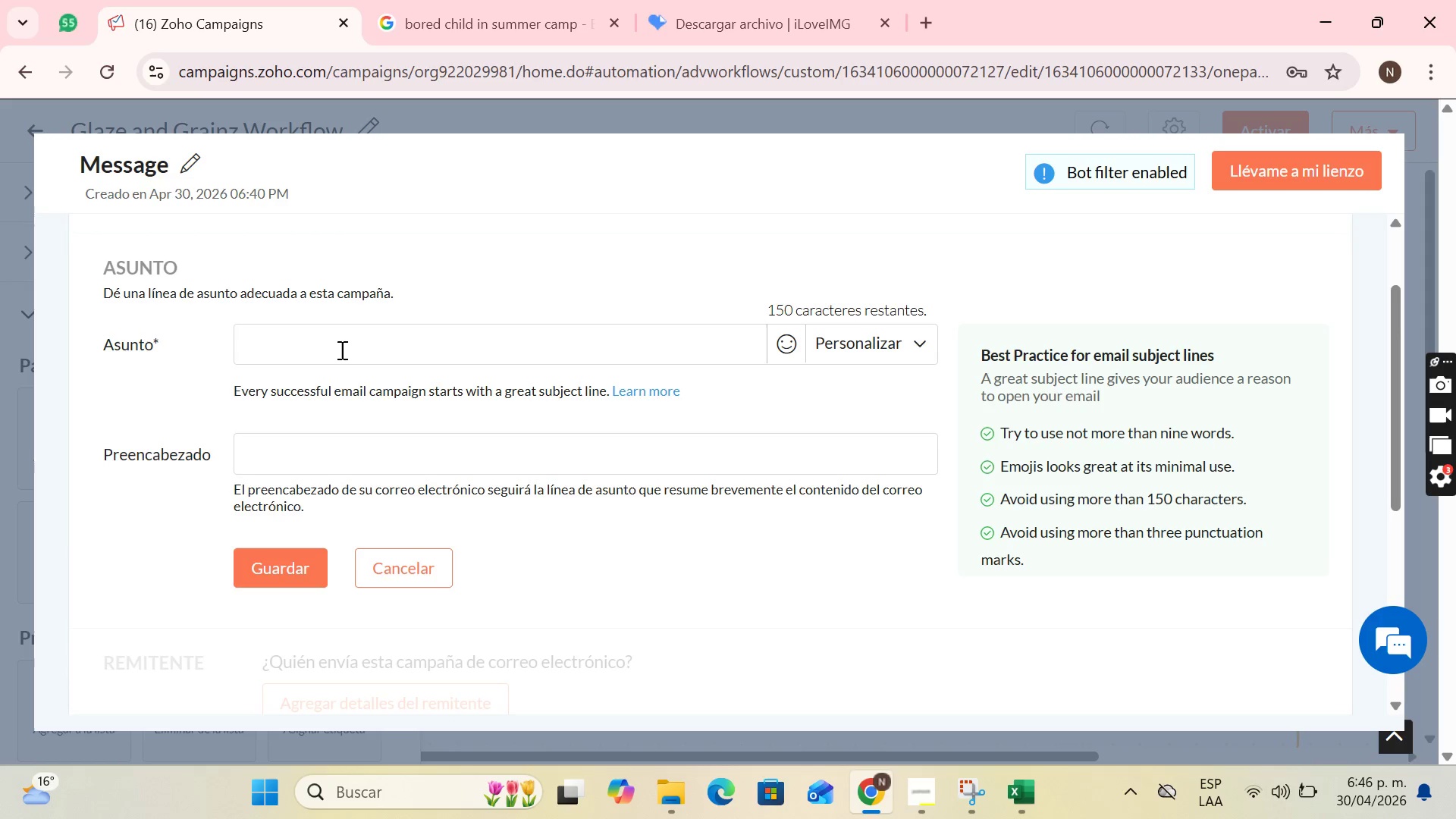 
key(Y)
 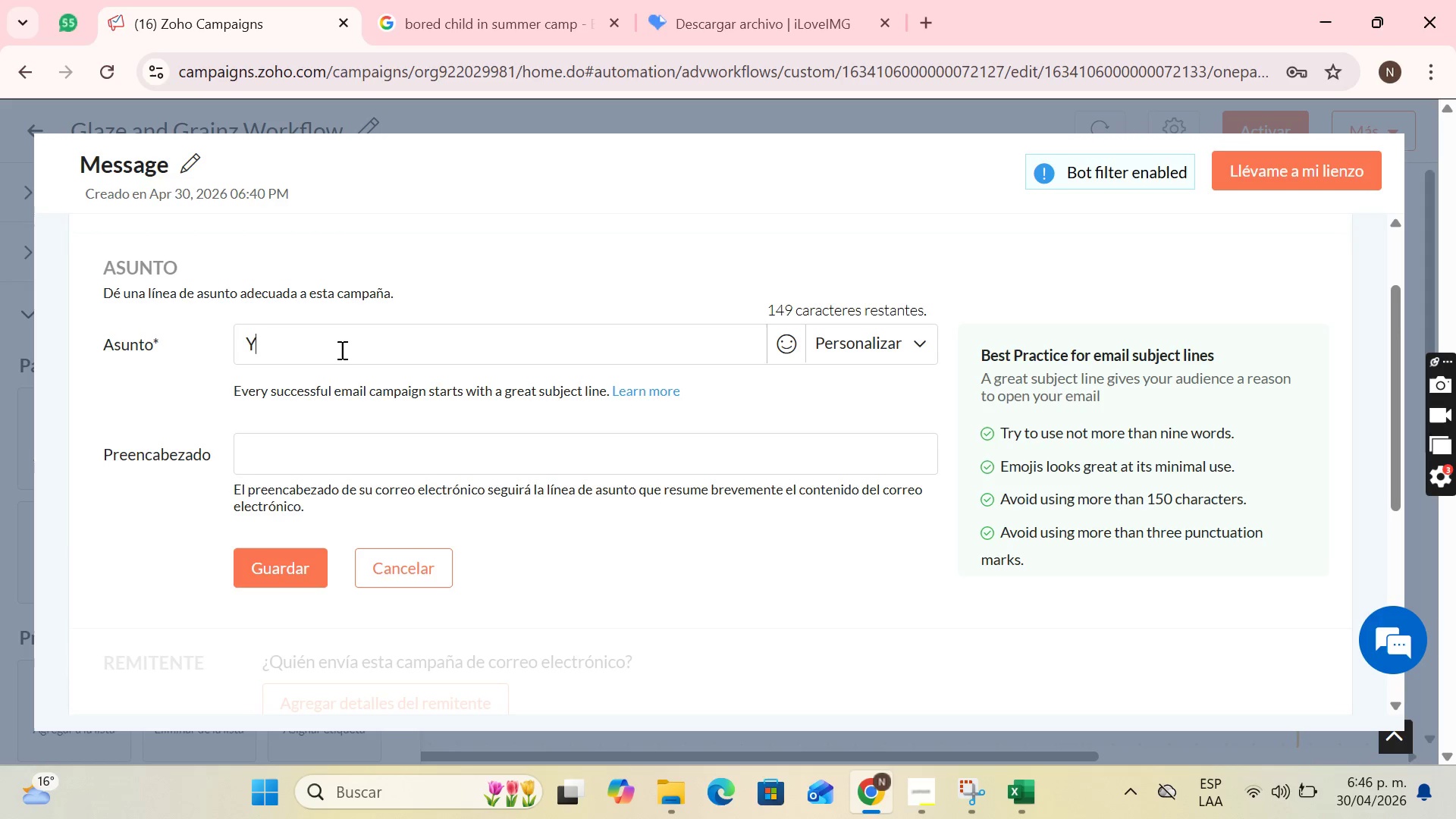 
key(CapsLock)
 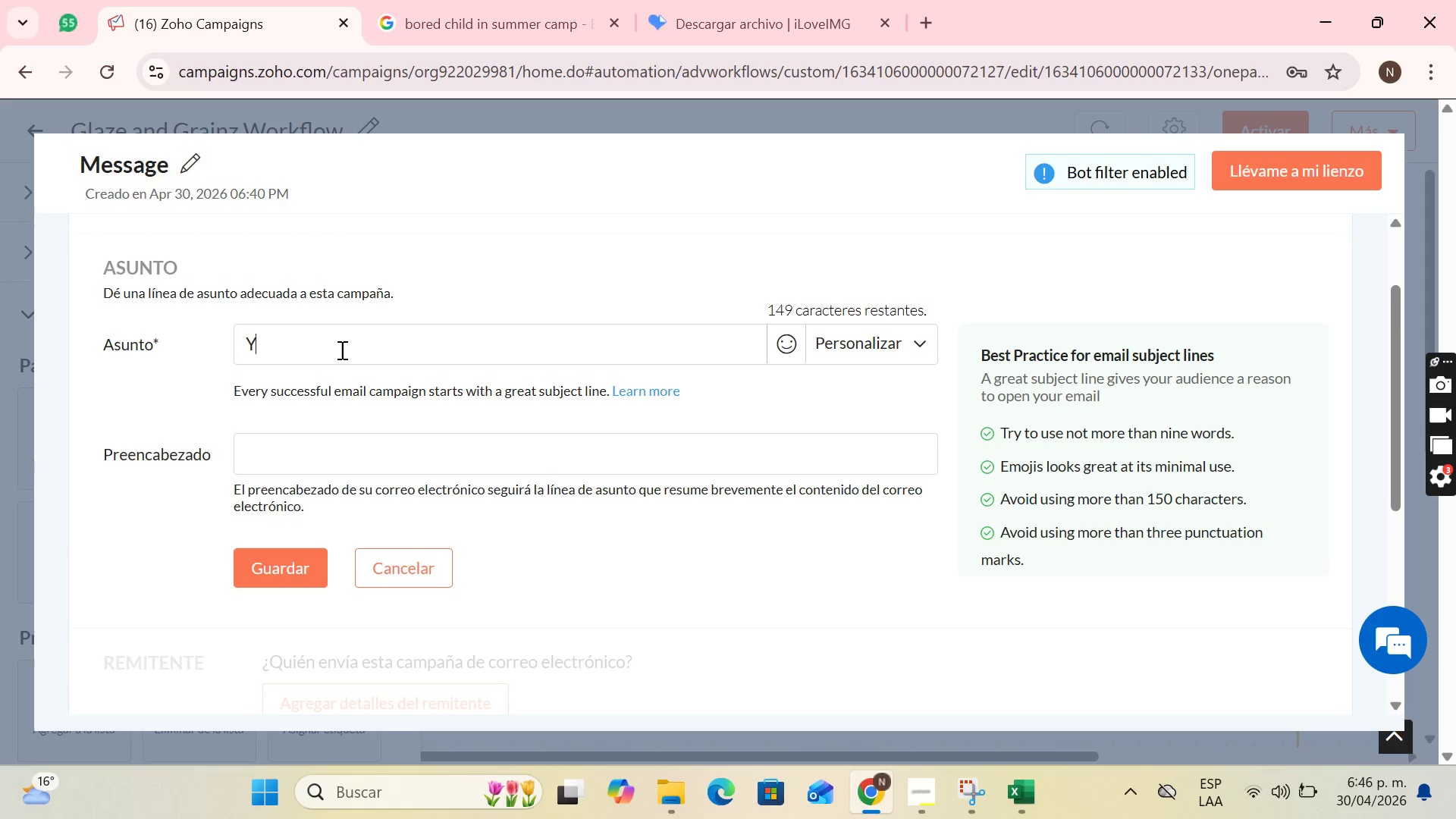 
key(O)
 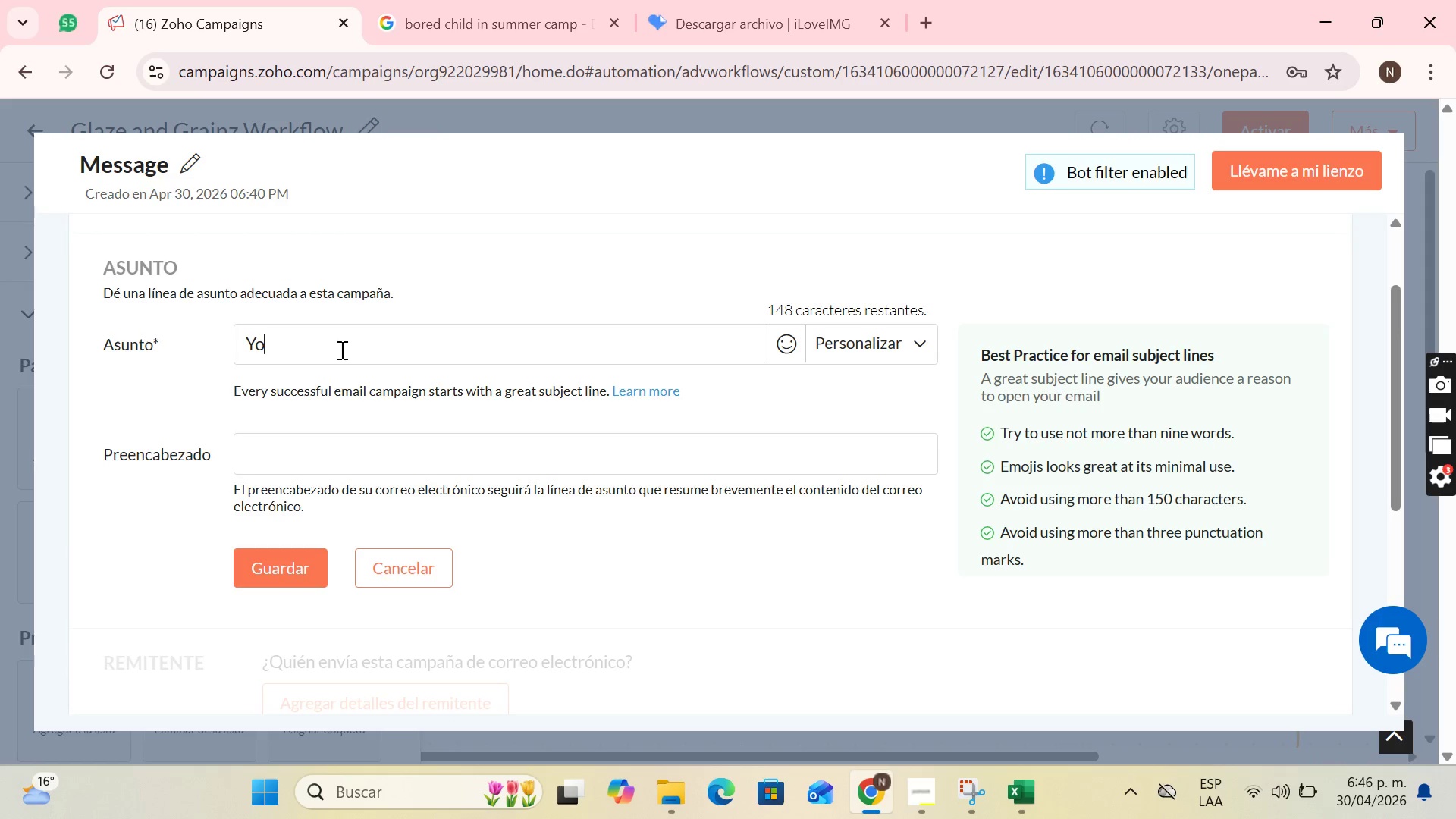 
key(Backspace)
 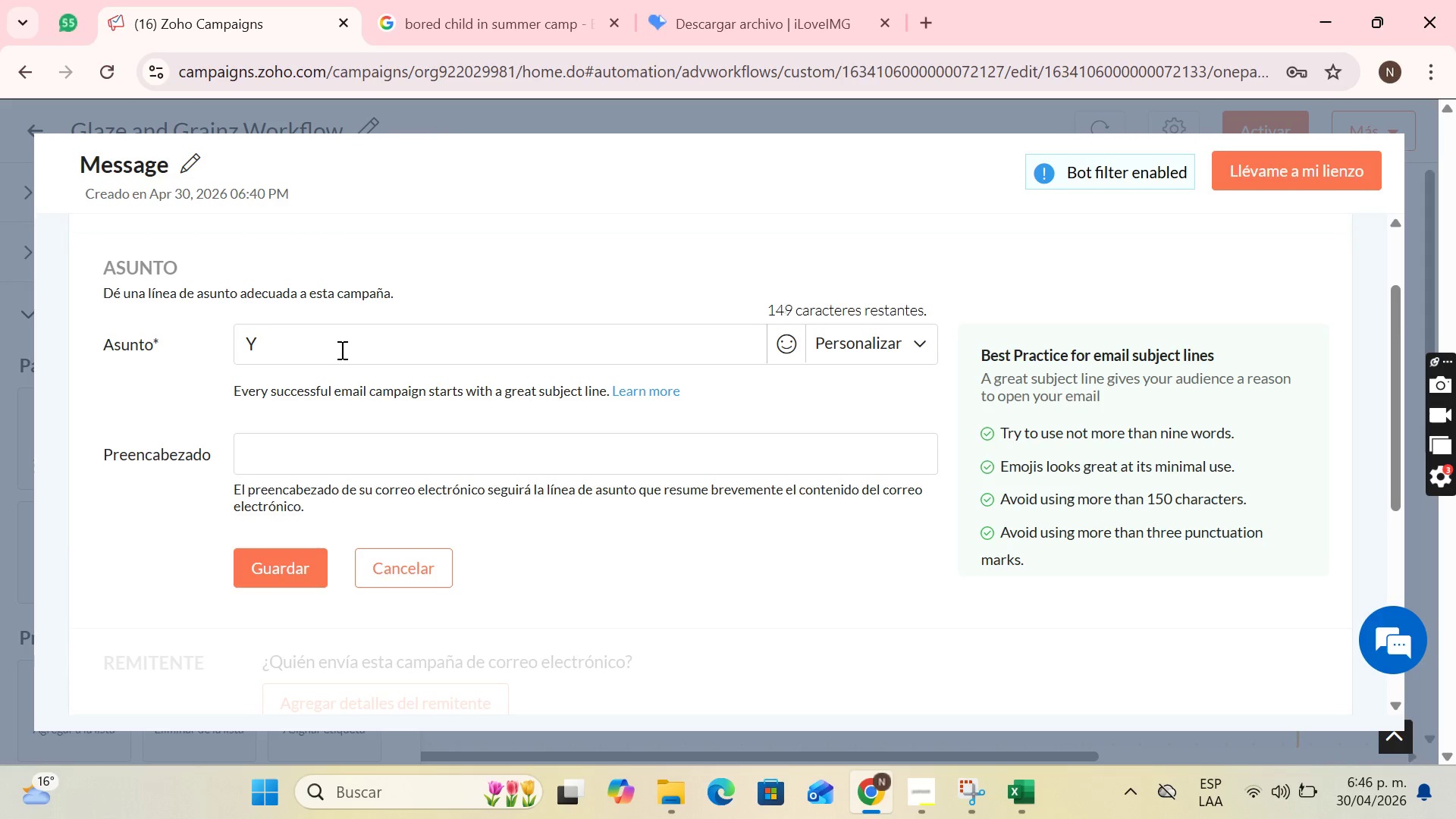 
key(Backspace)
 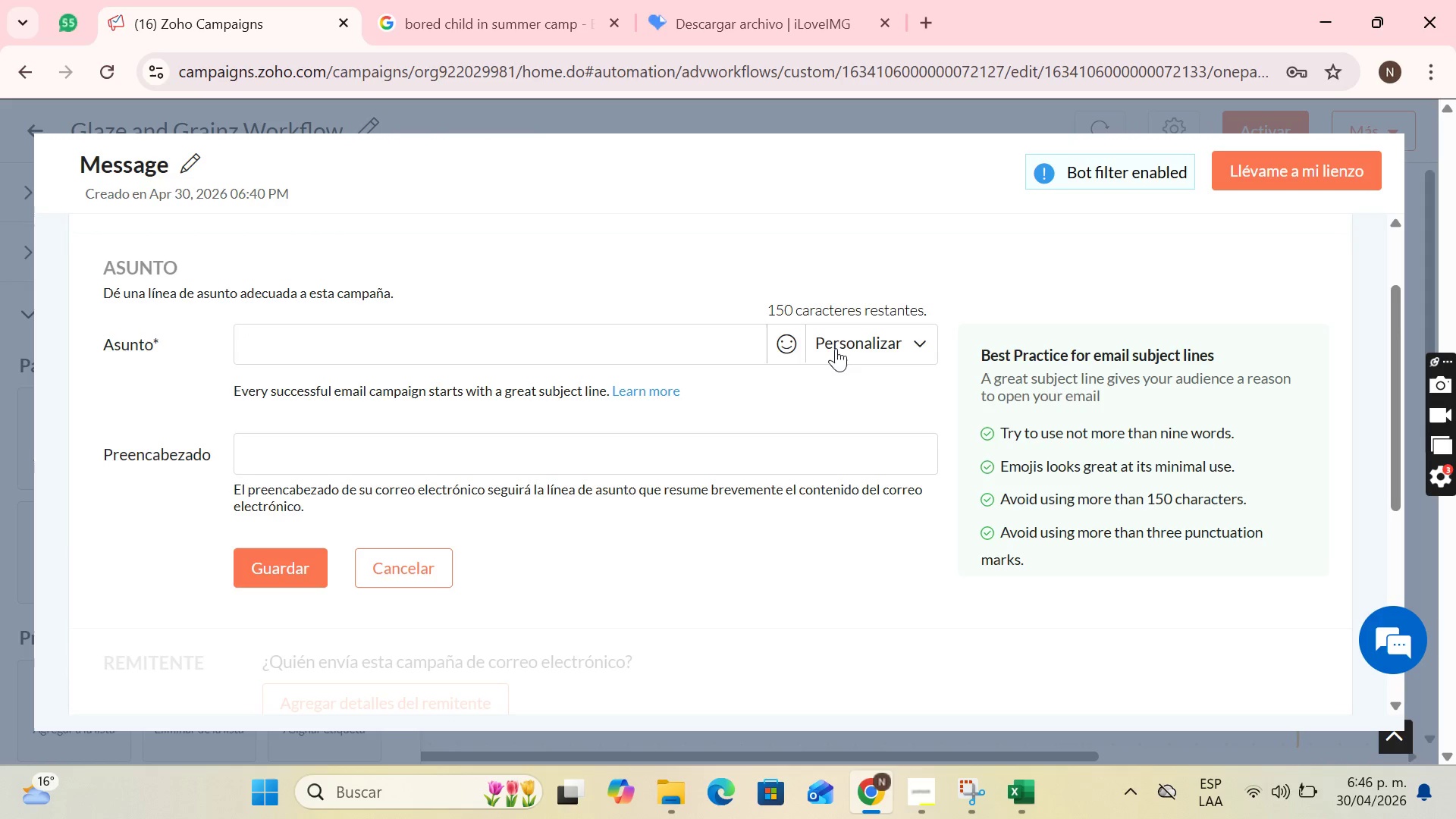 
left_click([789, 350])
 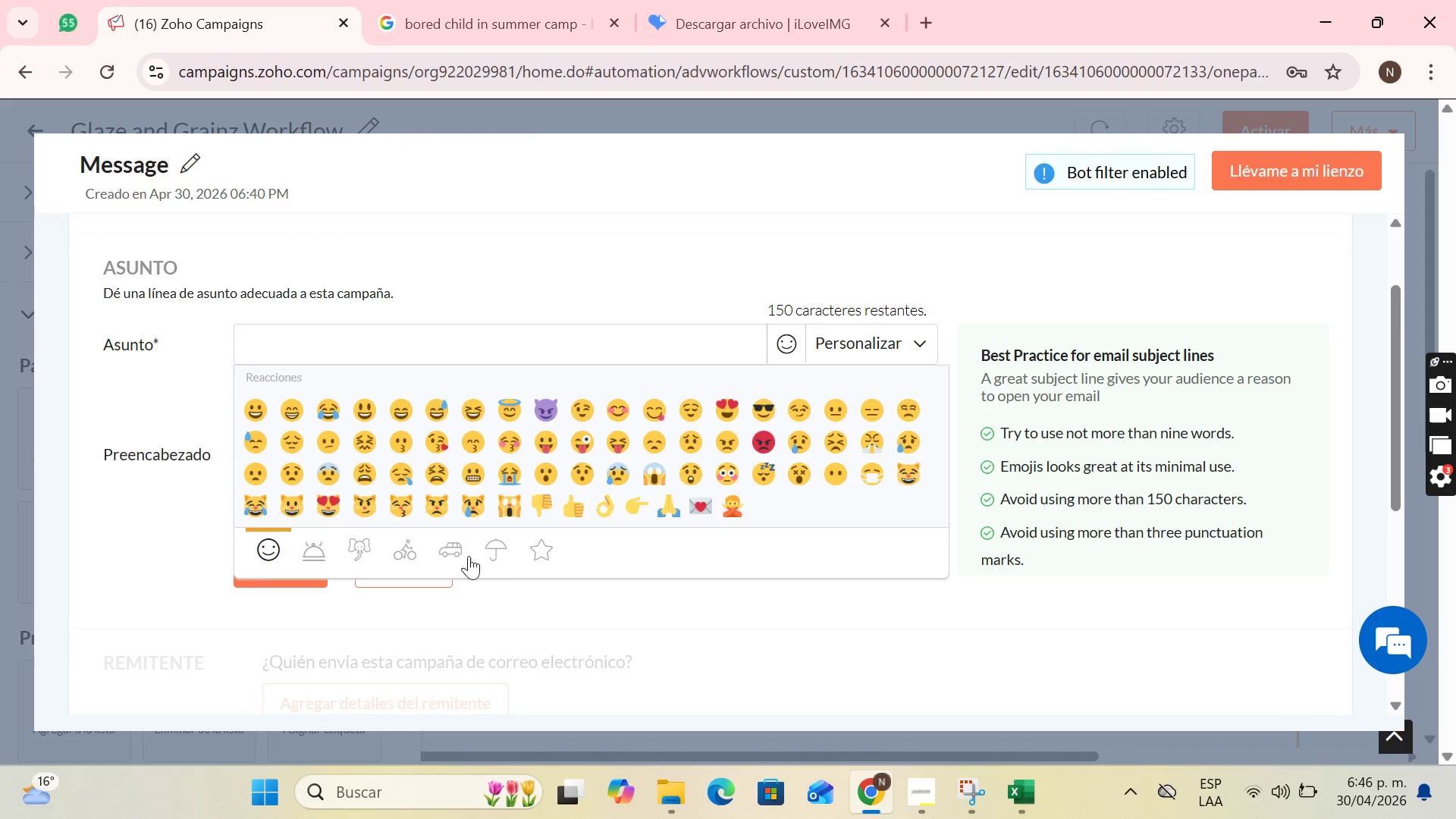 
left_click([308, 558])
 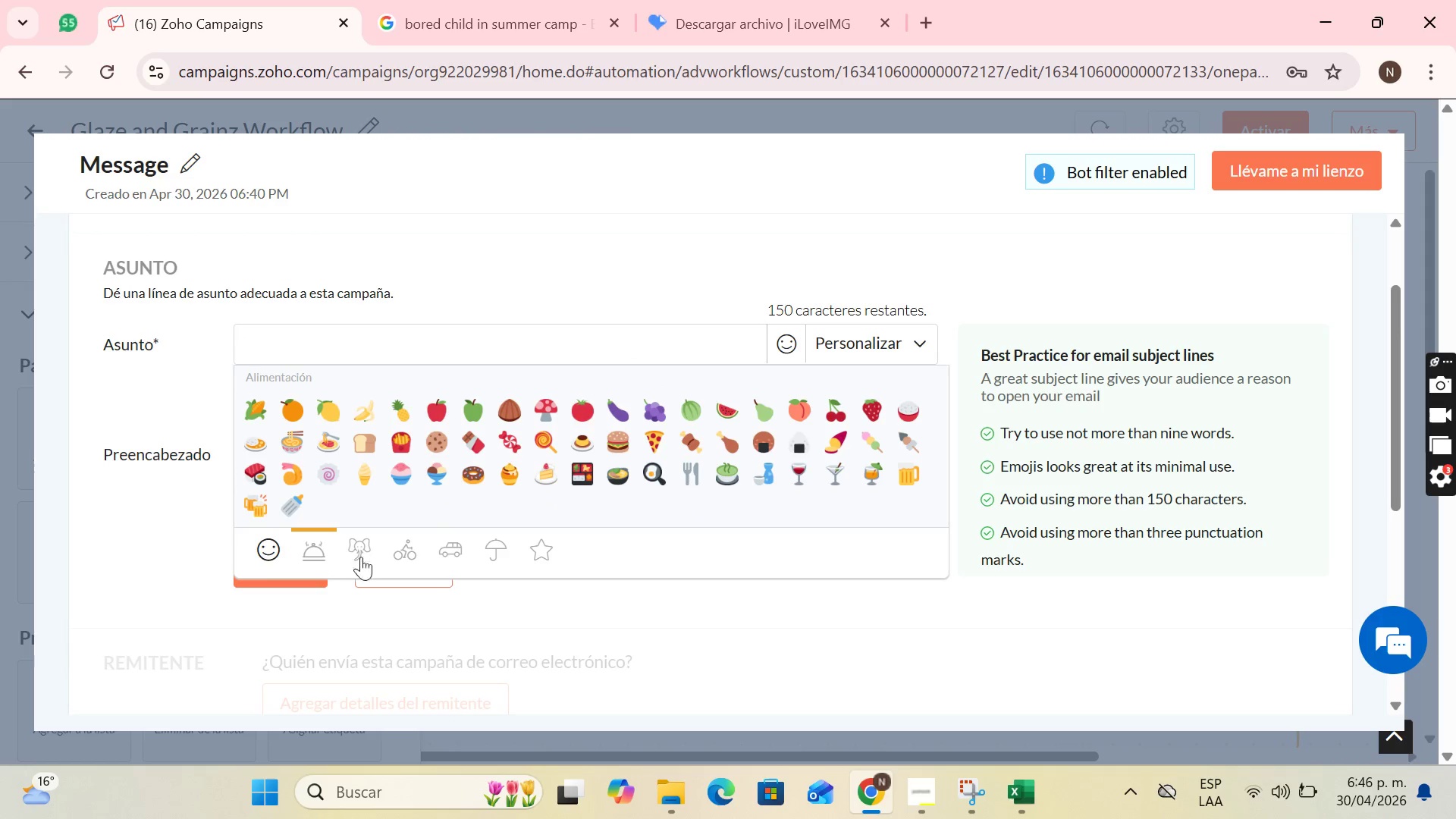 
left_click([365, 554])
 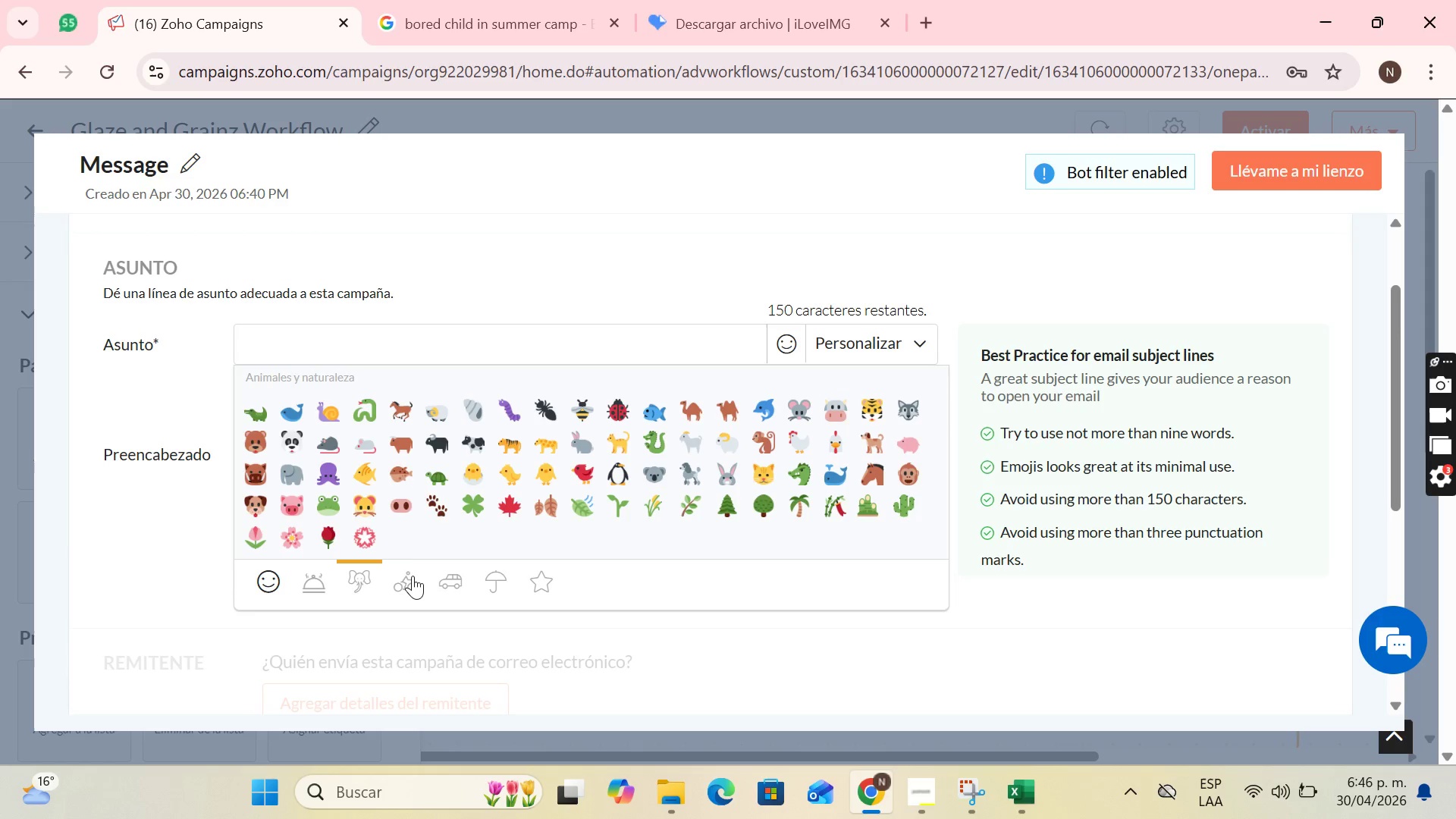 
left_click([412, 578])
 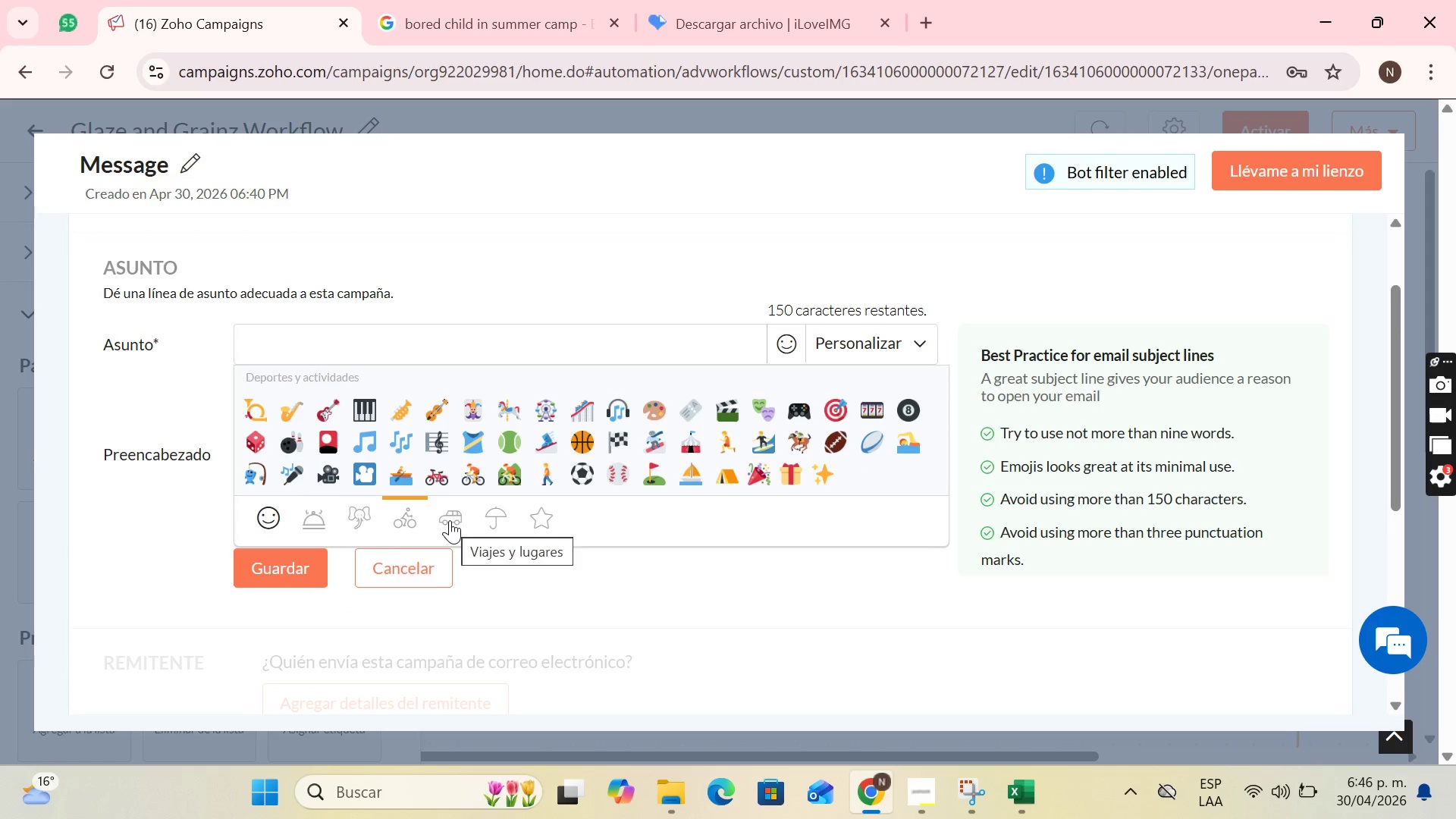 
left_click([450, 520])
 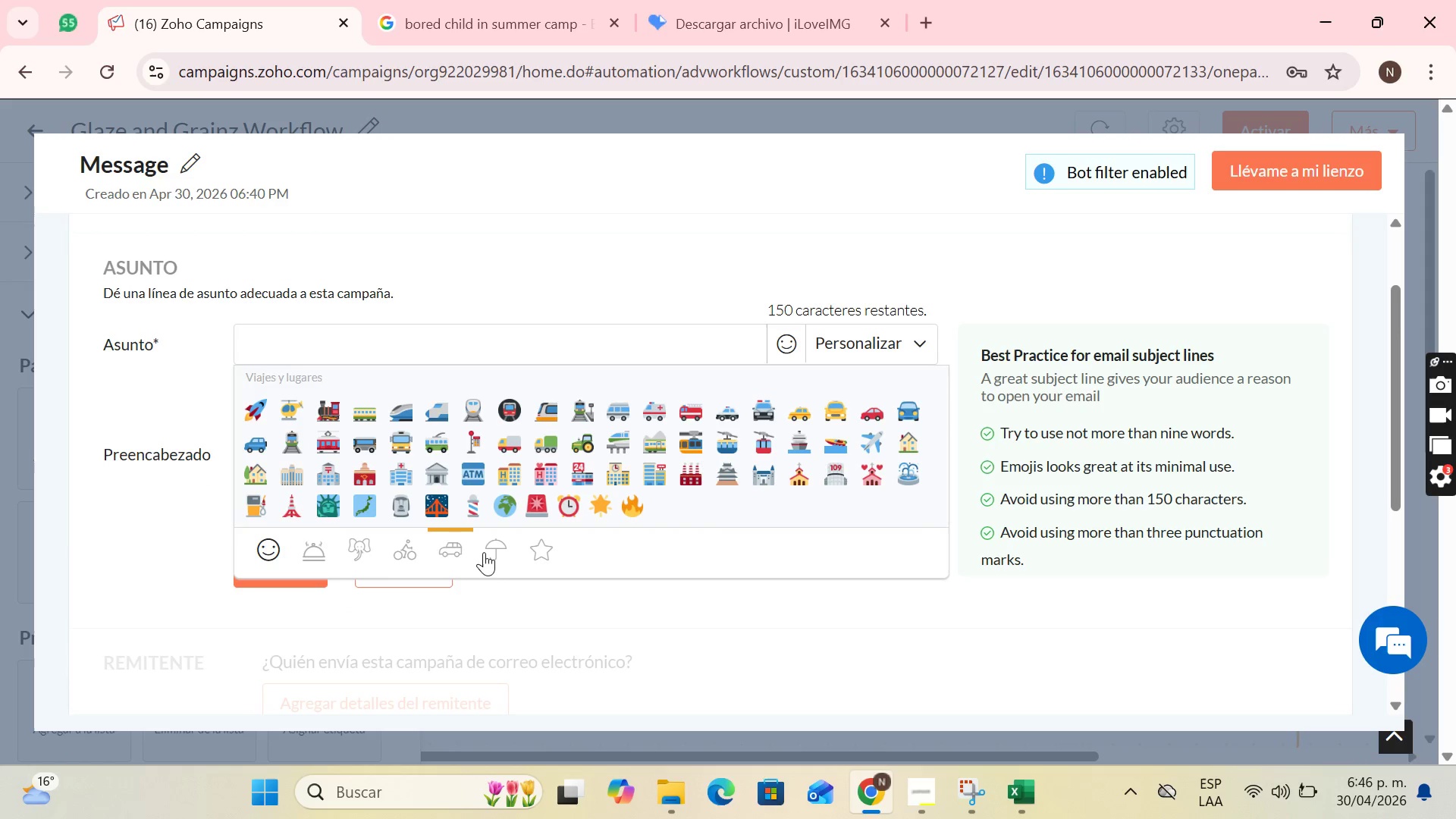 
left_click([489, 555])
 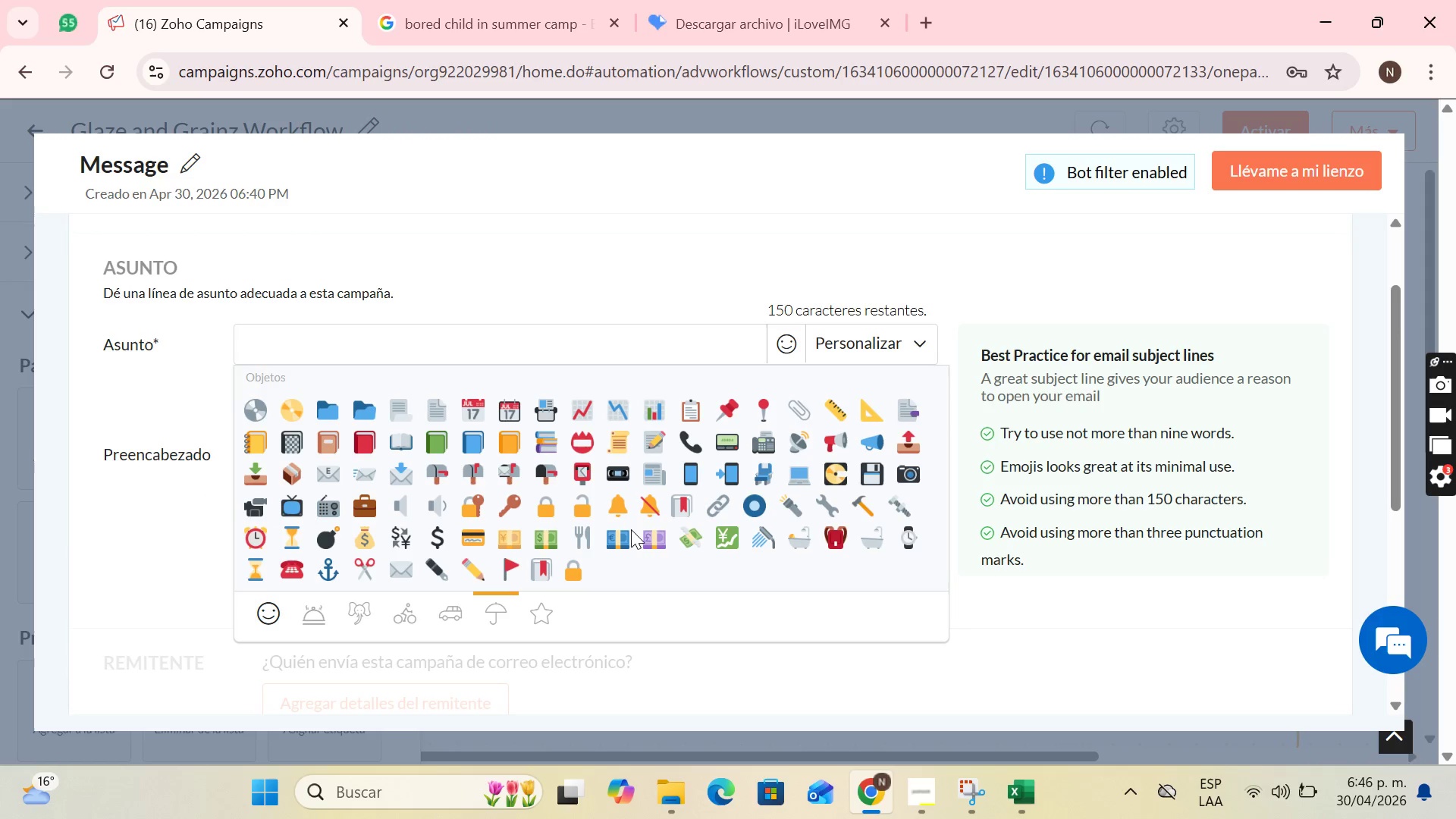 
wait(5.64)
 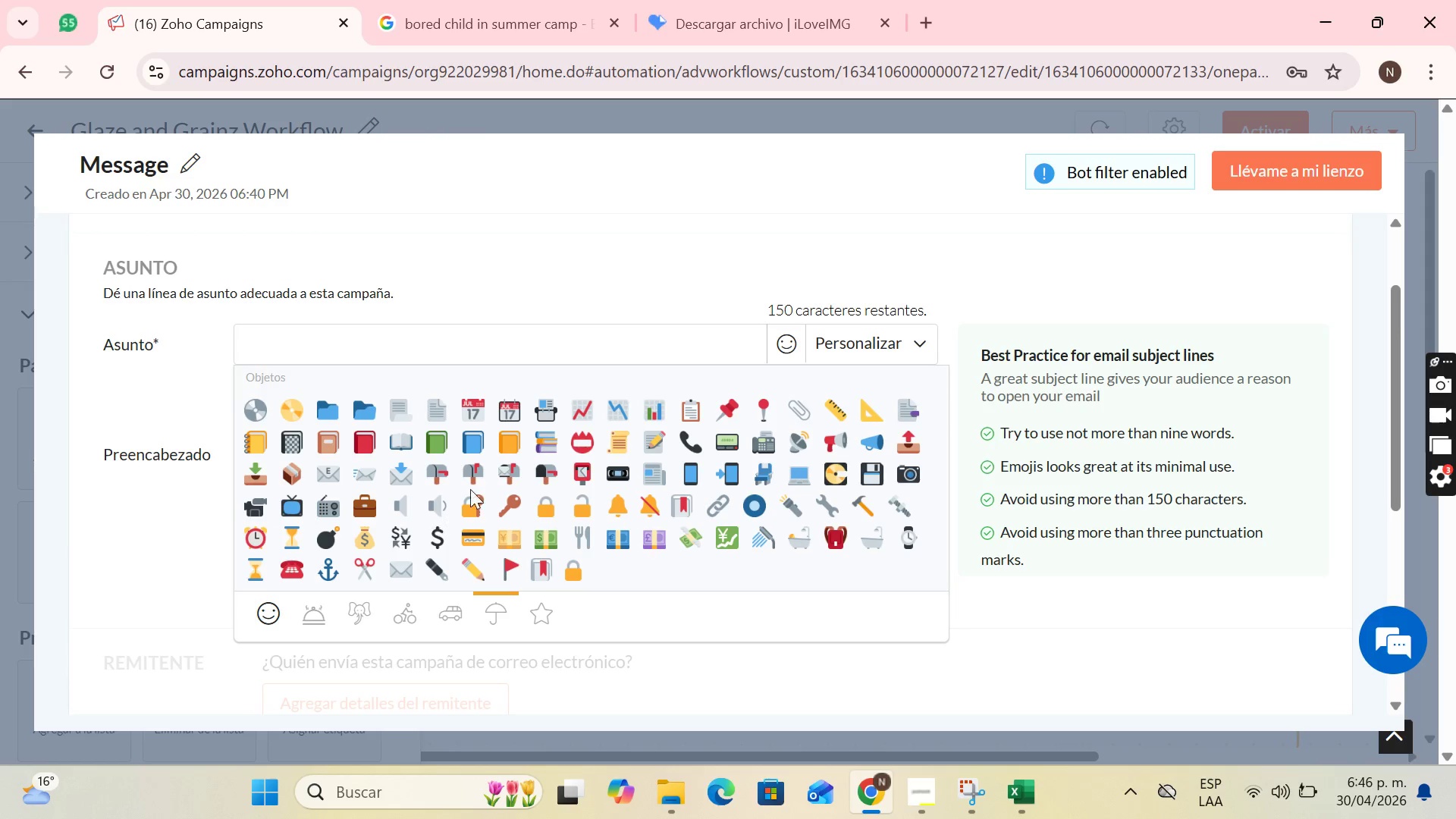 
left_click([396, 568])
 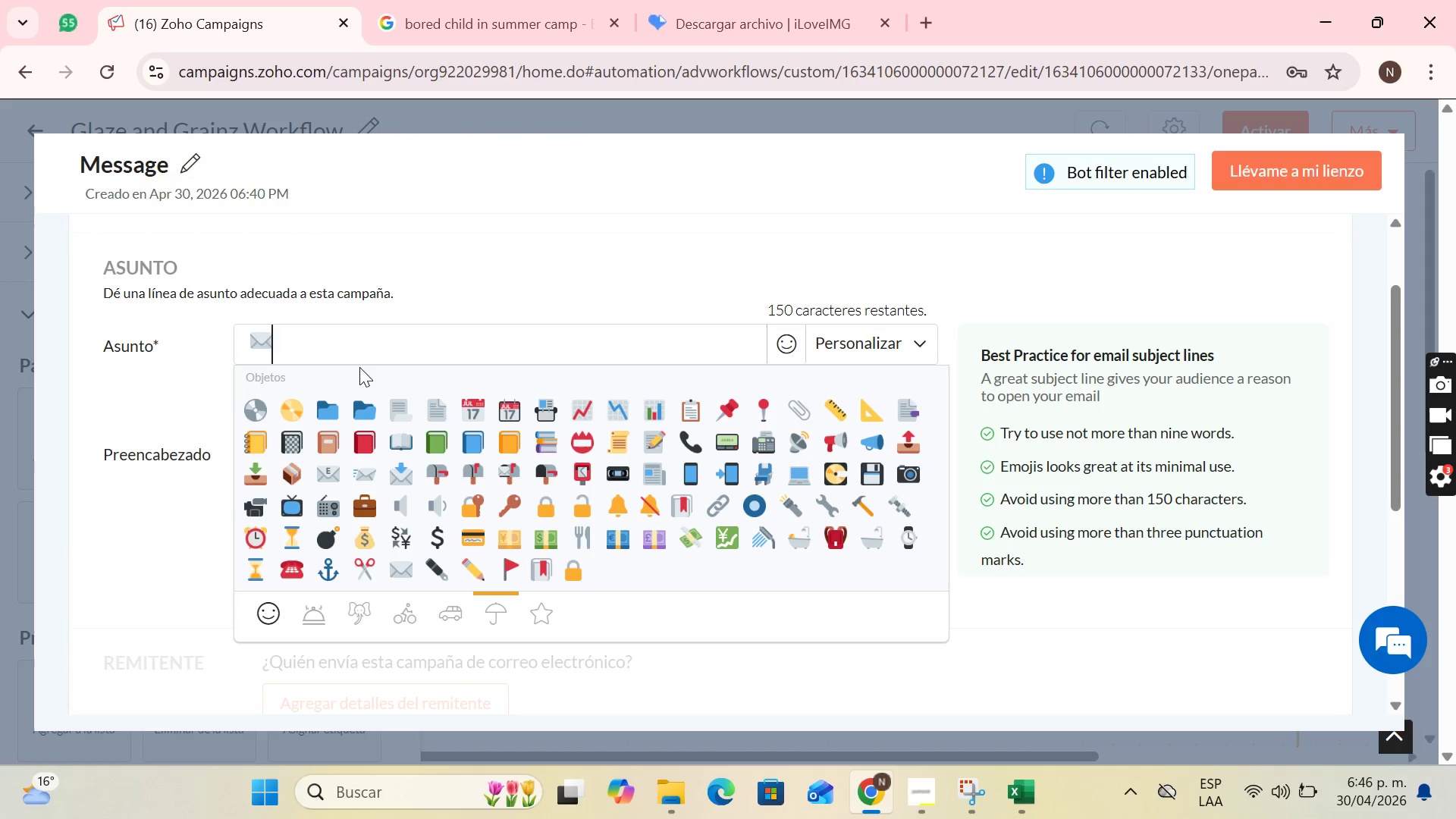 
left_click([360, 343])
 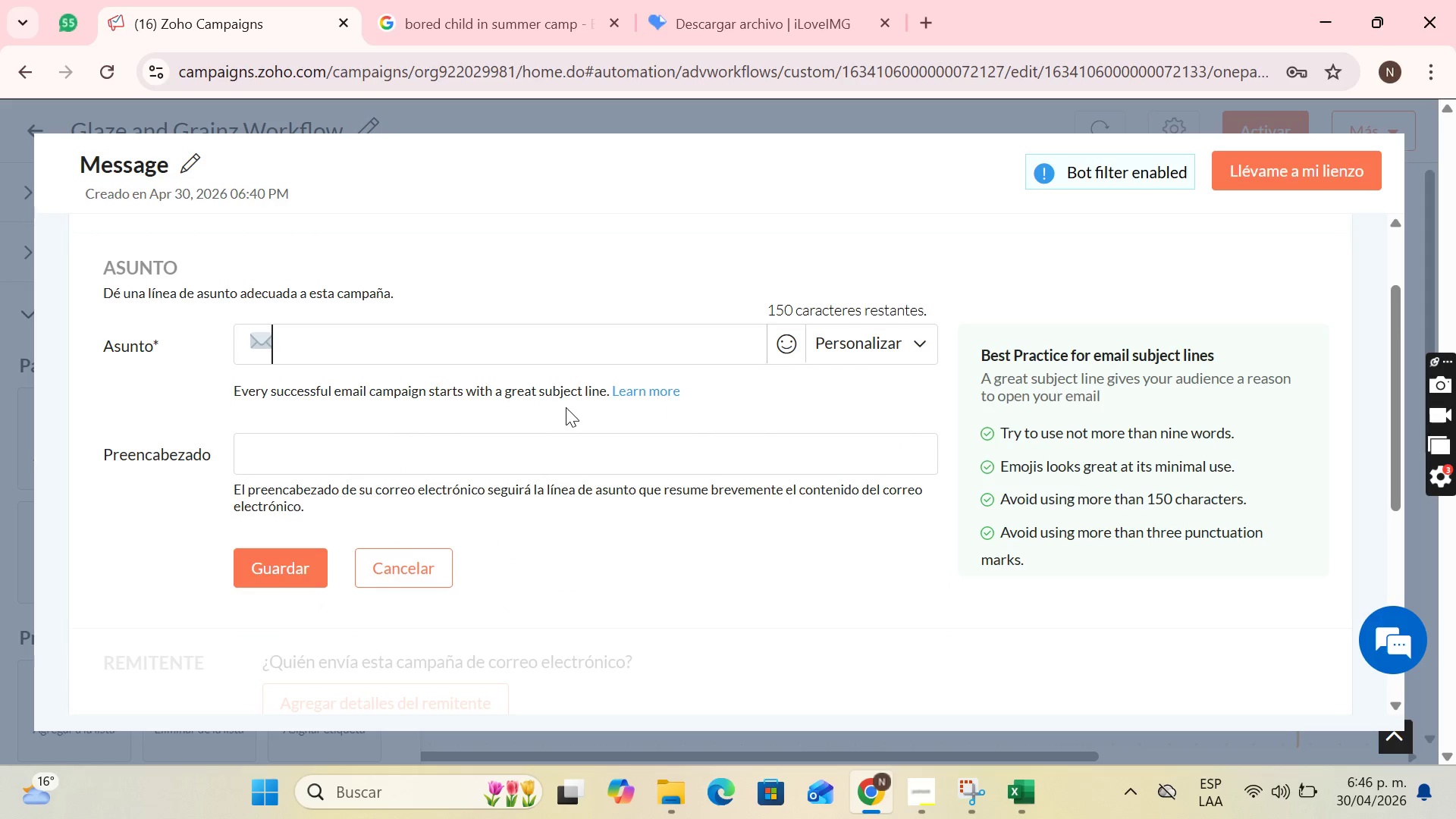 
type( y)
key(Backspace)
type(Your excusive invitation)
 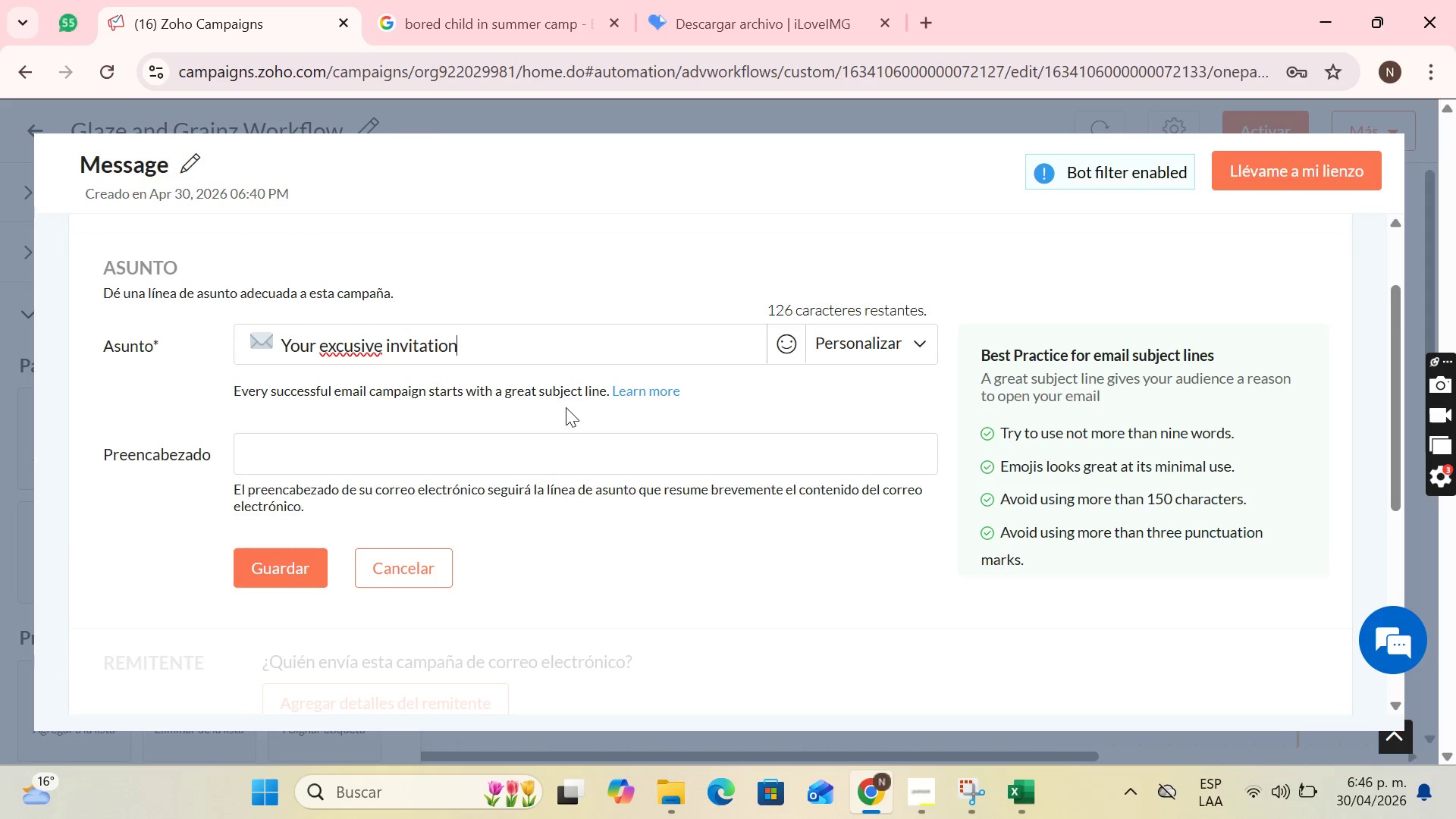 
wait(9.5)
 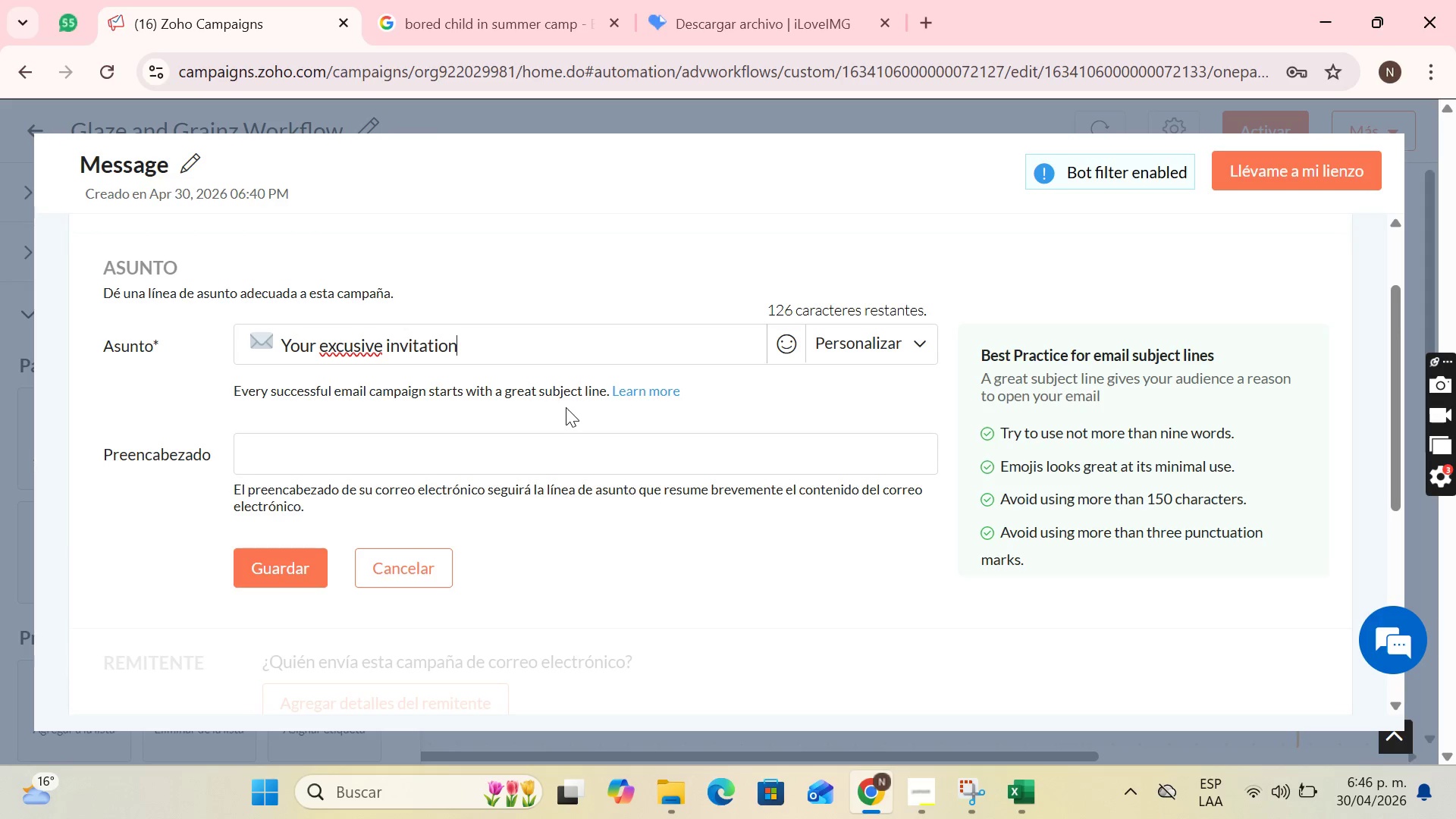 
left_click([344, 339])
 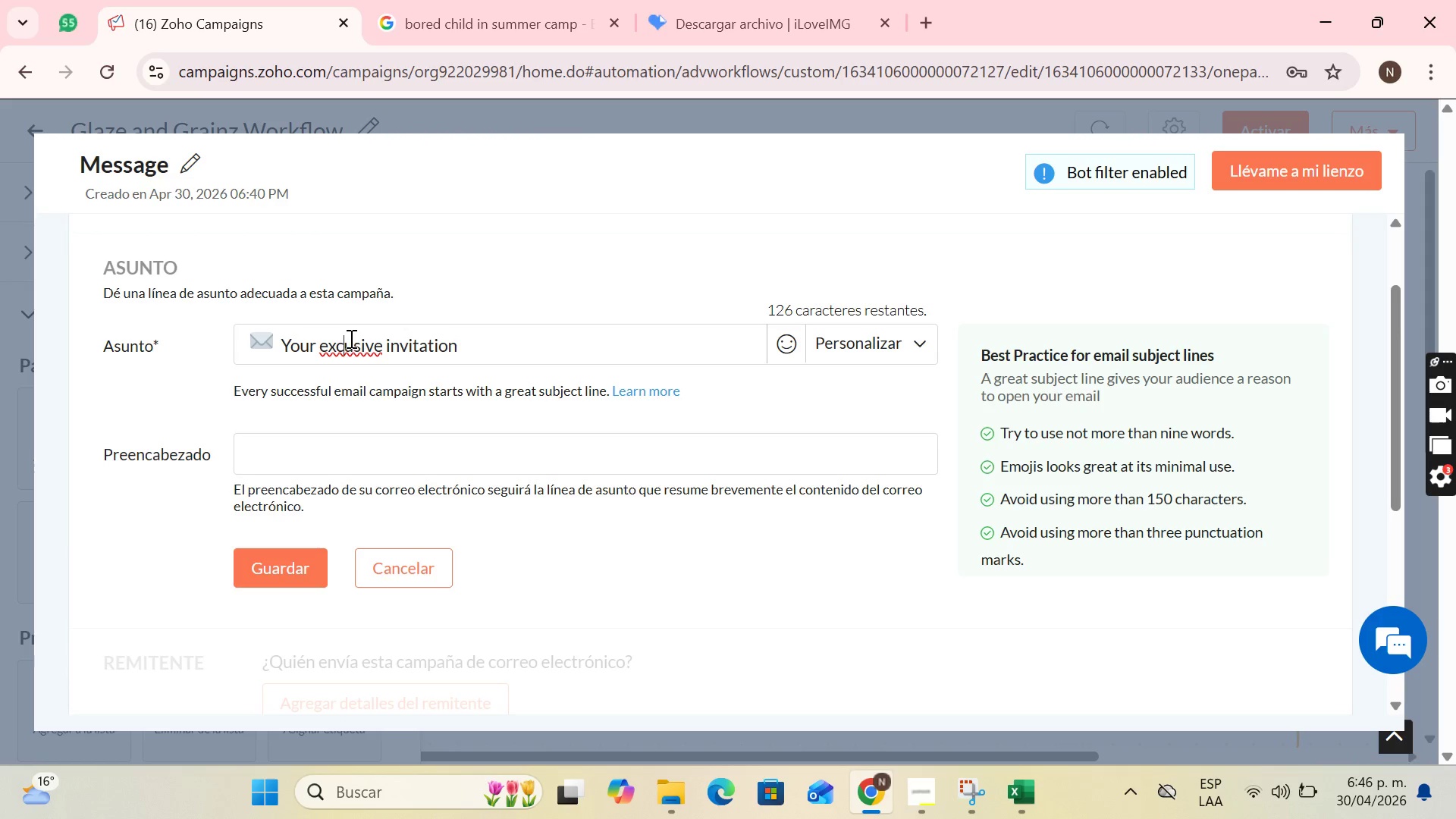 
key(L)
 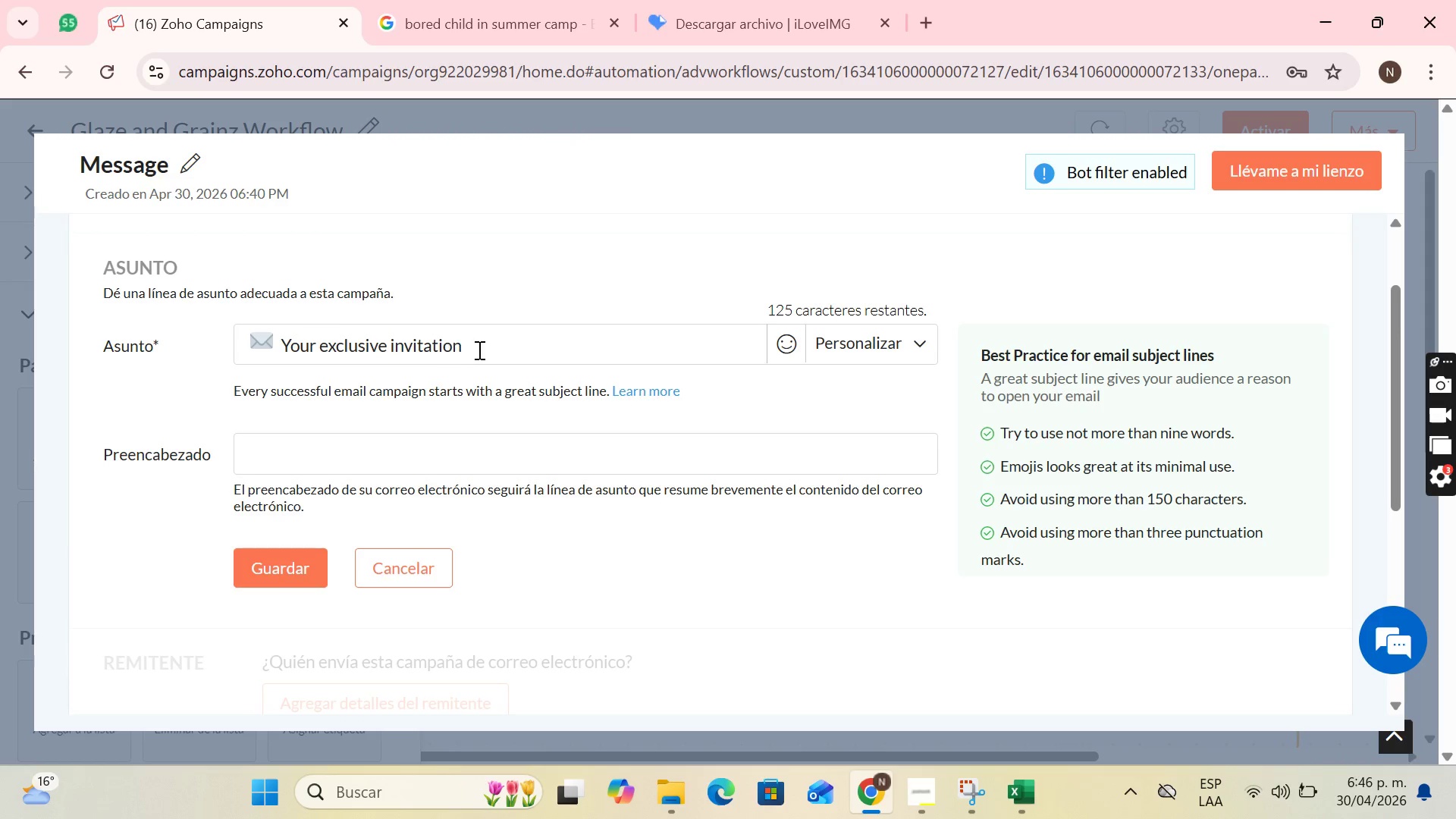 
left_click([484, 342])
 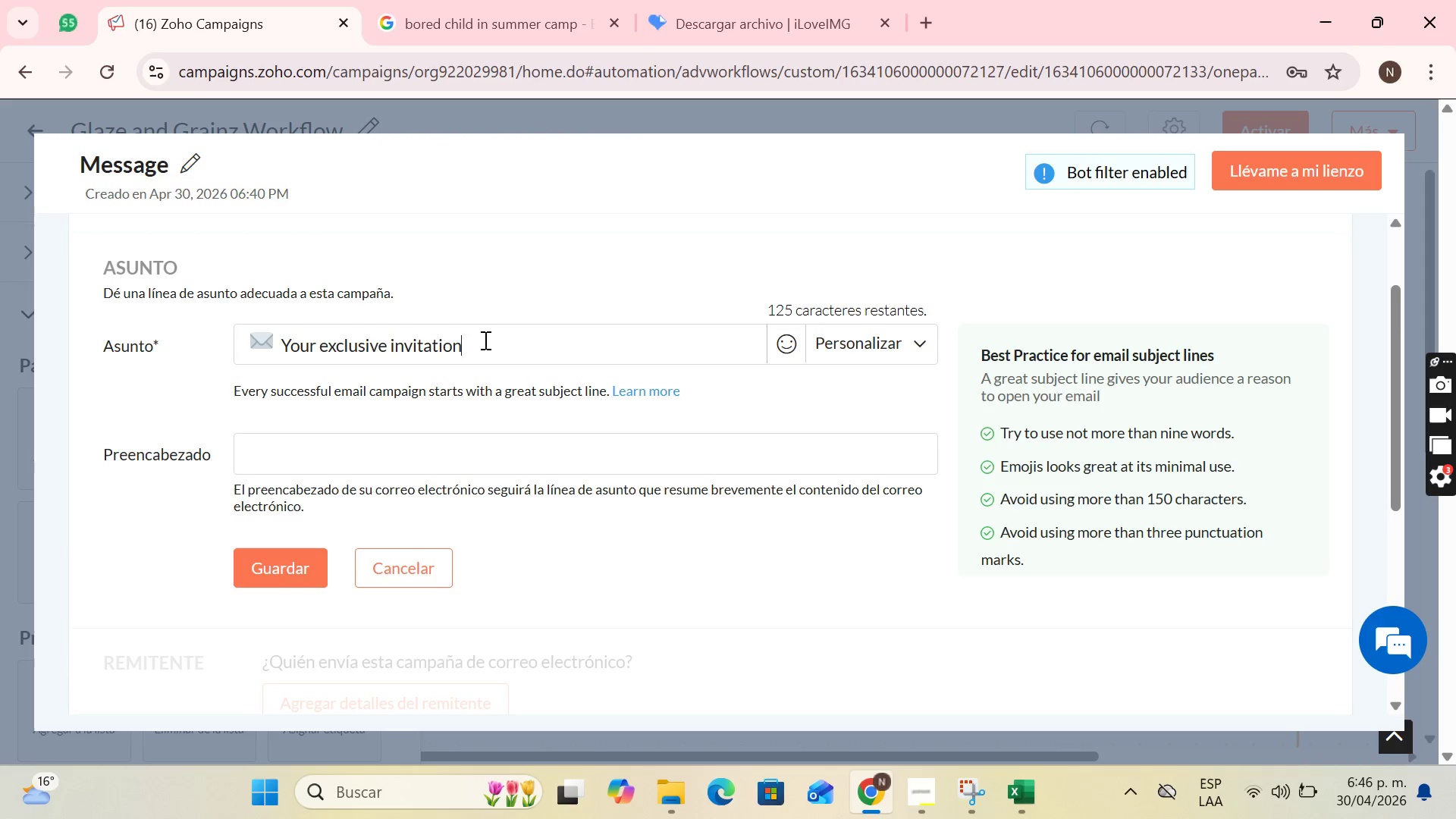 
type(> Welcome to the so)
key(Backspace)
key(Backspace)
type(Society...)
 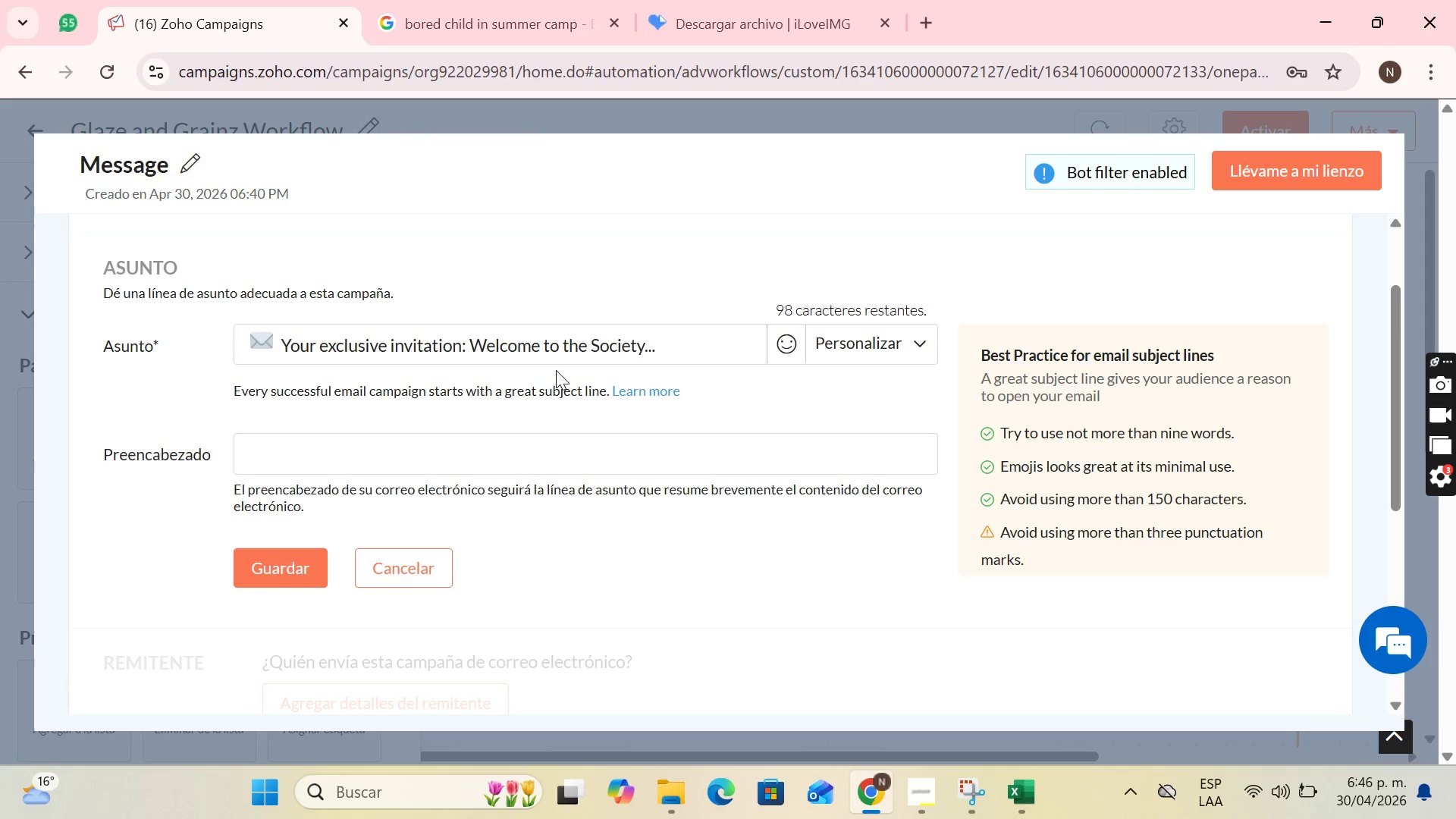 
left_click([508, 456])
 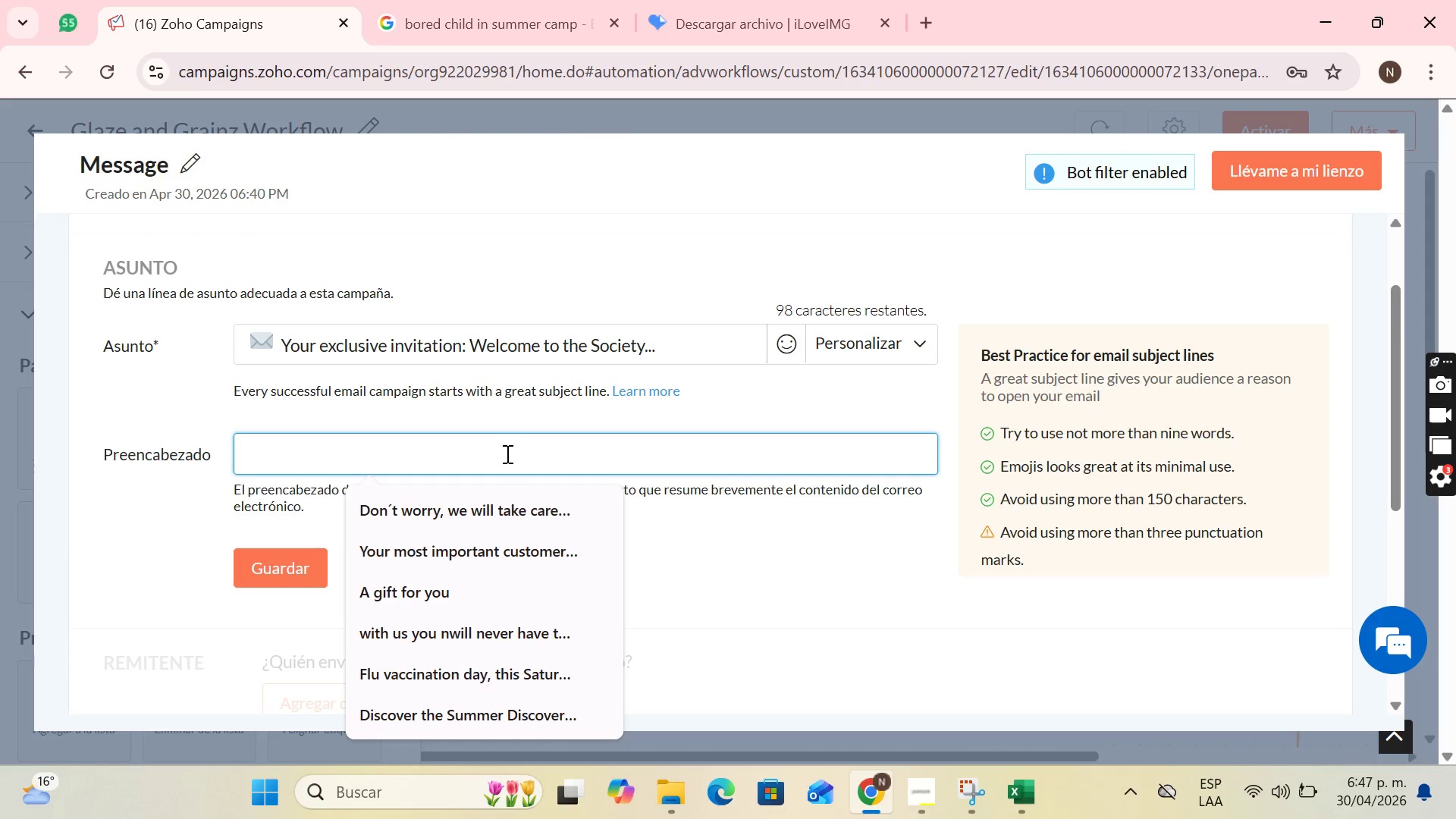 
wait(10.19)
 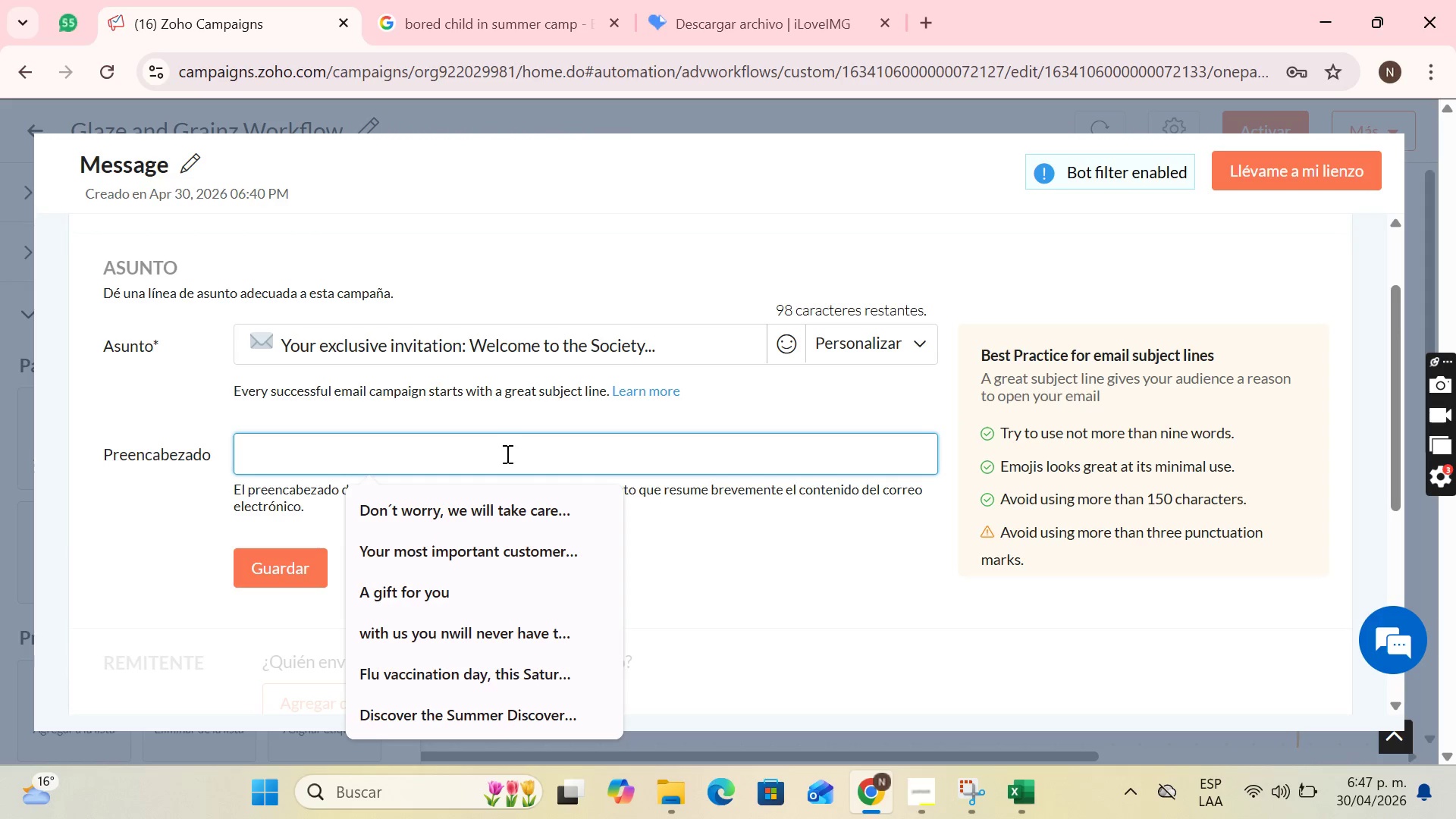 
key(CapsLock)
 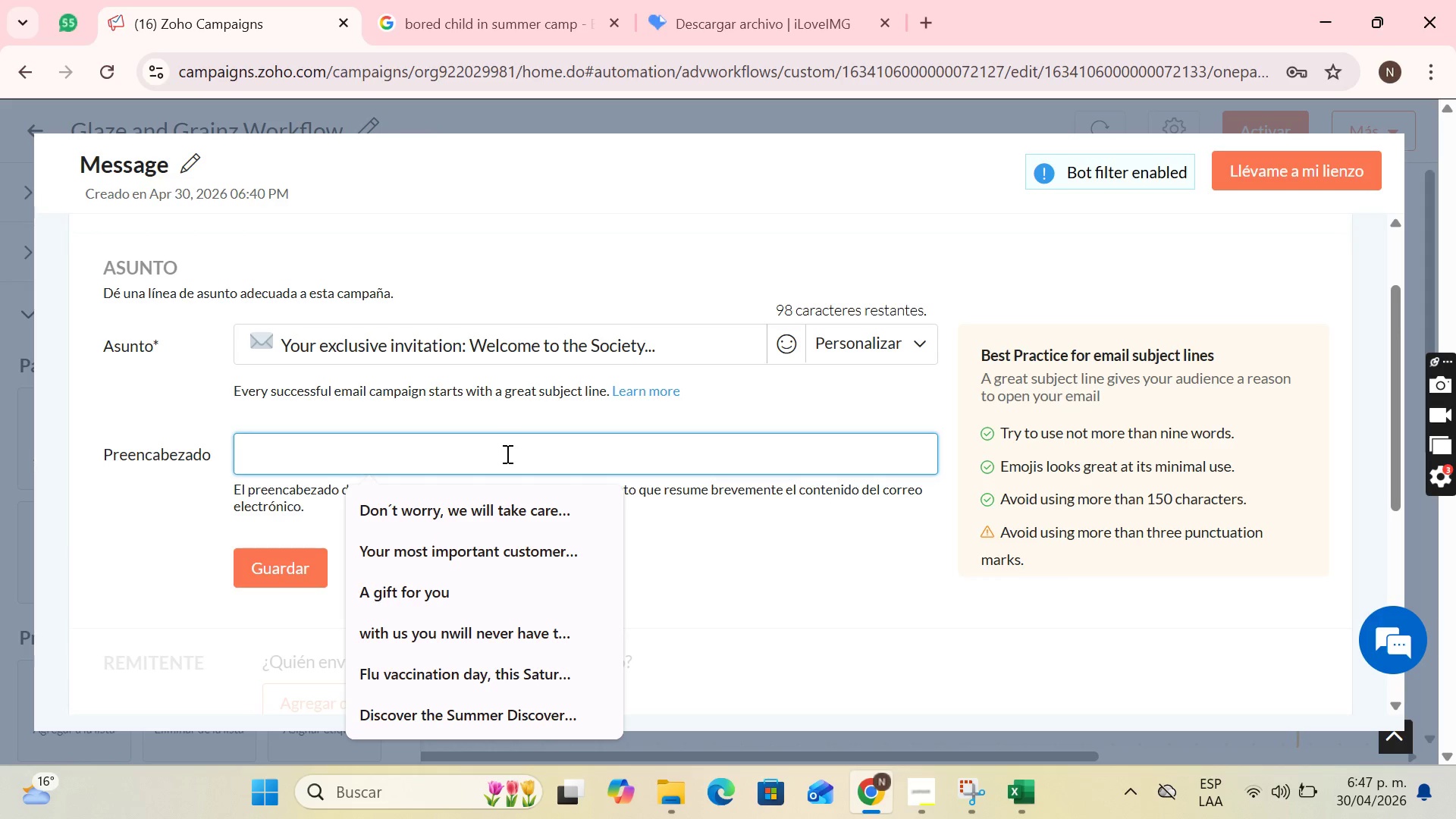 
wait(14.5)
 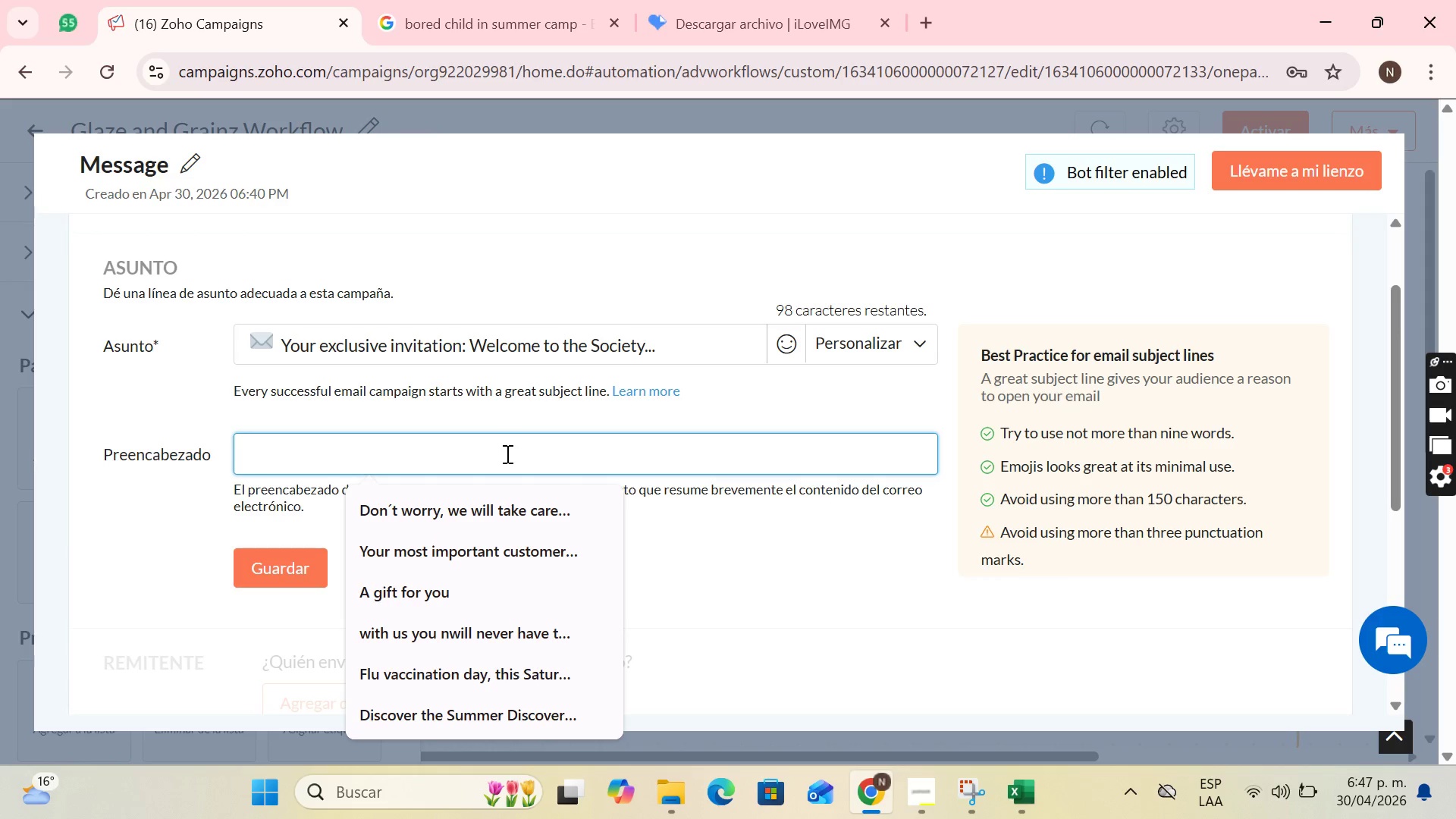 
type(You have been selected tobe t)
key(Backspace)
key(Backspace)
key(Backspace)
key(Backspace)
type( be part od)
key(Backspace)
type(f the se)
key(Backspace)
key(Backspace)
type(Secret Doughnut Society of Glaze $)
key(Backspace)
type(^ Graind)
key(Backspace)
type(s)
 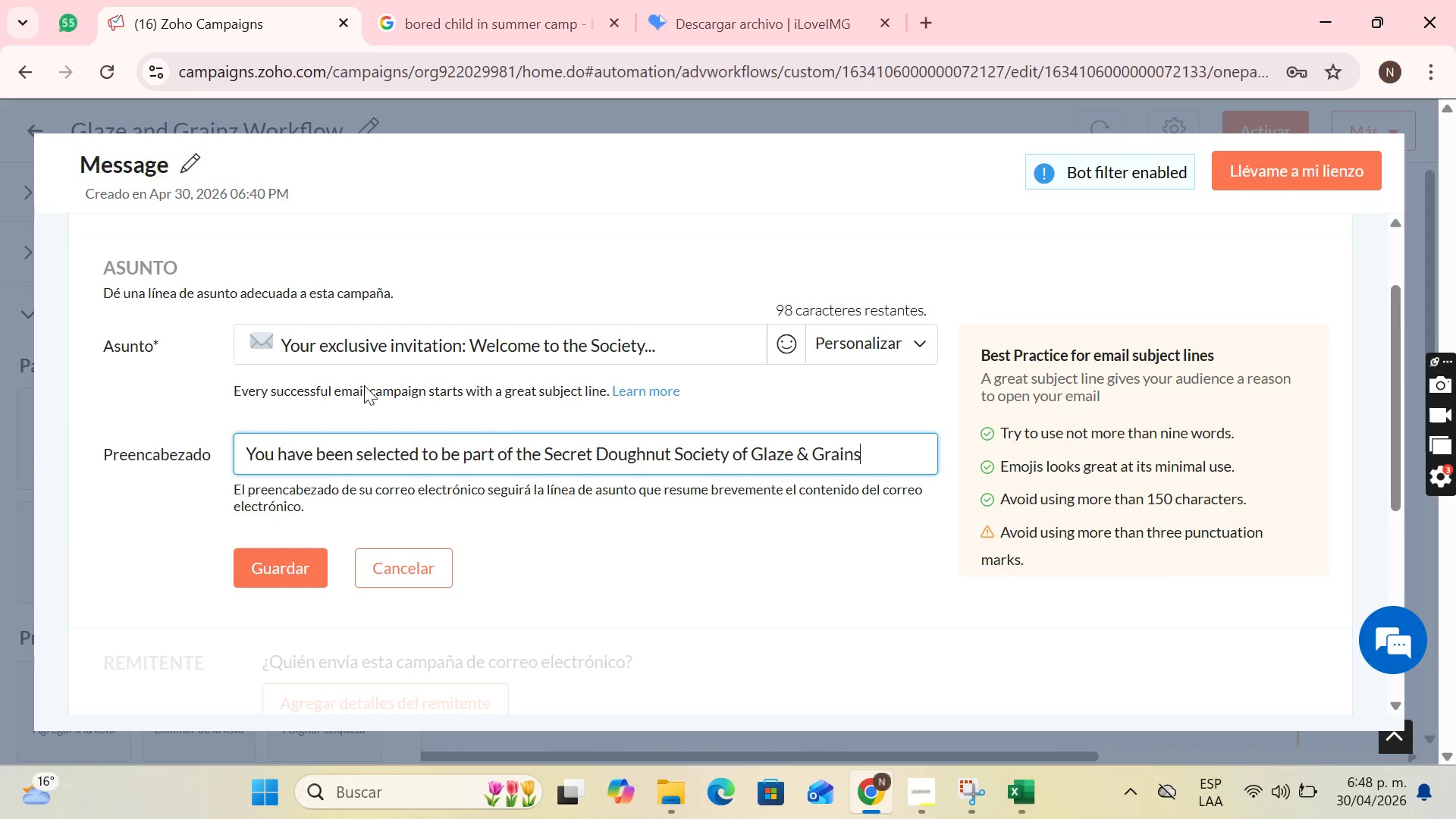 
scroll: coordinate [355, 436], scroll_direction: down, amount: 1.0
 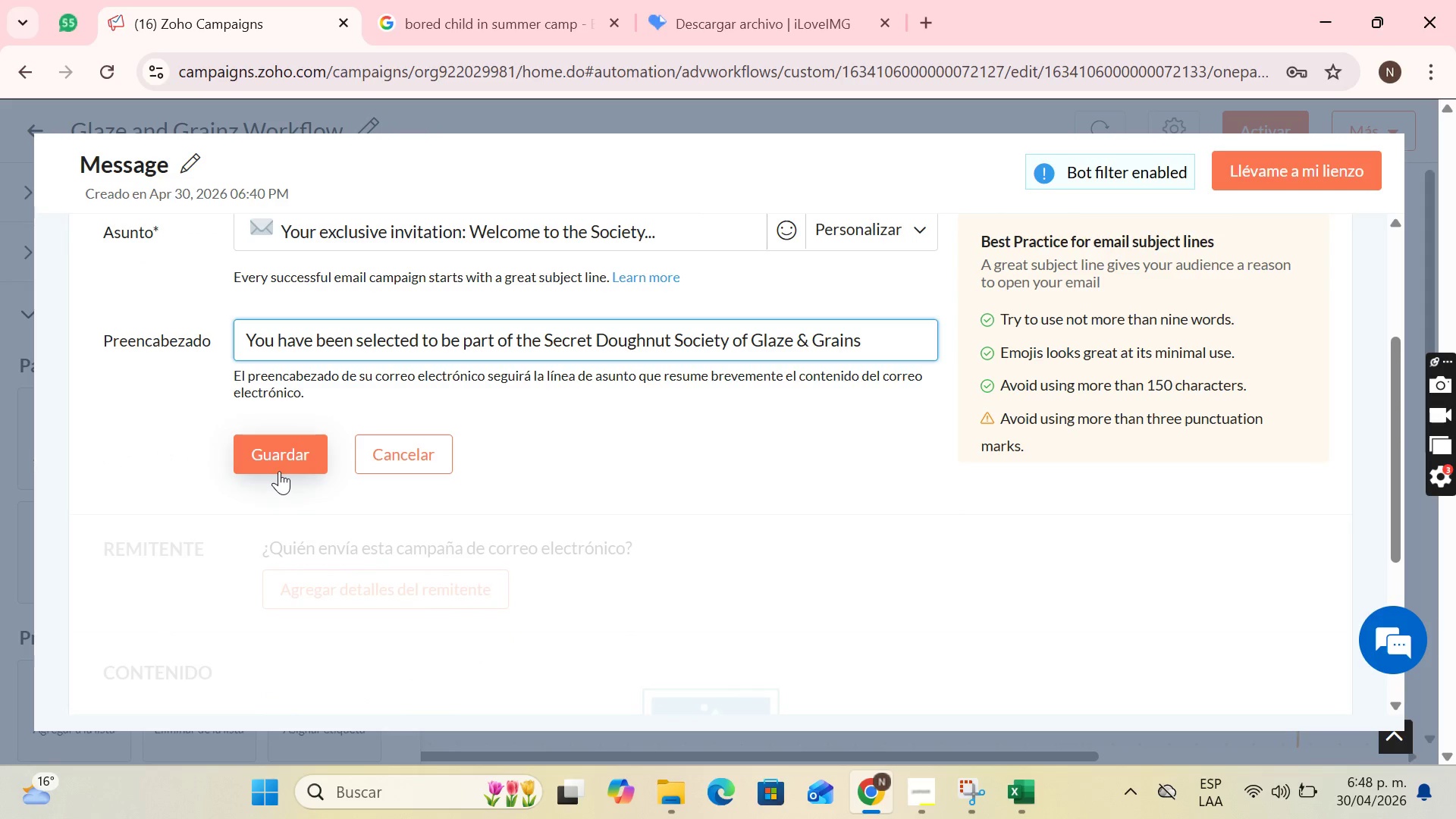 
left_click([300, 456])
 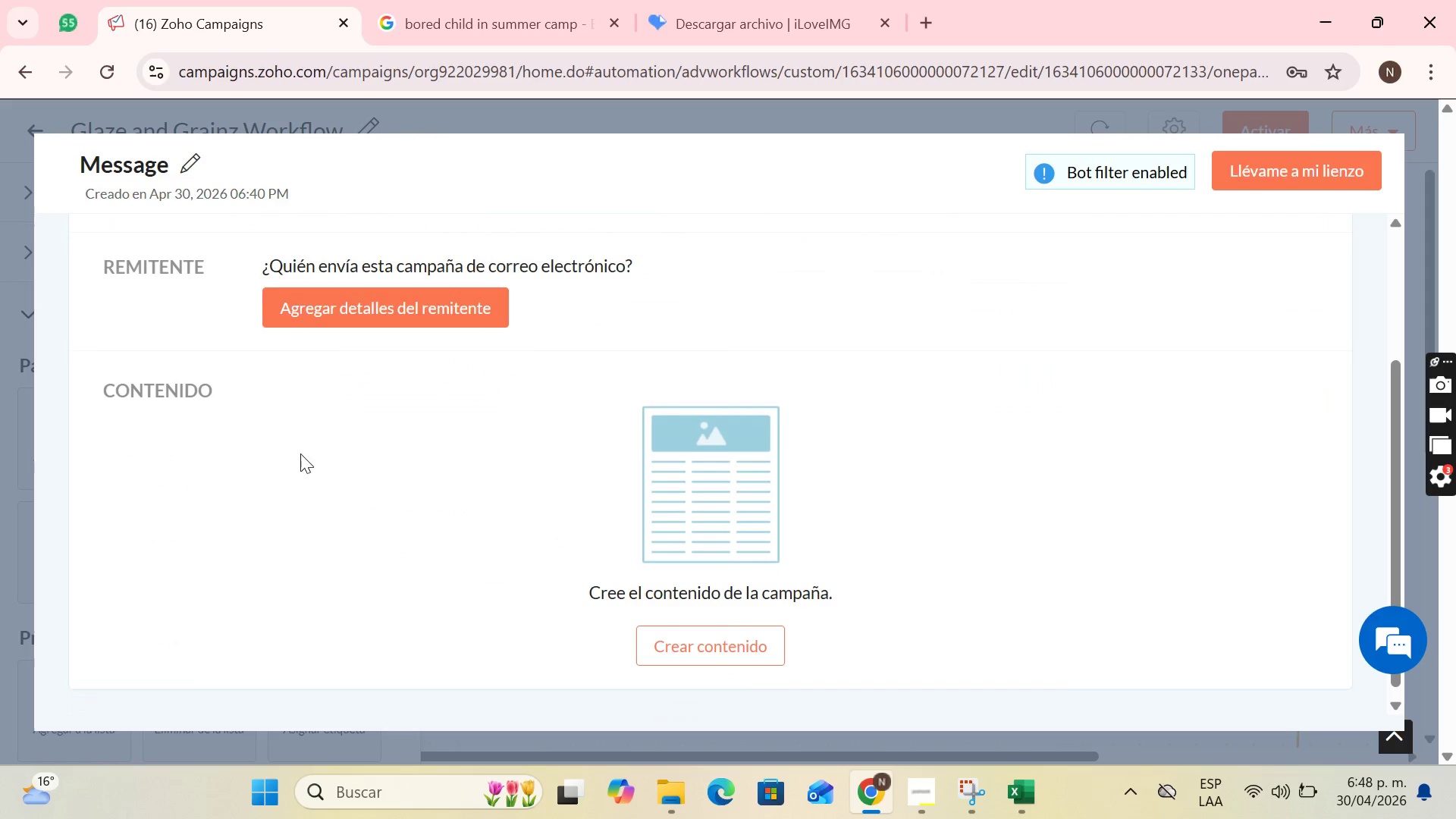 
scroll: coordinate [459, 367], scroll_direction: up, amount: 2.0
 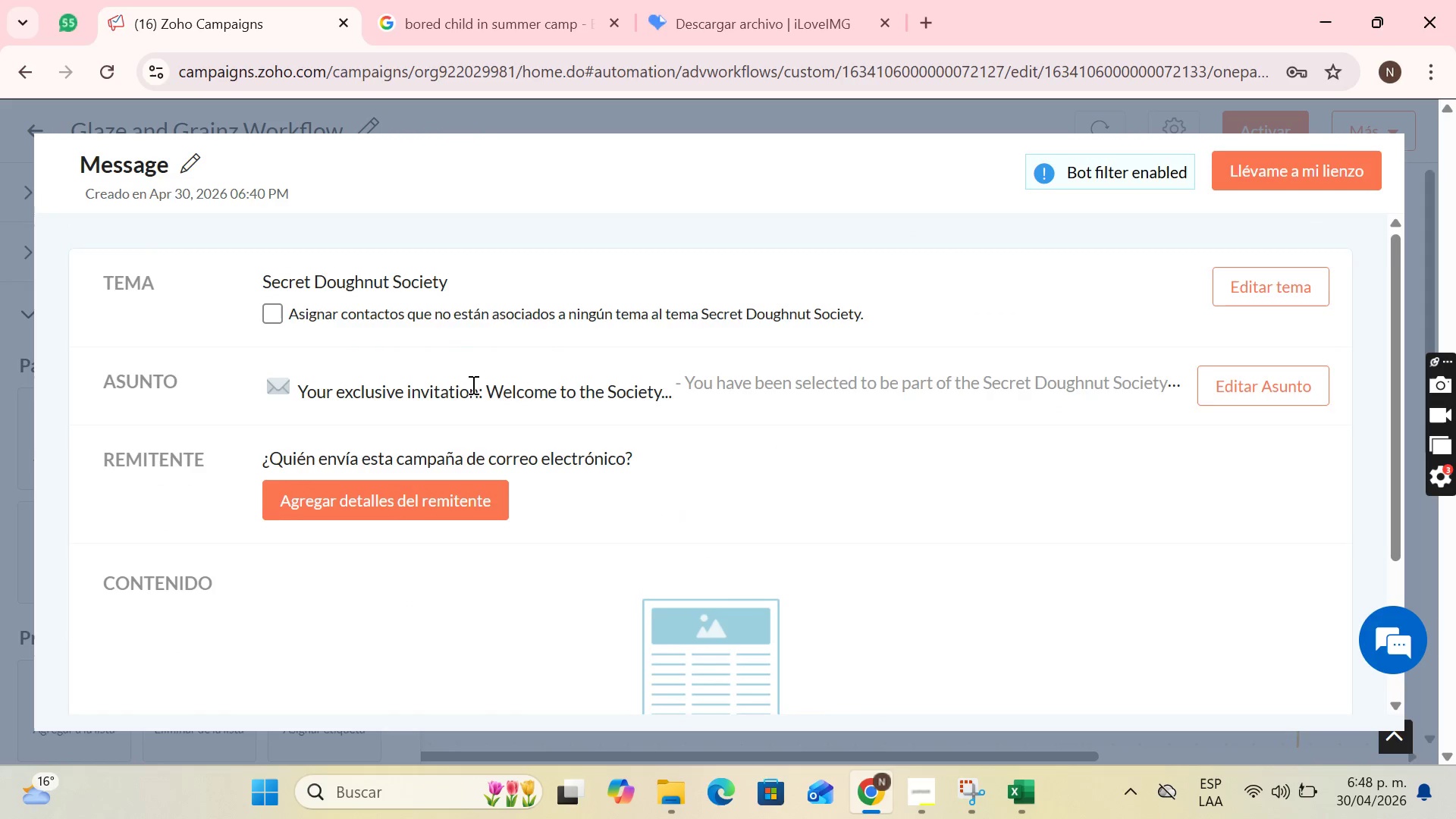 
scroll: coordinate [472, 388], scroll_direction: down, amount: 1.0
 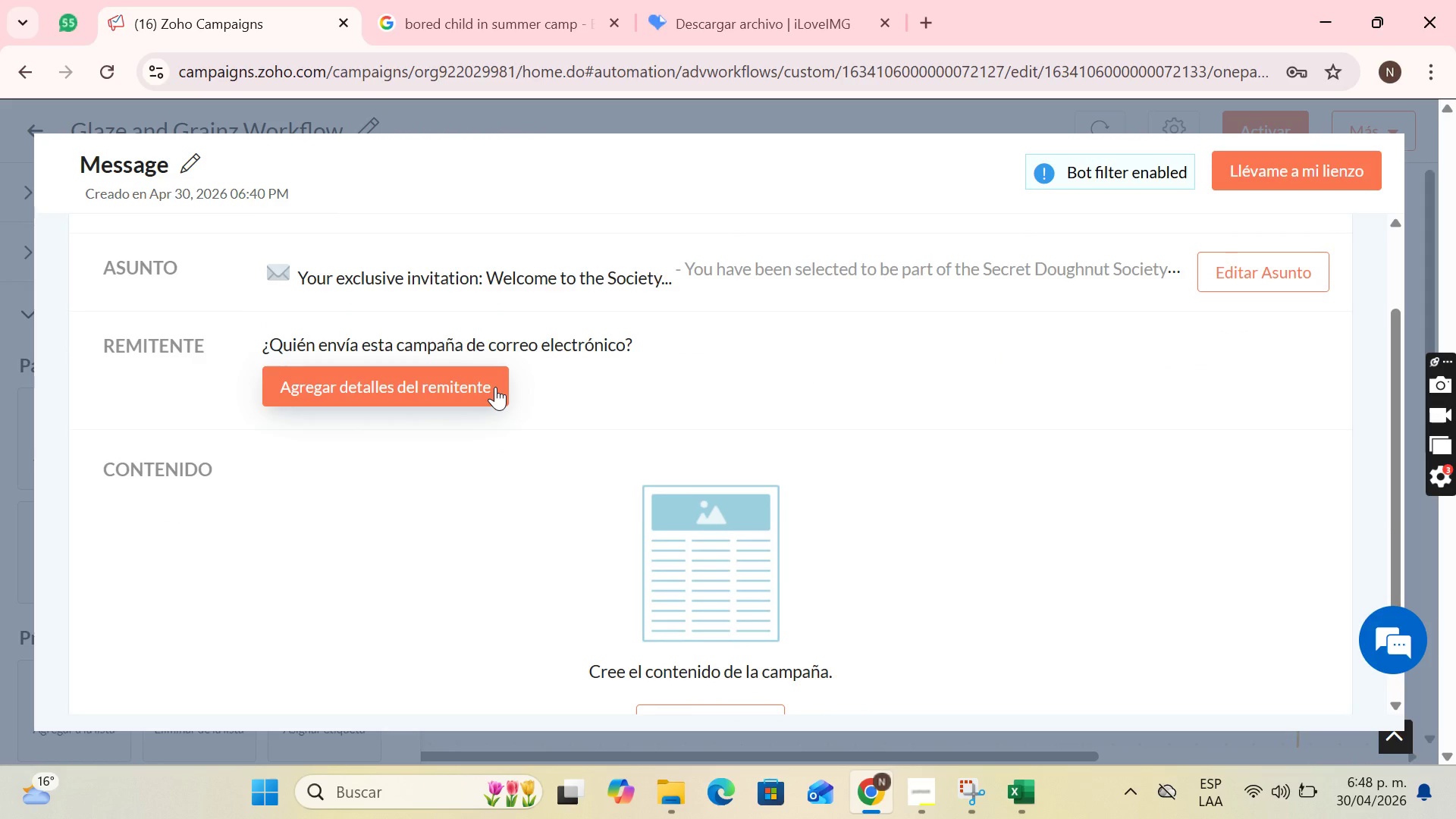 
left_click([496, 387])
 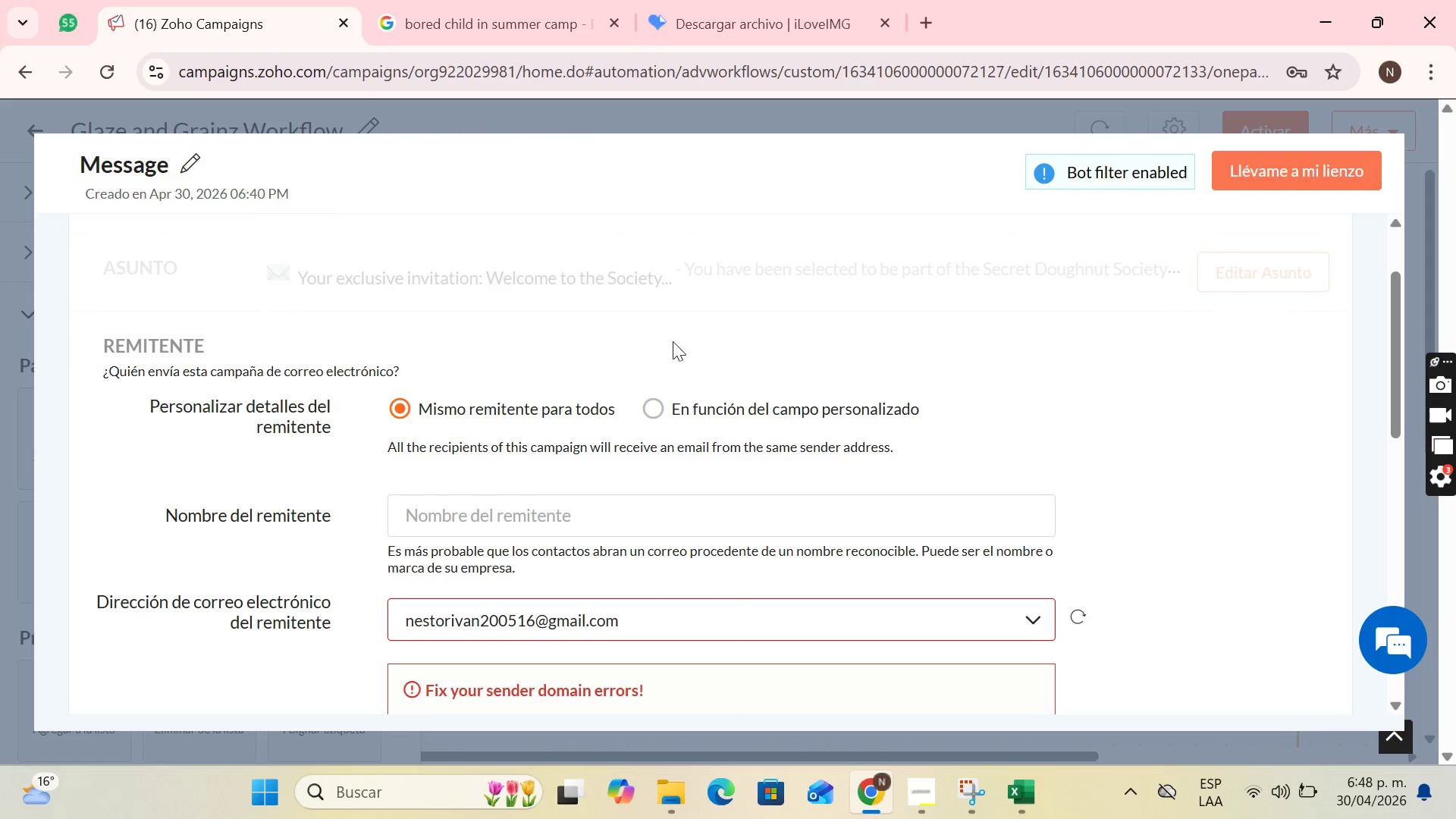 
scroll: coordinate [594, 377], scroll_direction: down, amount: 1.0
 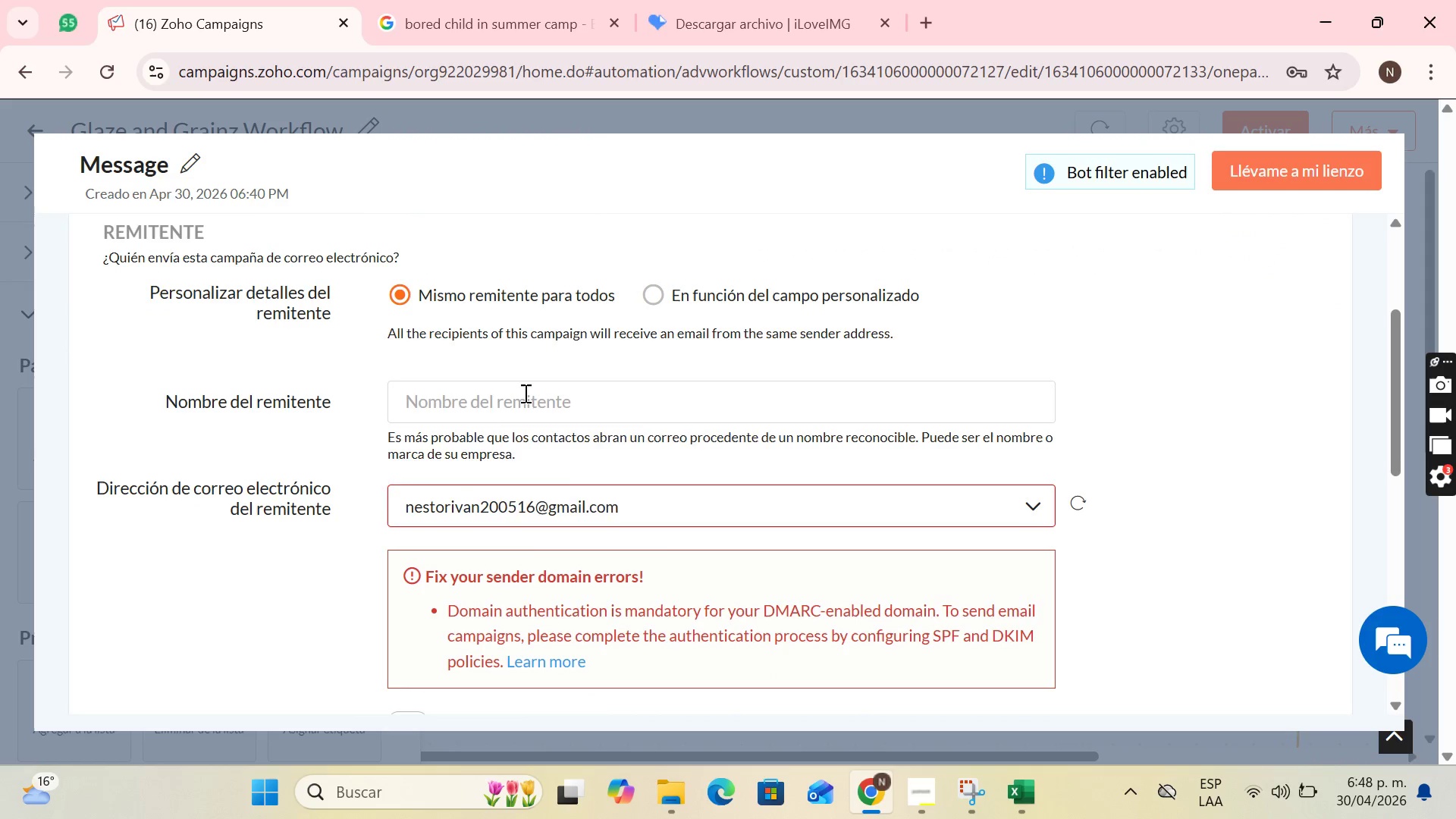 
left_click([524, 393])
 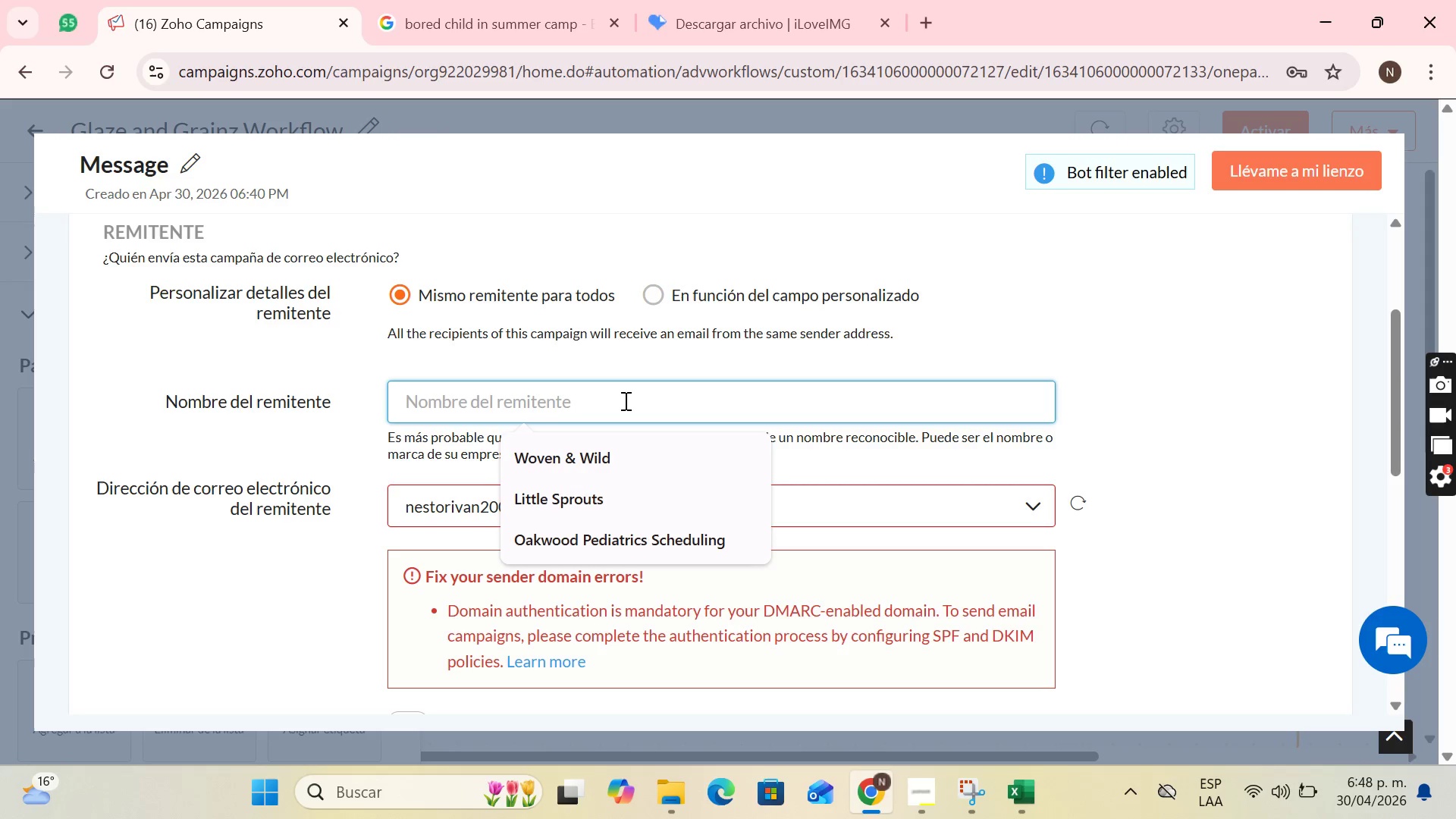 
wait(5.09)
 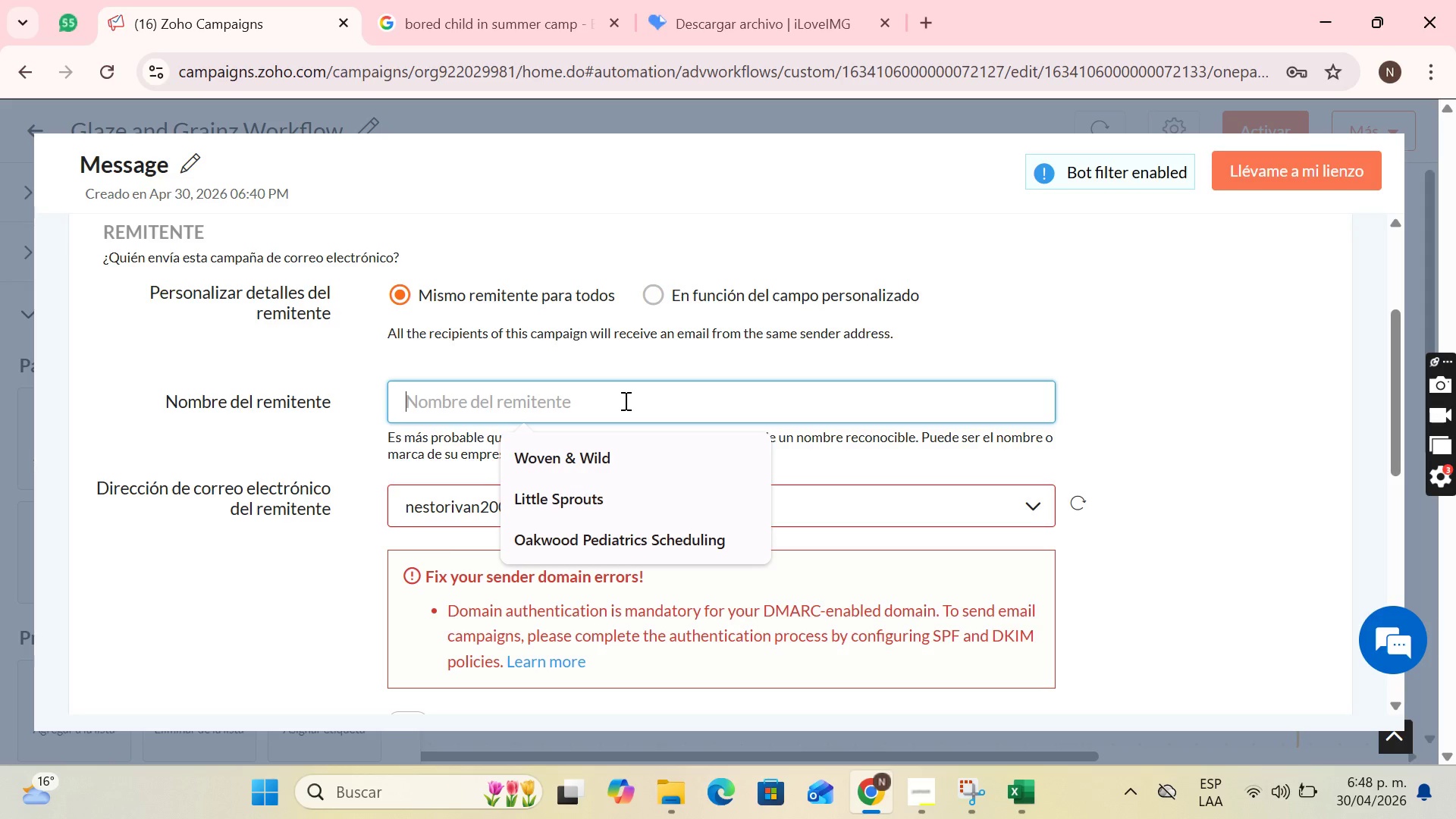 
type(Gr)
key(Backspace)
type(laze ^ Grainz \ Founder)
 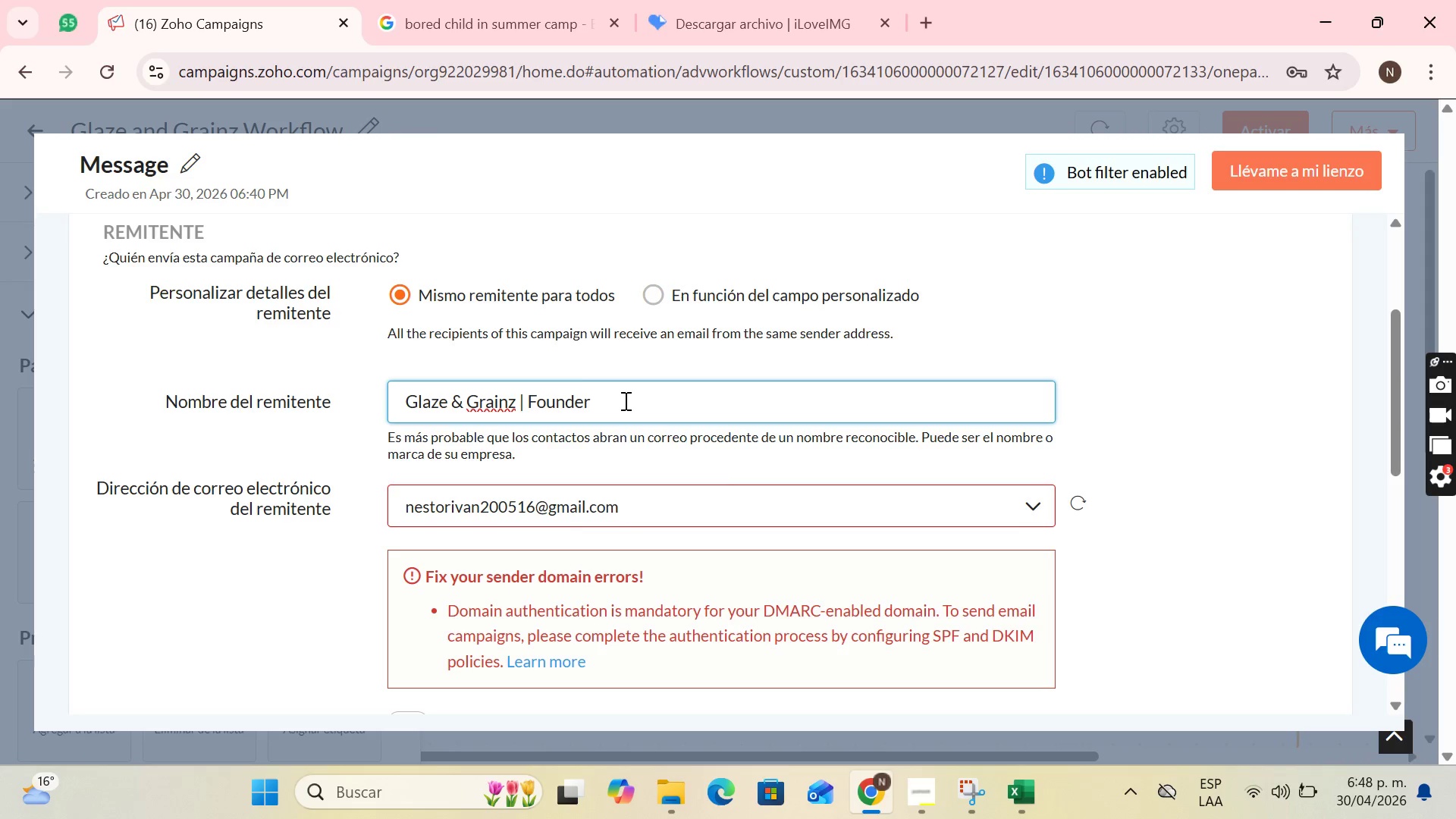 
scroll: coordinate [590, 477], scroll_direction: down, amount: 1.0
 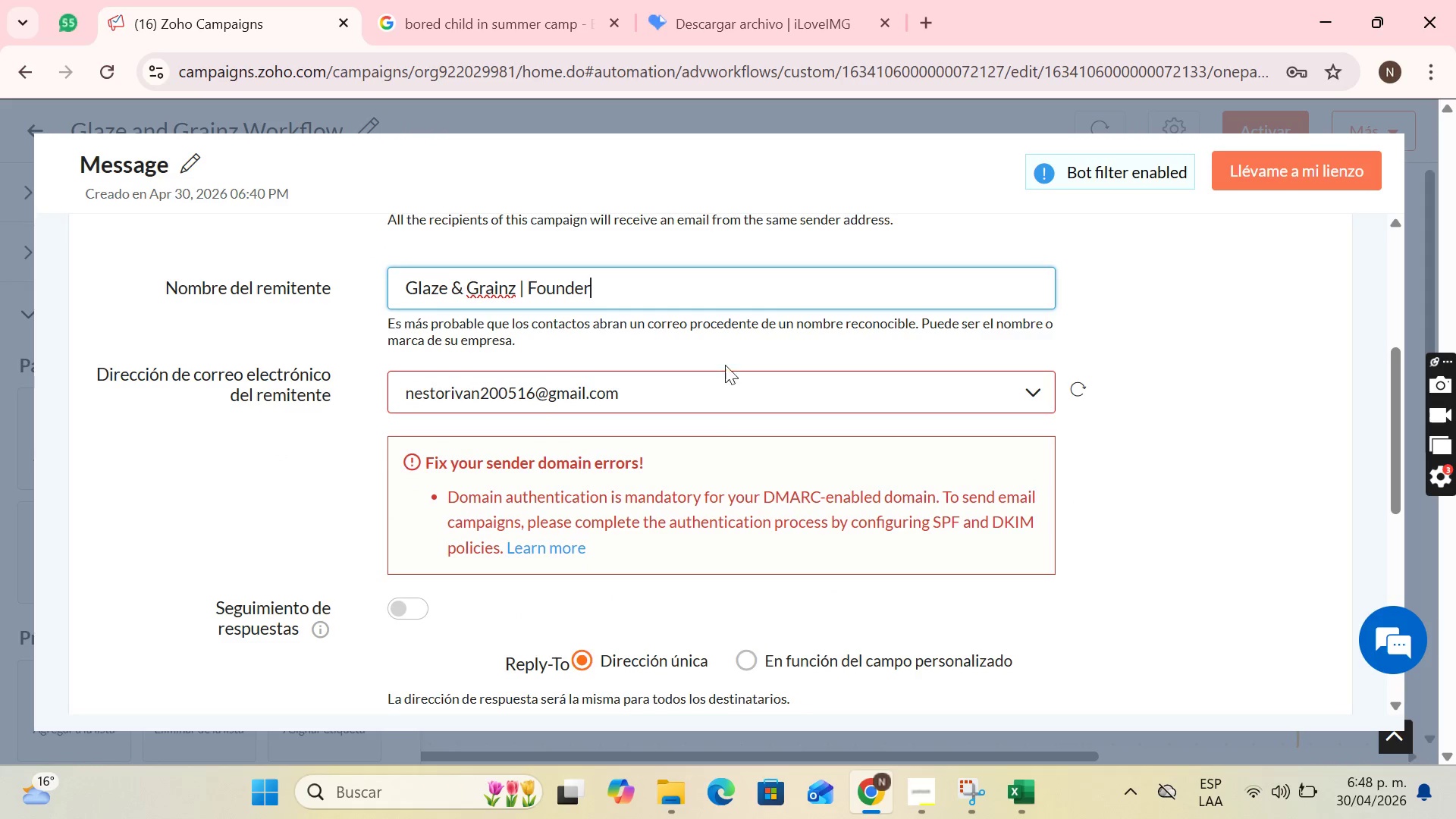 
left_click([726, 378])
 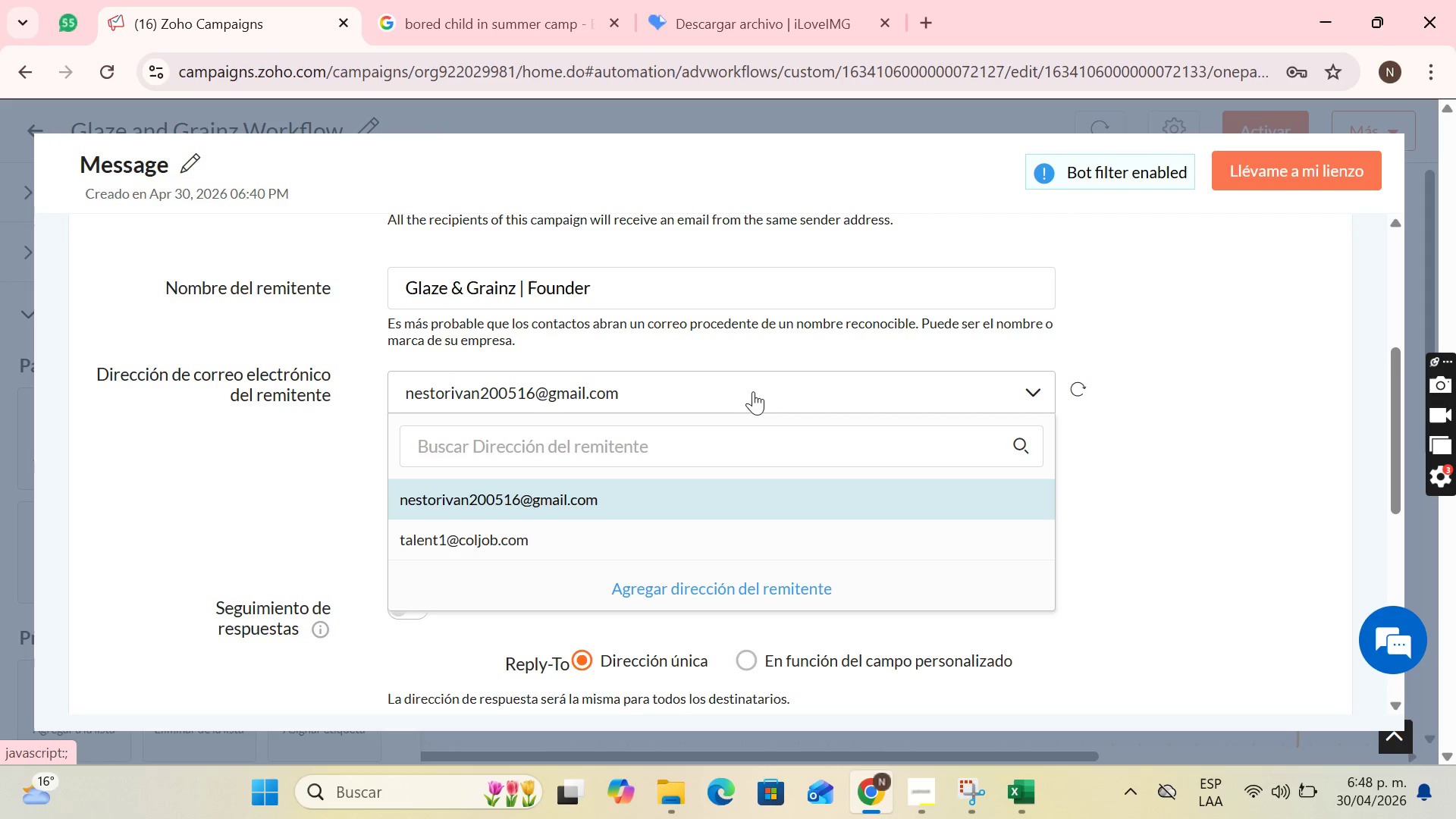 
left_click([533, 543])
 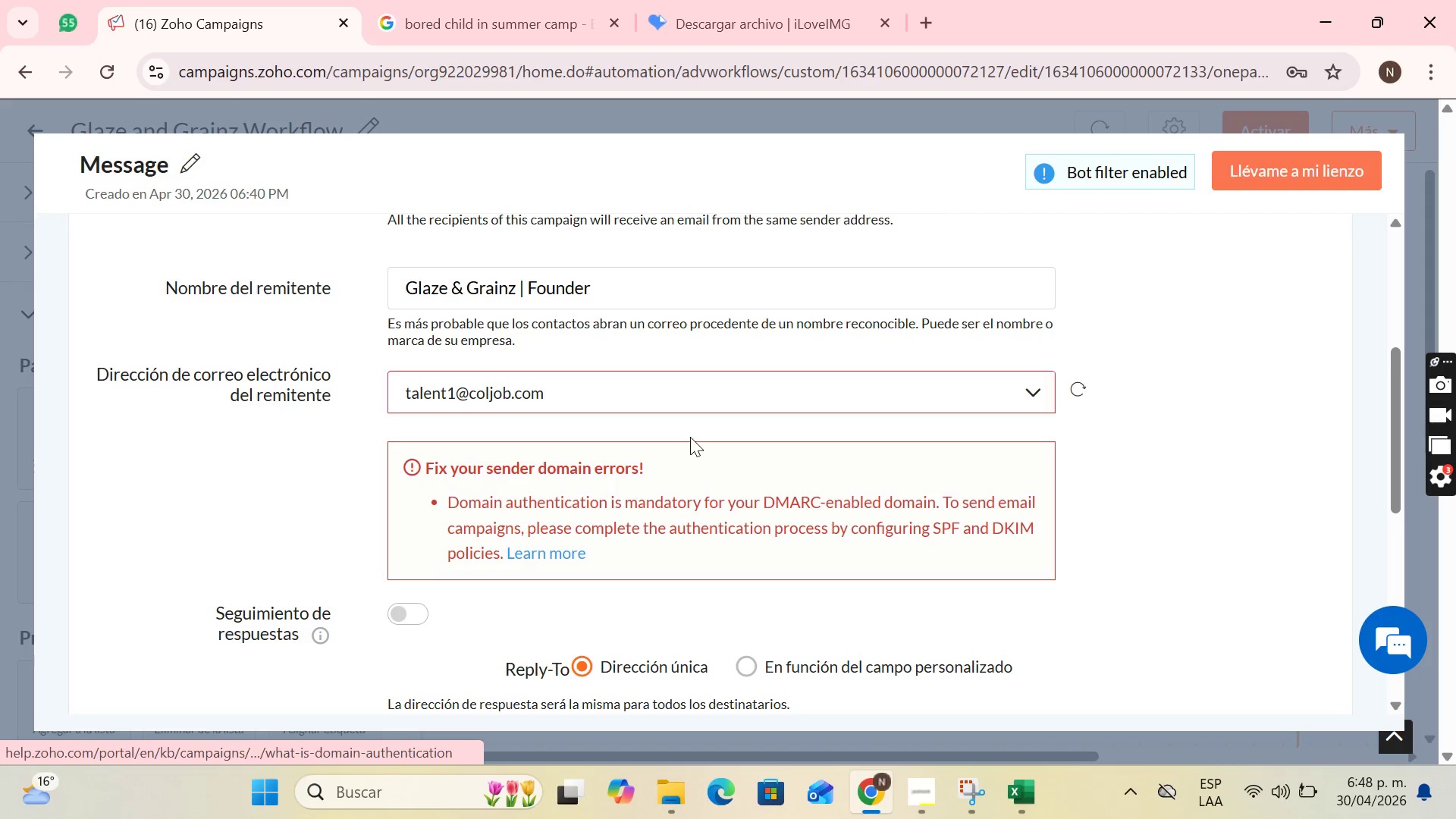 
scroll: coordinate [692, 437], scroll_direction: down, amount: 2.0
 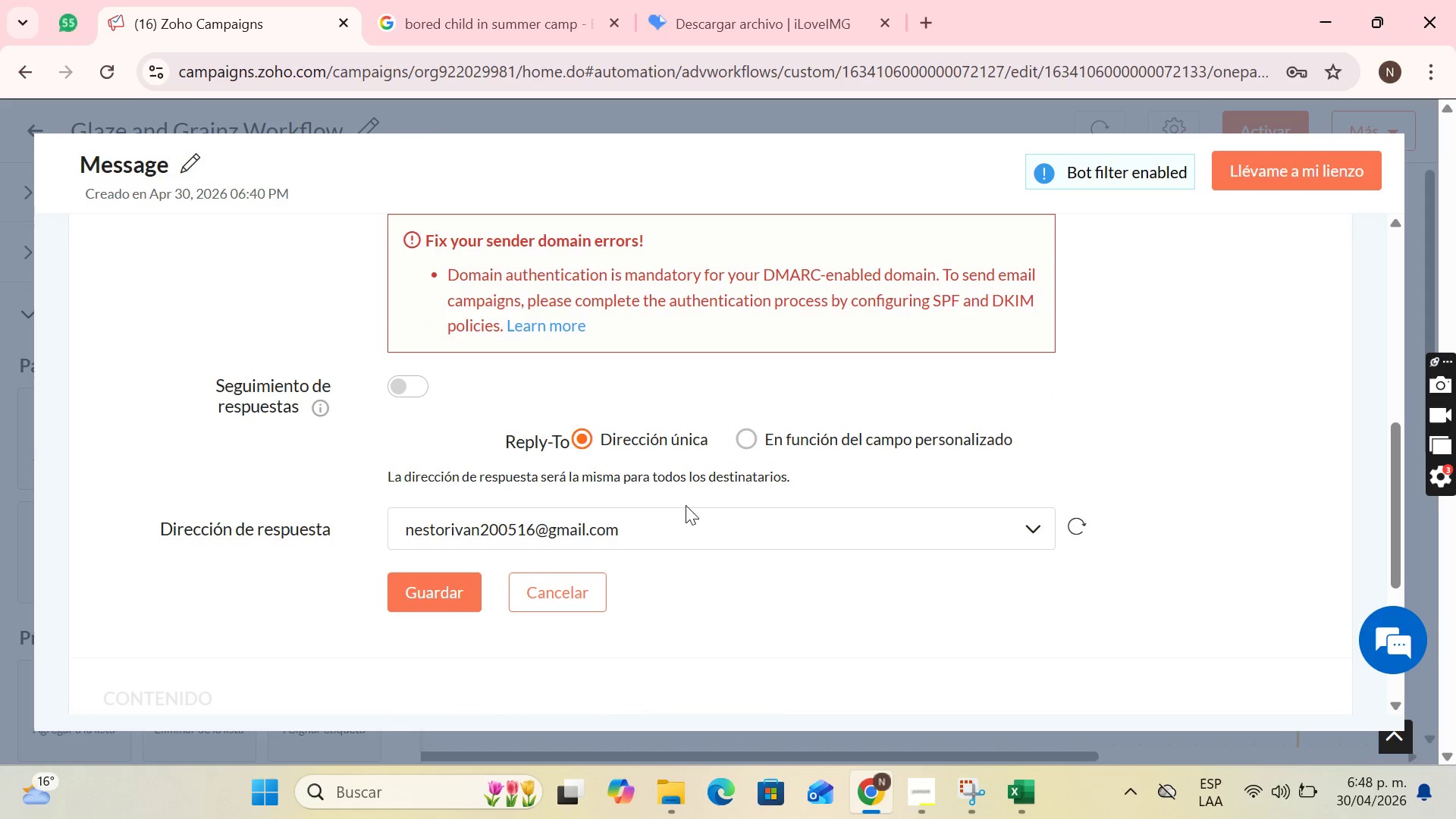 
left_click([660, 521])
 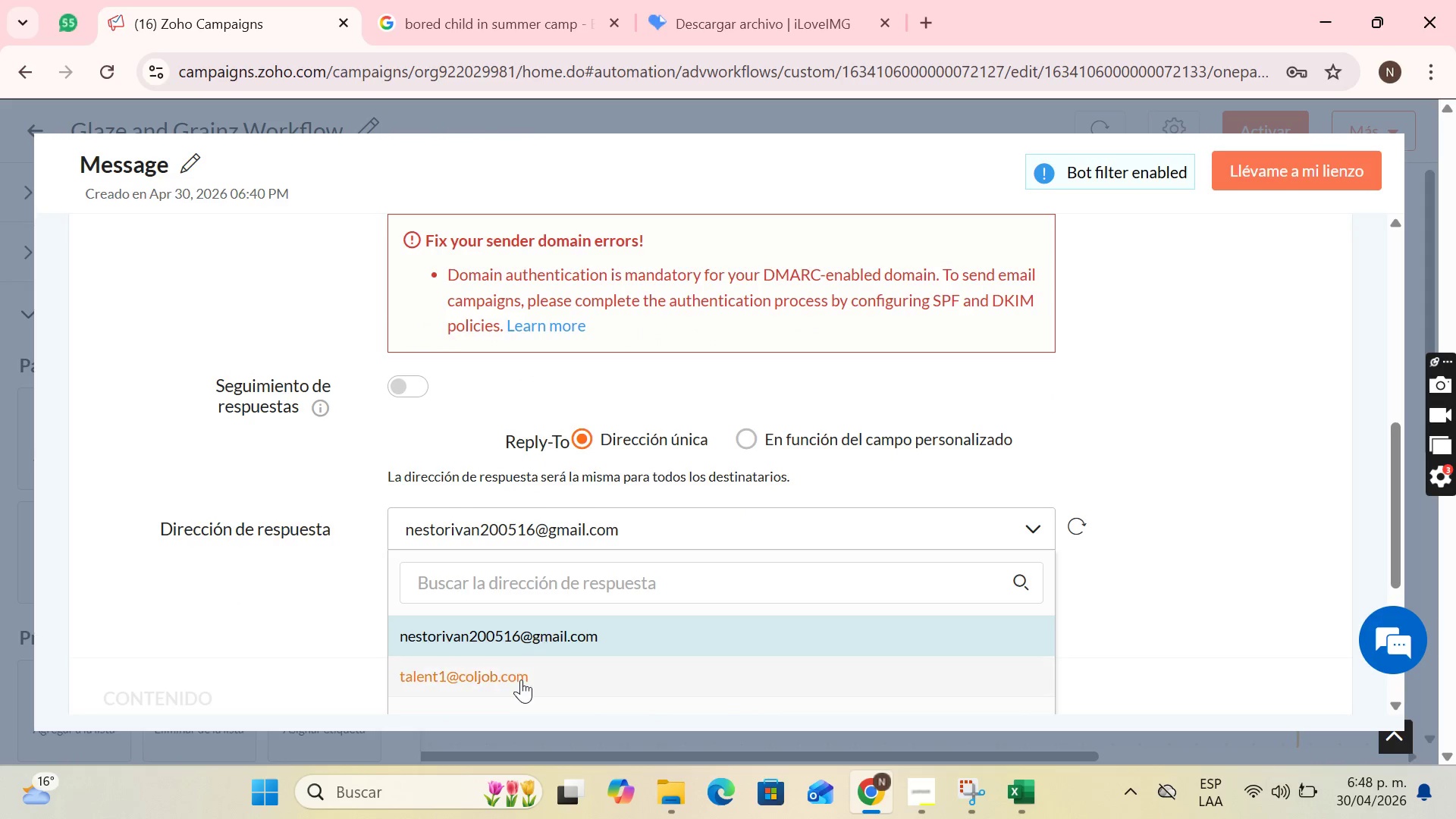 
left_click([520, 682])
 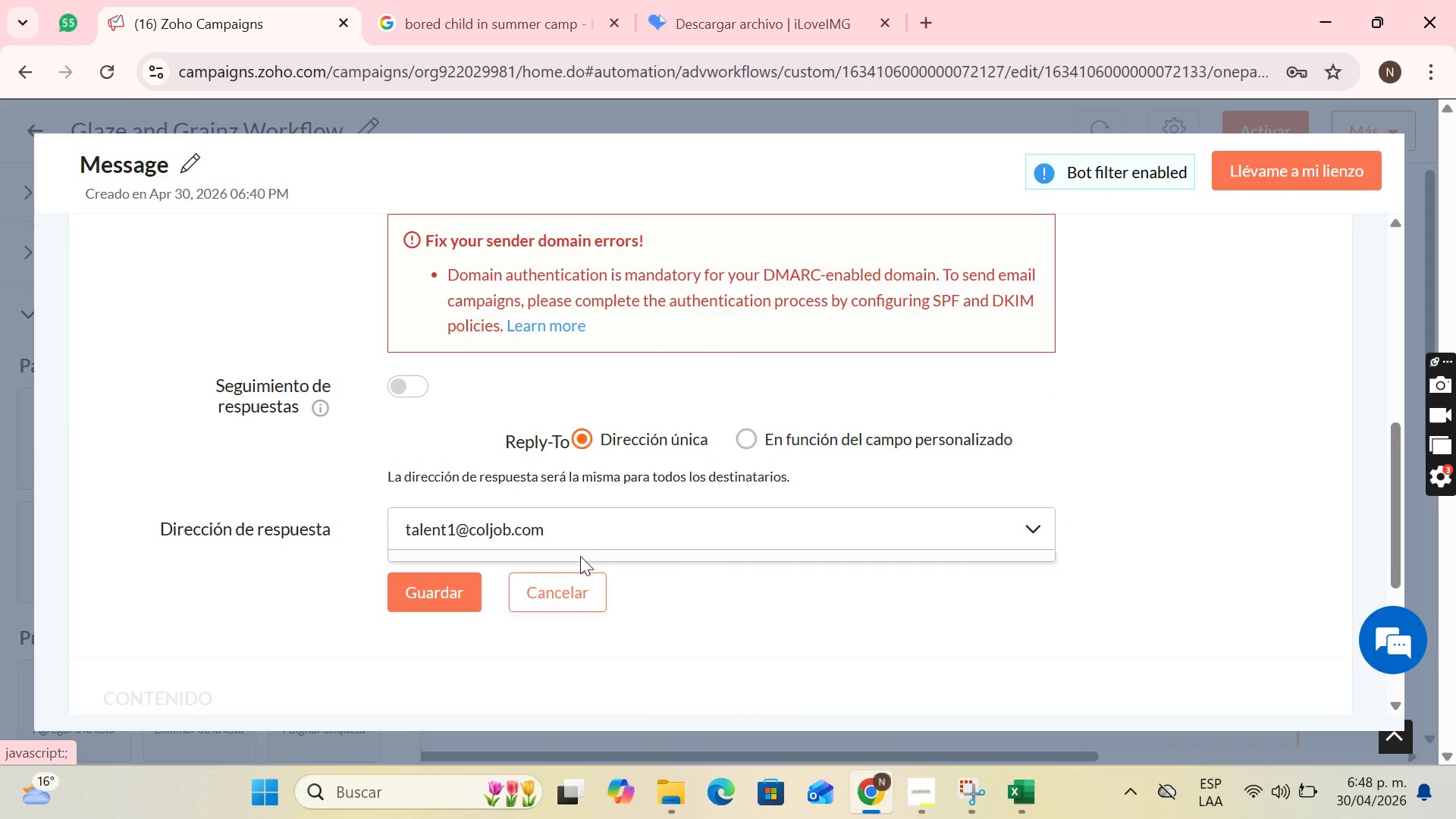 
scroll: coordinate [579, 541], scroll_direction: down, amount: 1.0
 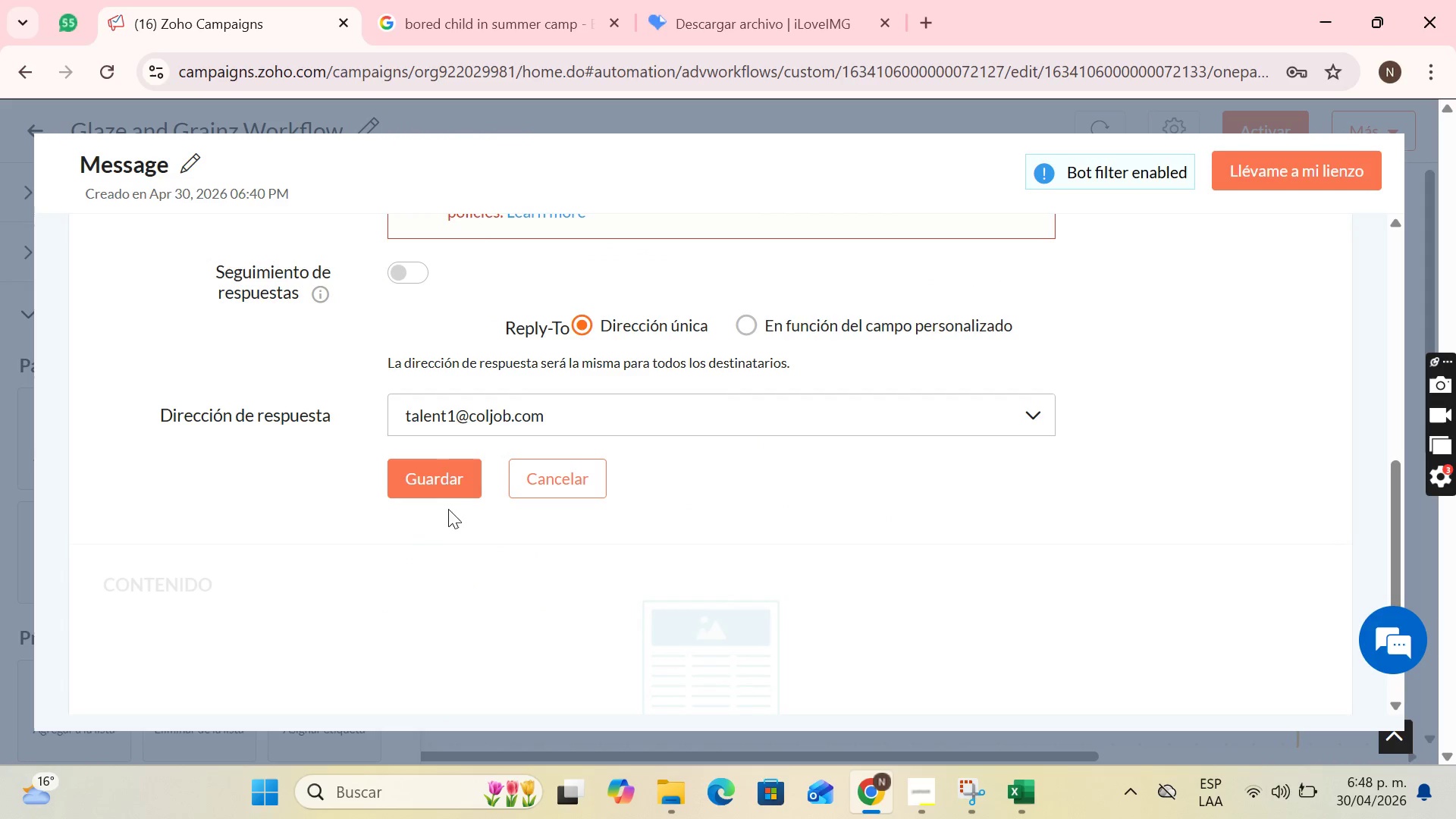 
left_click([441, 485])
 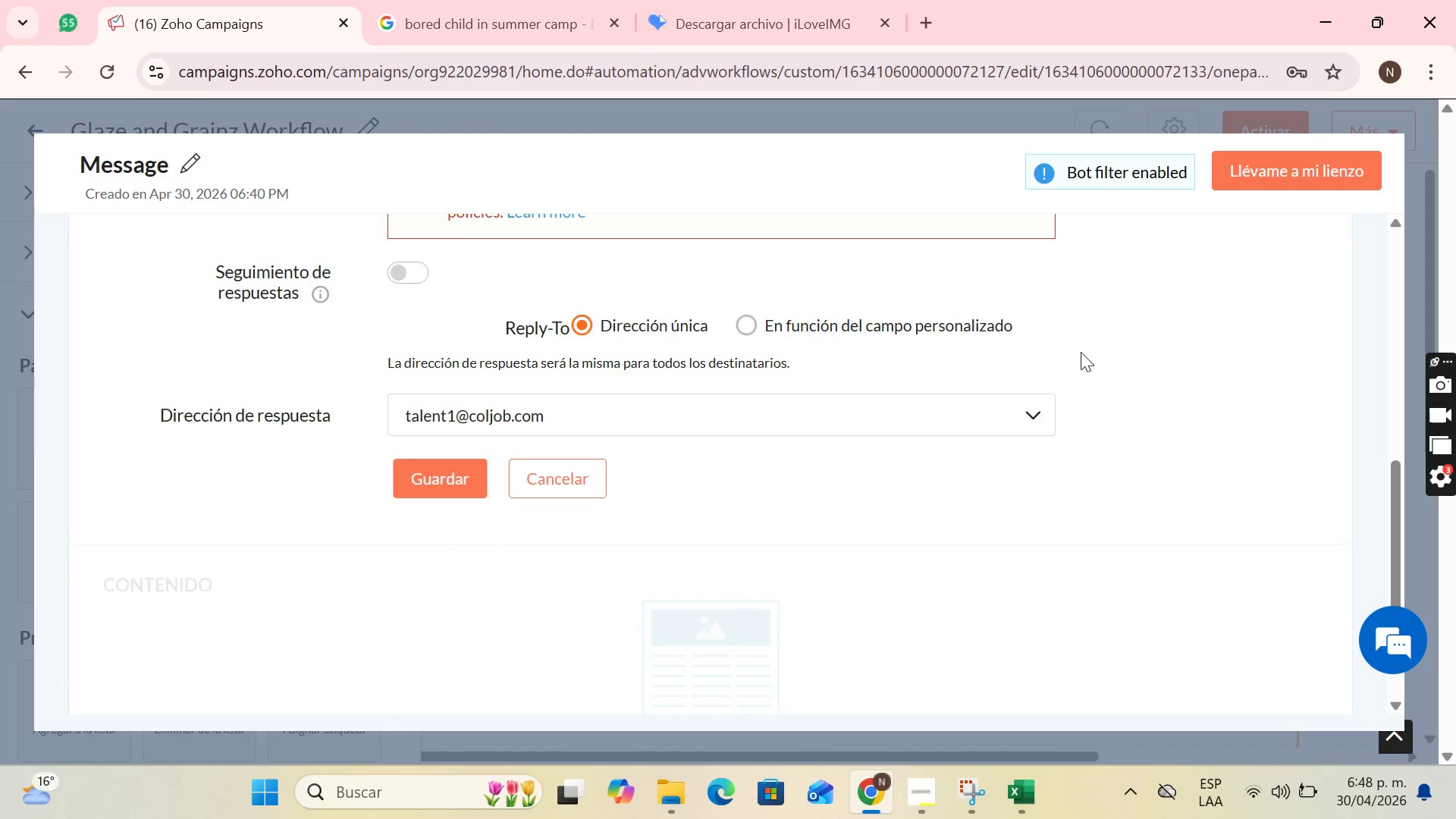 
scroll: coordinate [1126, 337], scroll_direction: up, amount: 3.0
 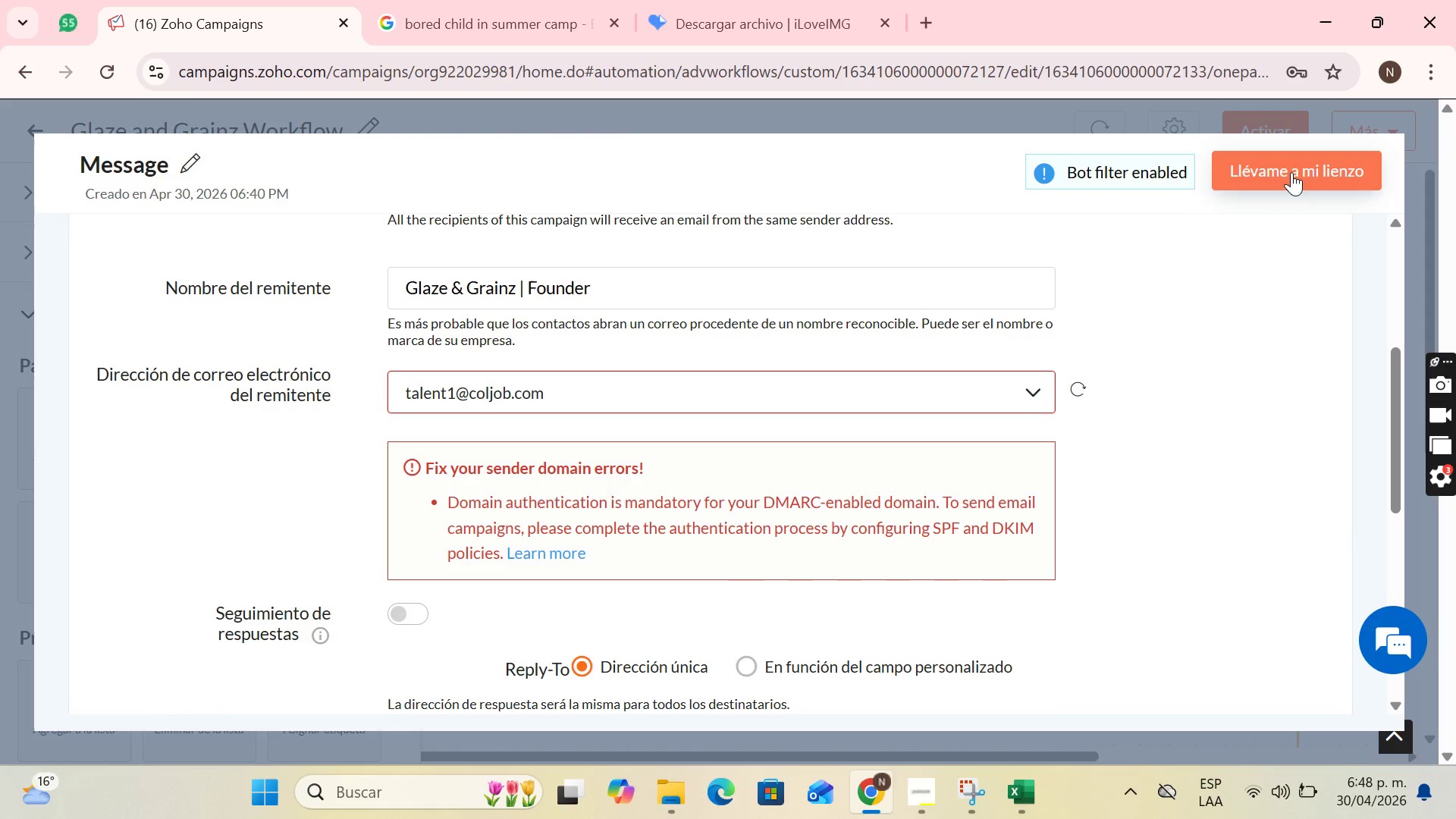 
left_click([1291, 172])
 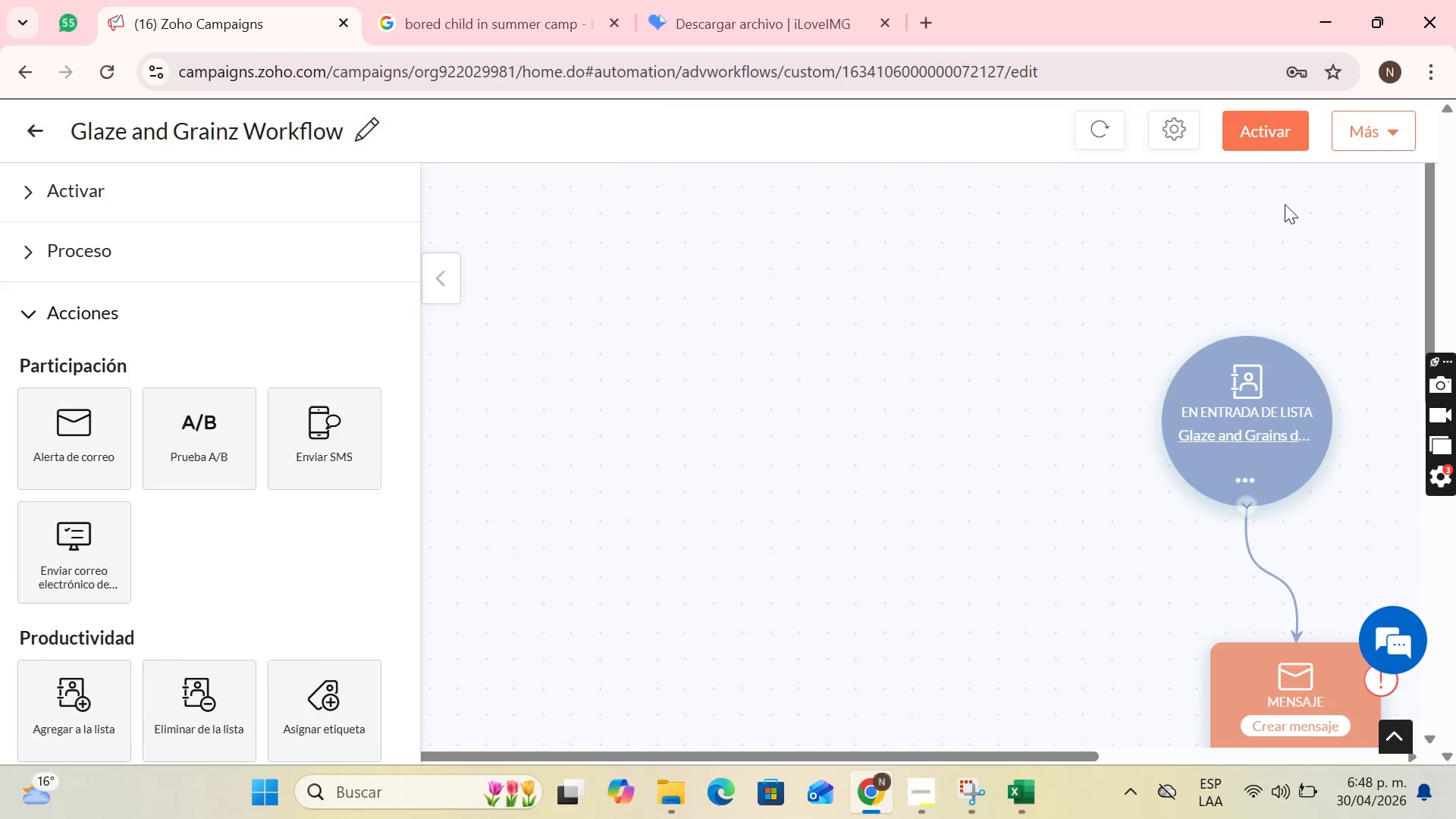 
scroll: coordinate [1269, 582], scroll_direction: down, amount: 1.0
 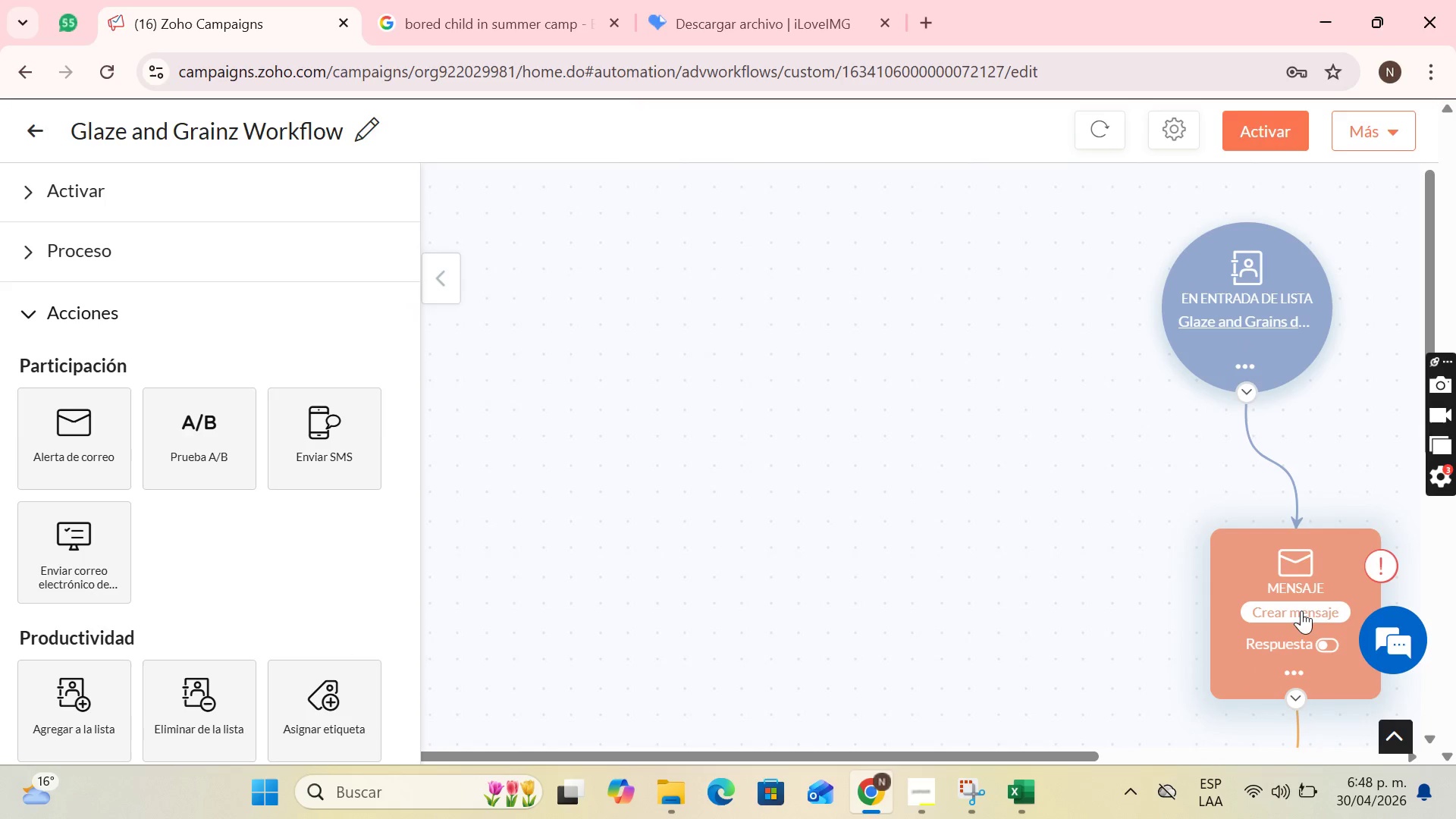 
left_click([1301, 613])
 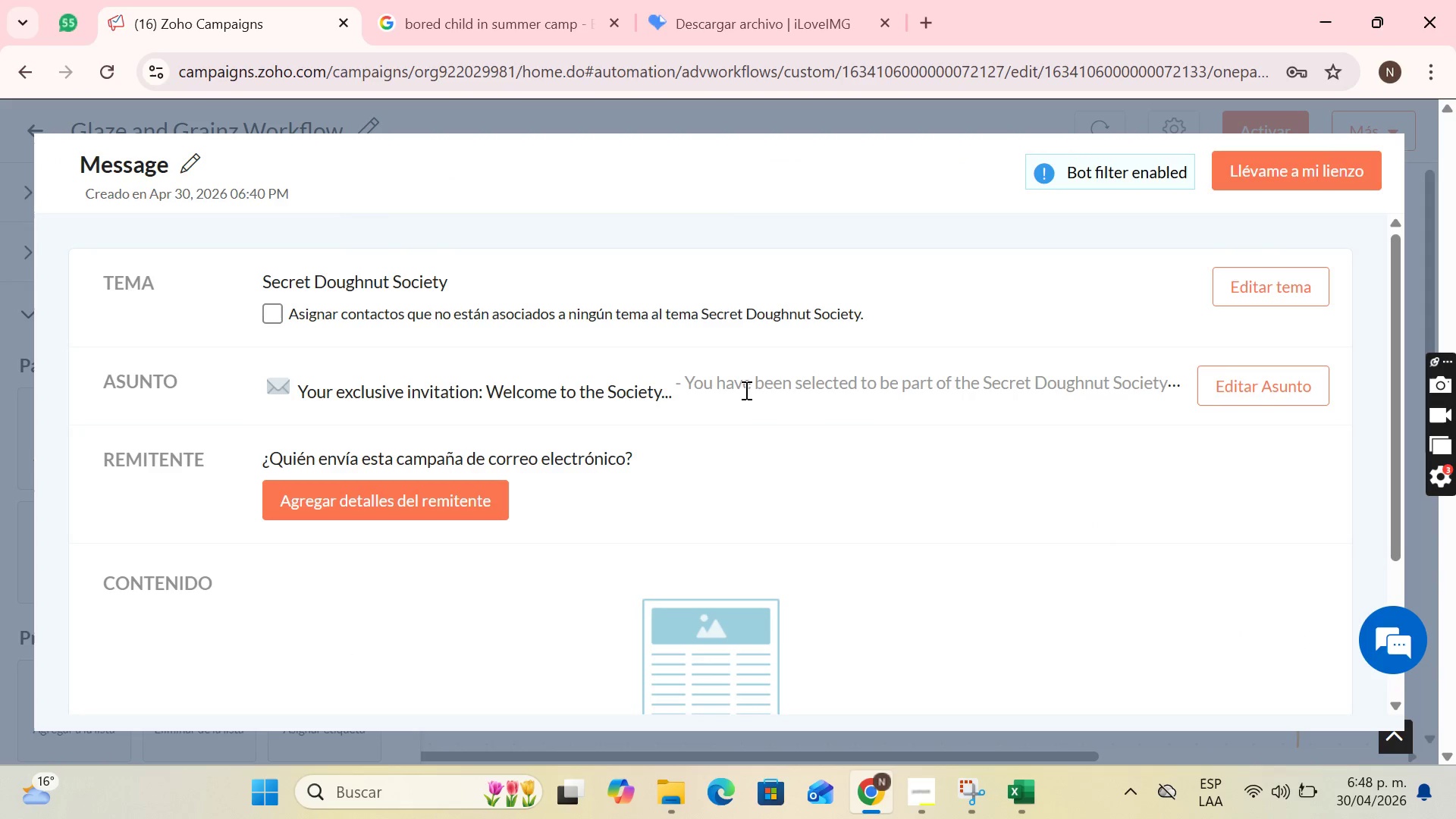 
scroll: coordinate [749, 374], scroll_direction: down, amount: 3.0
 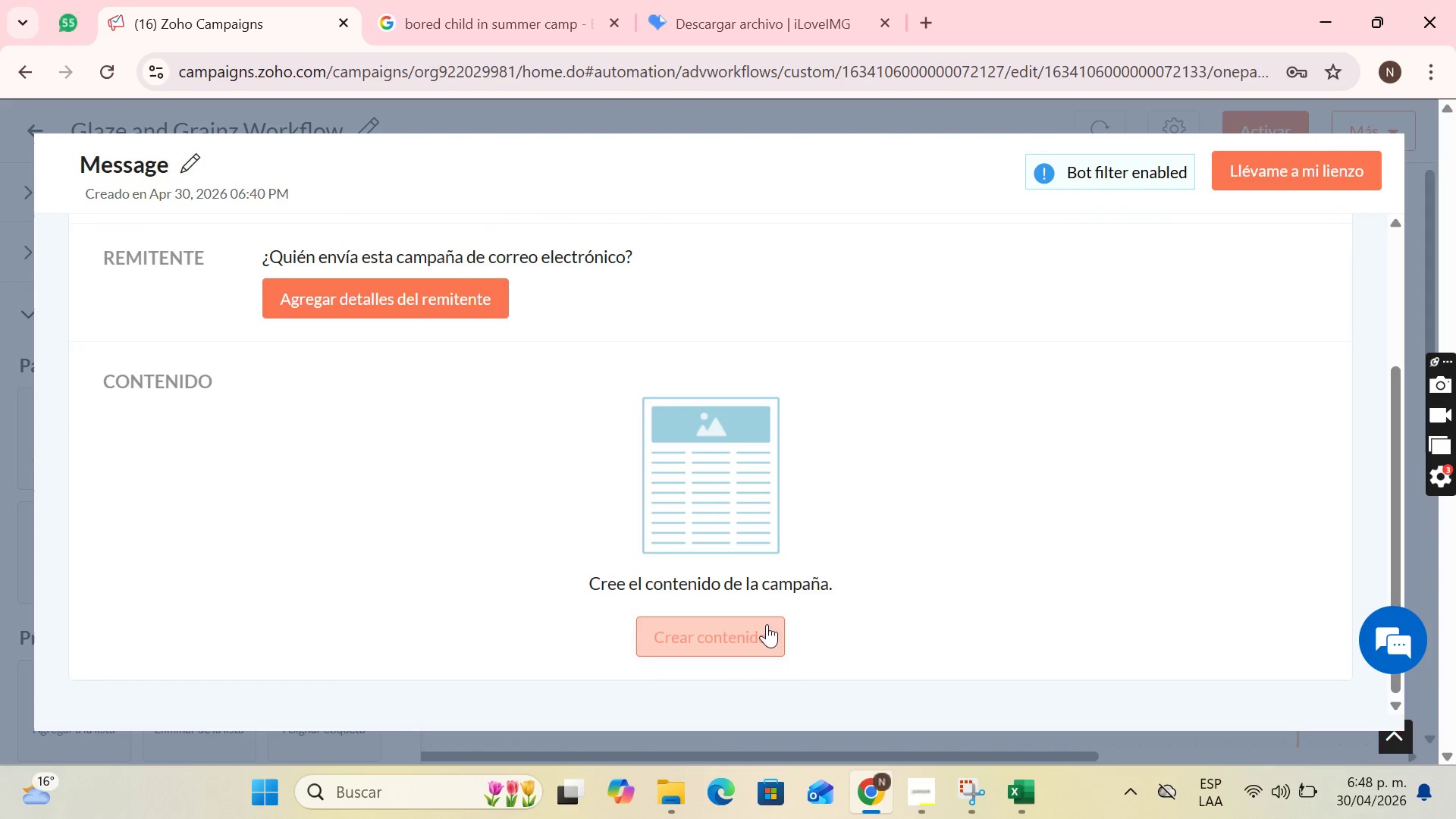 
left_click([767, 624])
 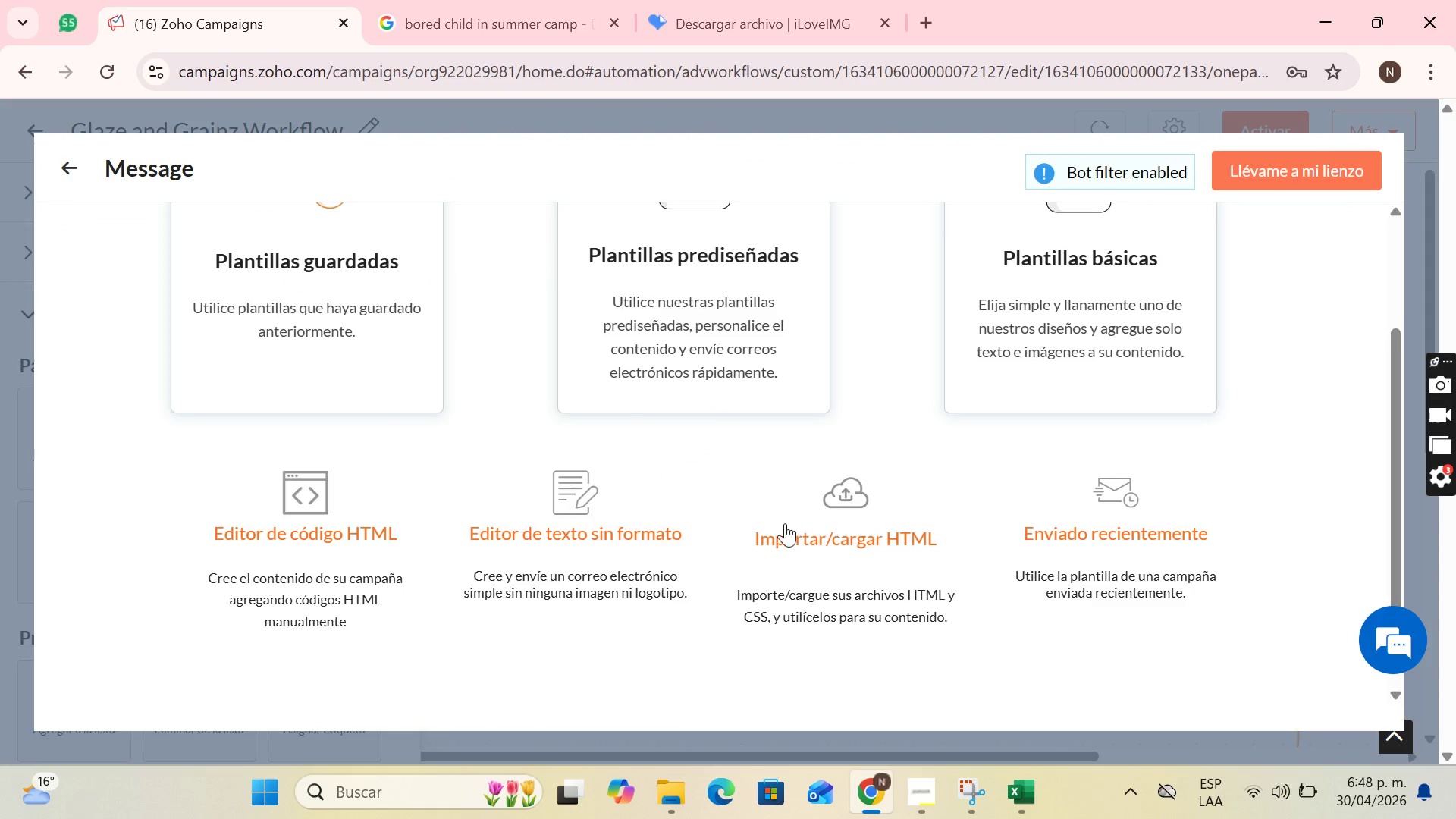 
left_click([663, 441])
 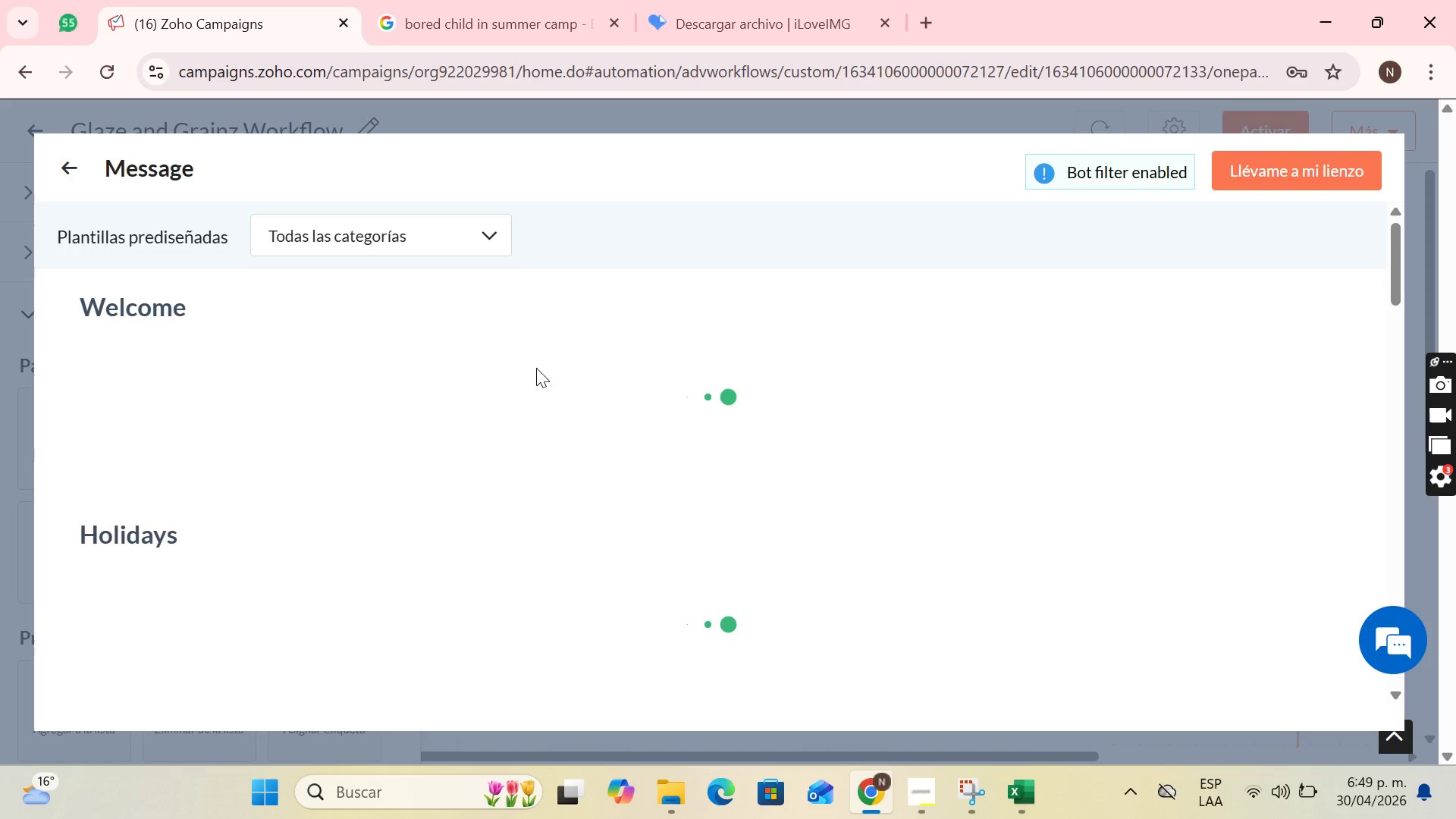 
scroll: coordinate [645, 532], scroll_direction: up, amount: 2.0
 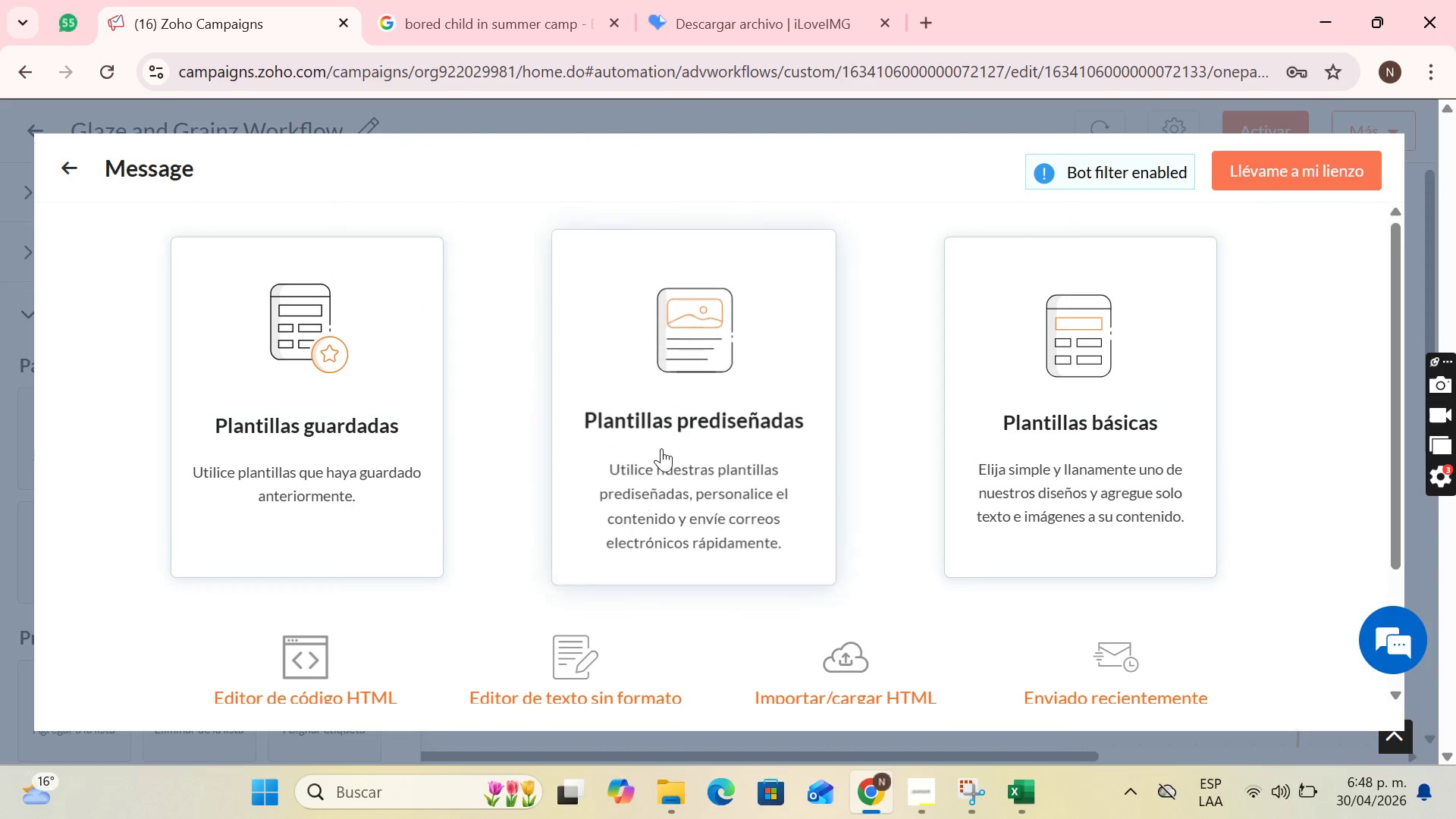 
scroll: coordinate [639, 359], scroll_direction: down, amount: 4.0
 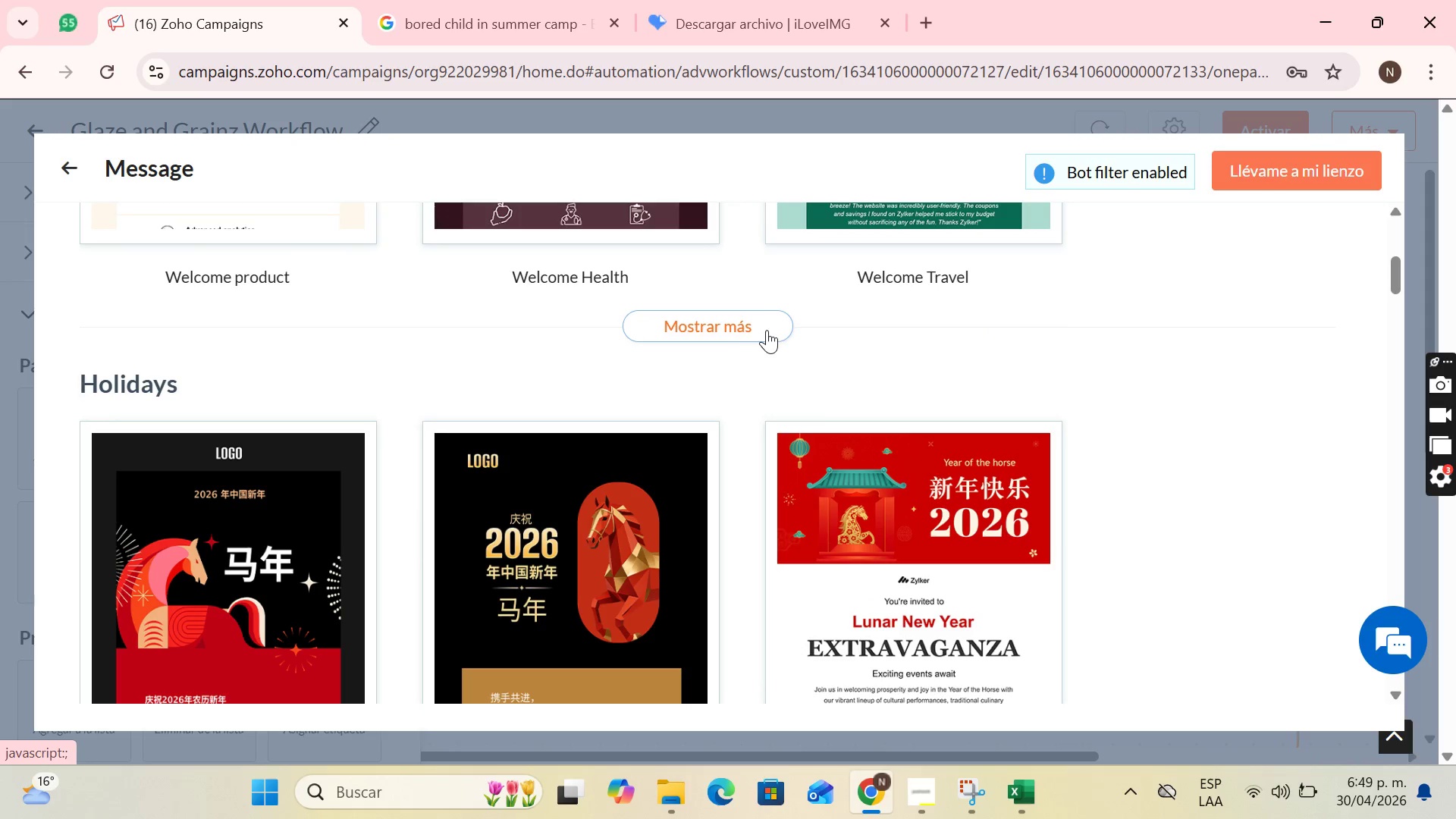 
scroll: coordinate [350, 331], scroll_direction: up, amount: 4.0
 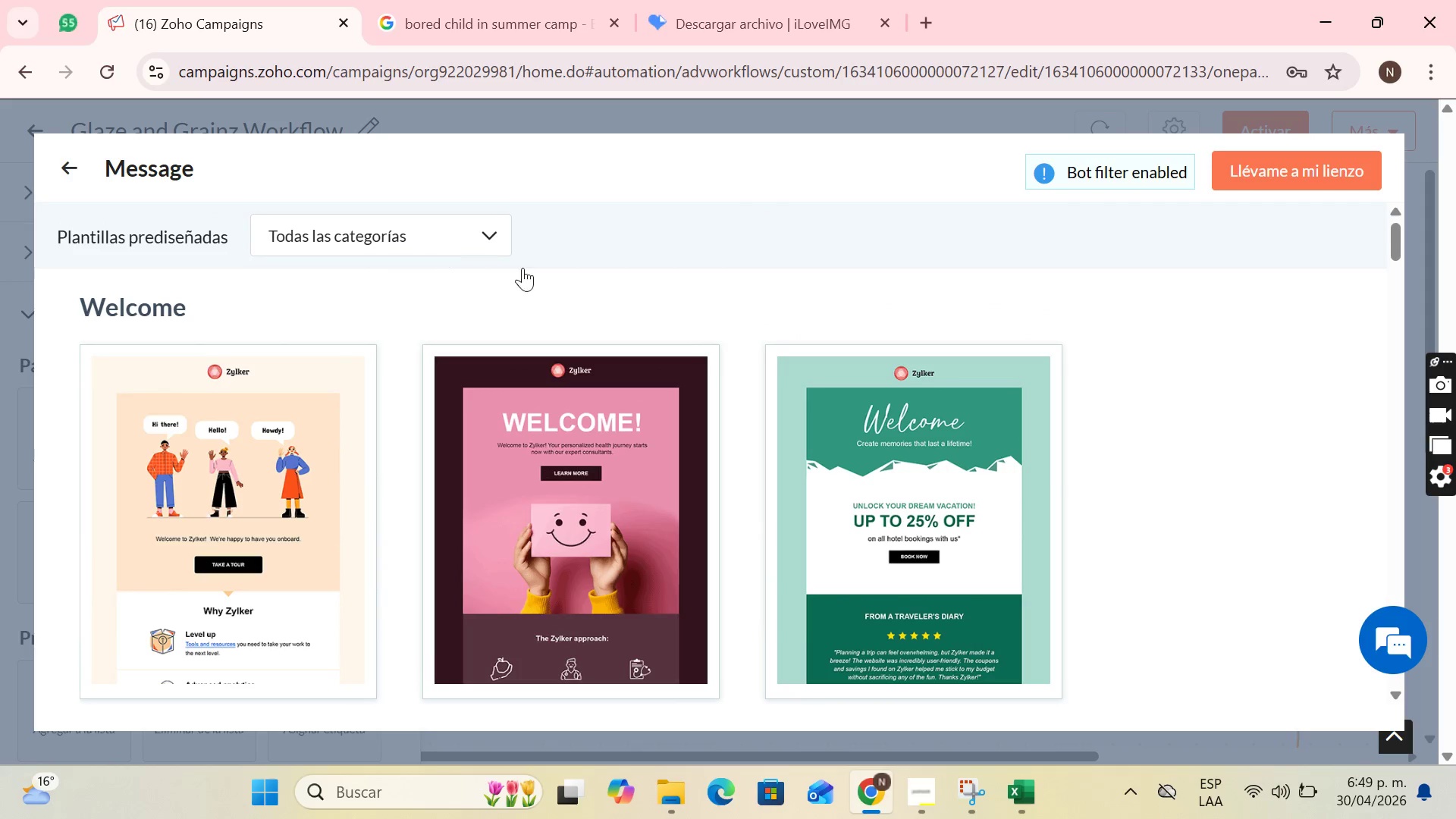 
scroll: coordinate [813, 437], scroll_direction: down, amount: 19.0
 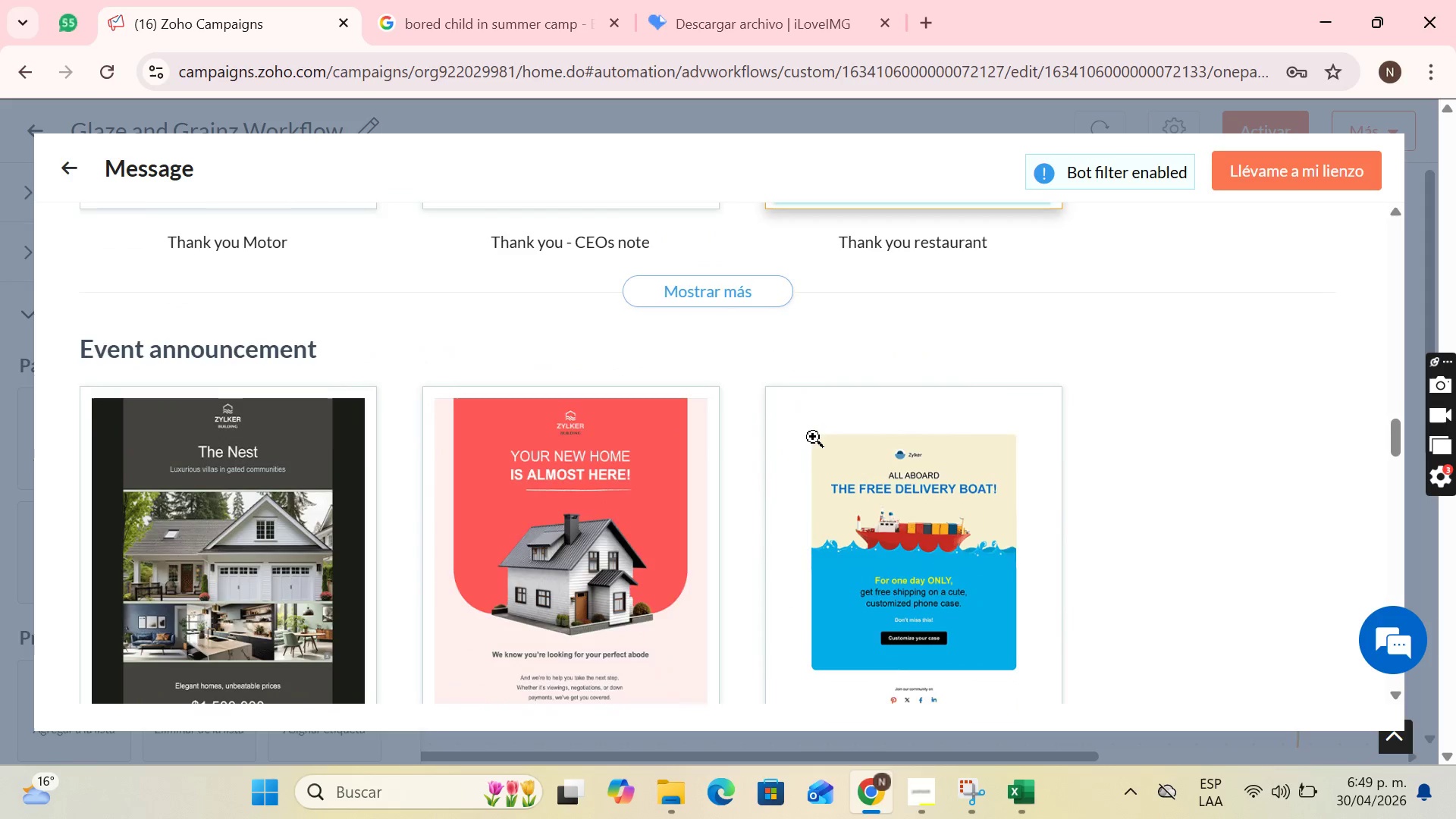 
scroll: coordinate [809, 446], scroll_direction: down, amount: 23.0
 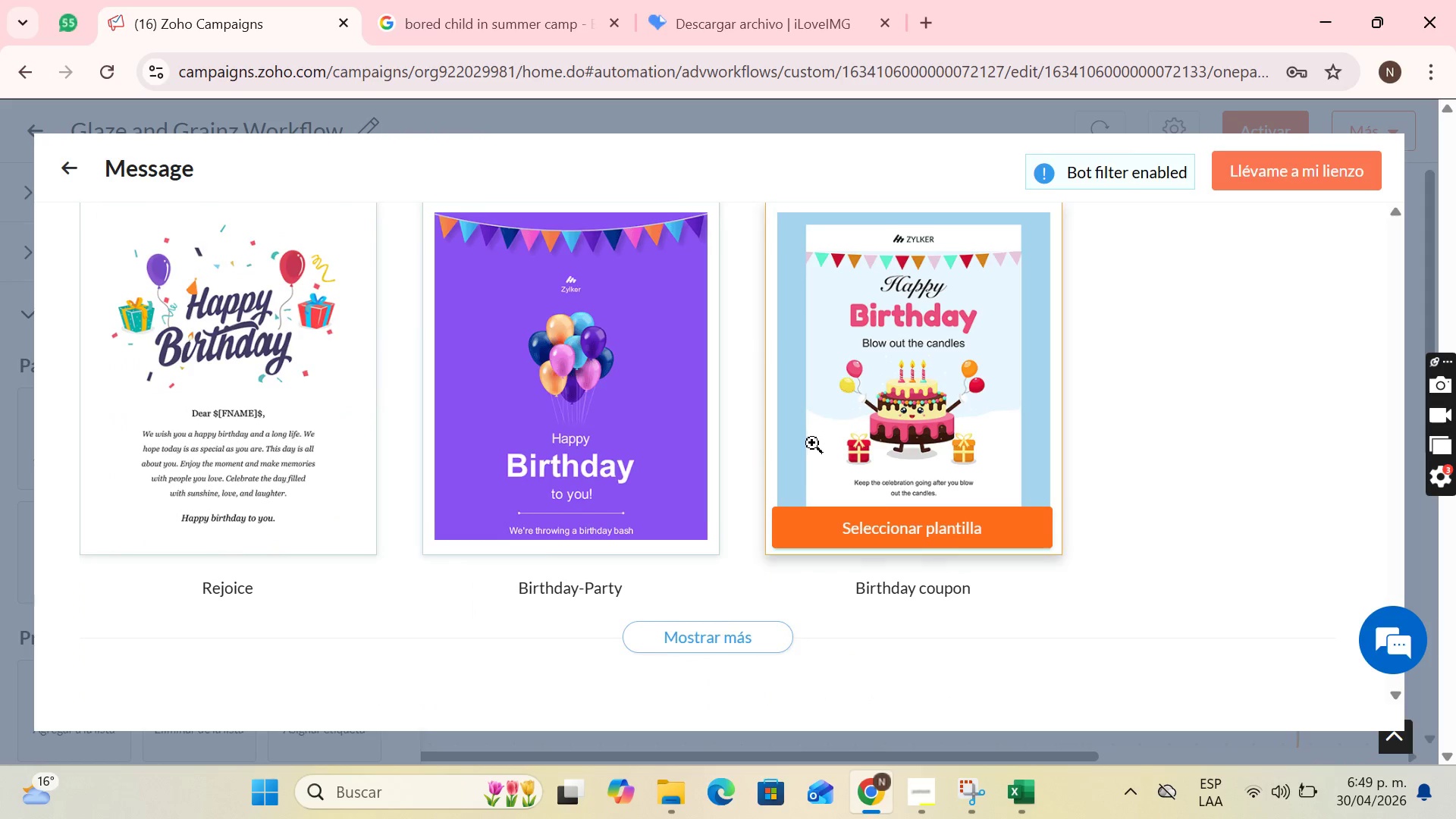 
scroll: coordinate [791, 474], scroll_direction: up, amount: 39.0
 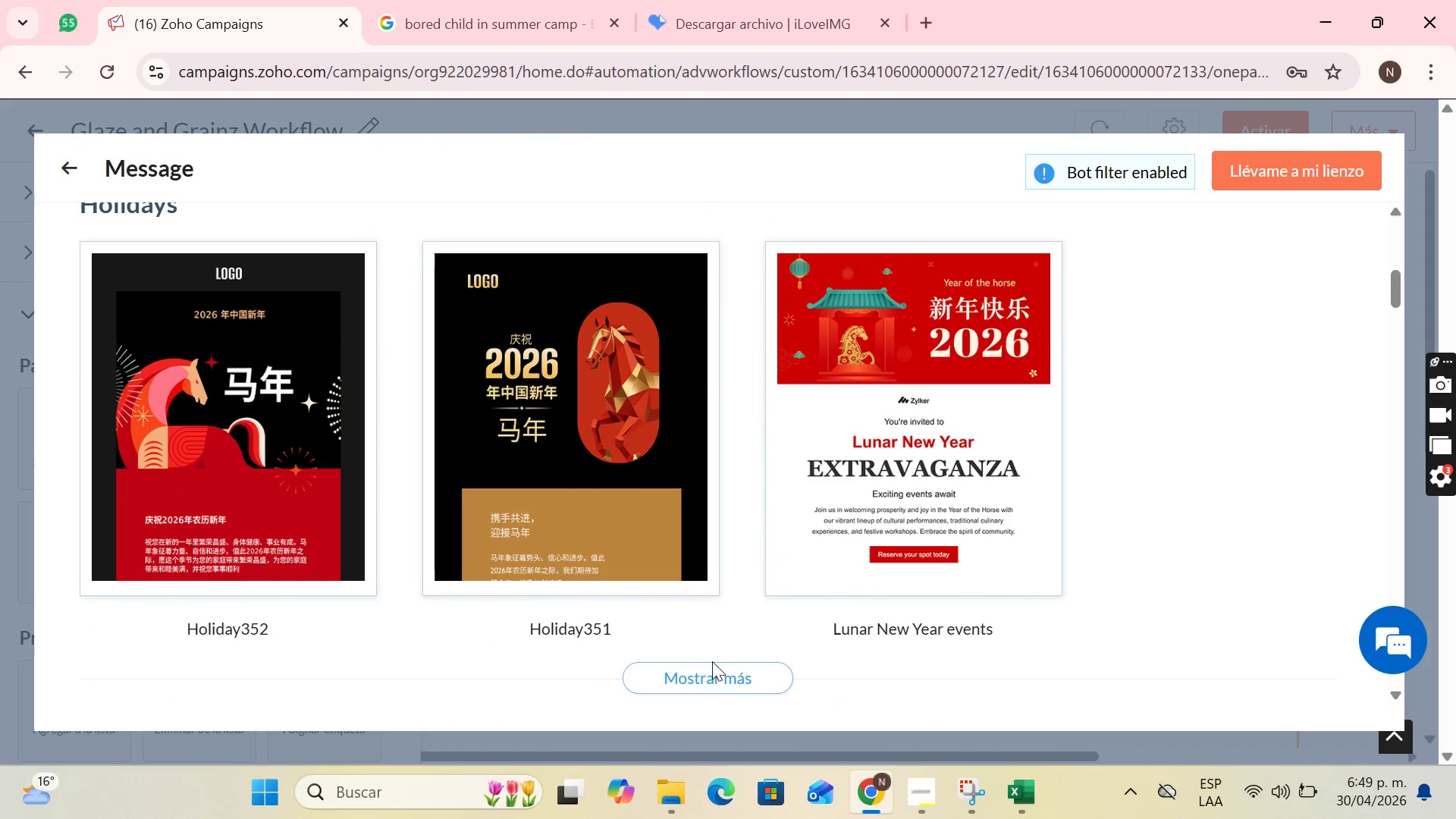 
left_click_drag(start_coordinate=[711, 669], to_coordinate=[706, 670])
 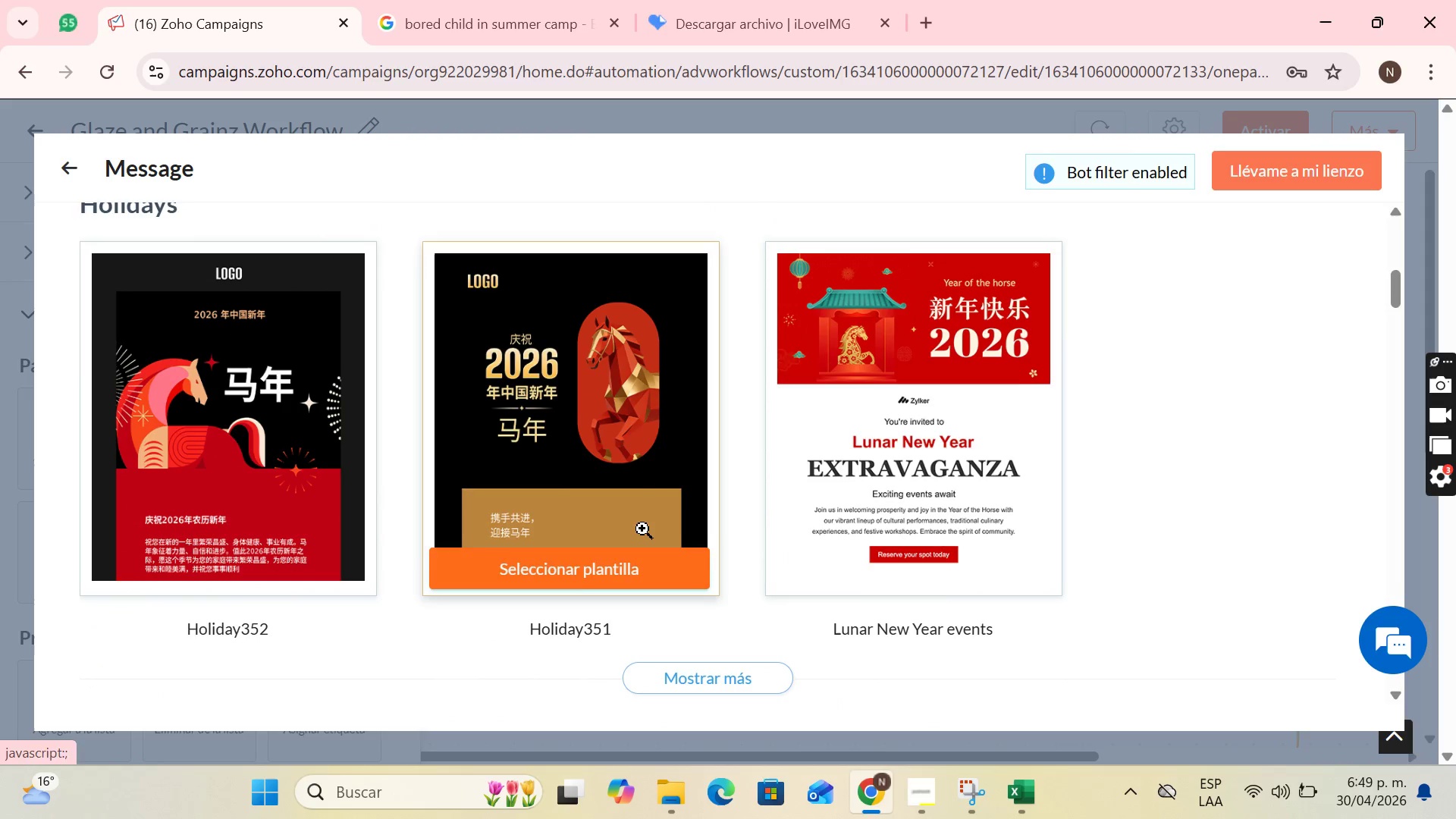 
scroll: coordinate [738, 505], scroll_direction: down, amount: 28.0
 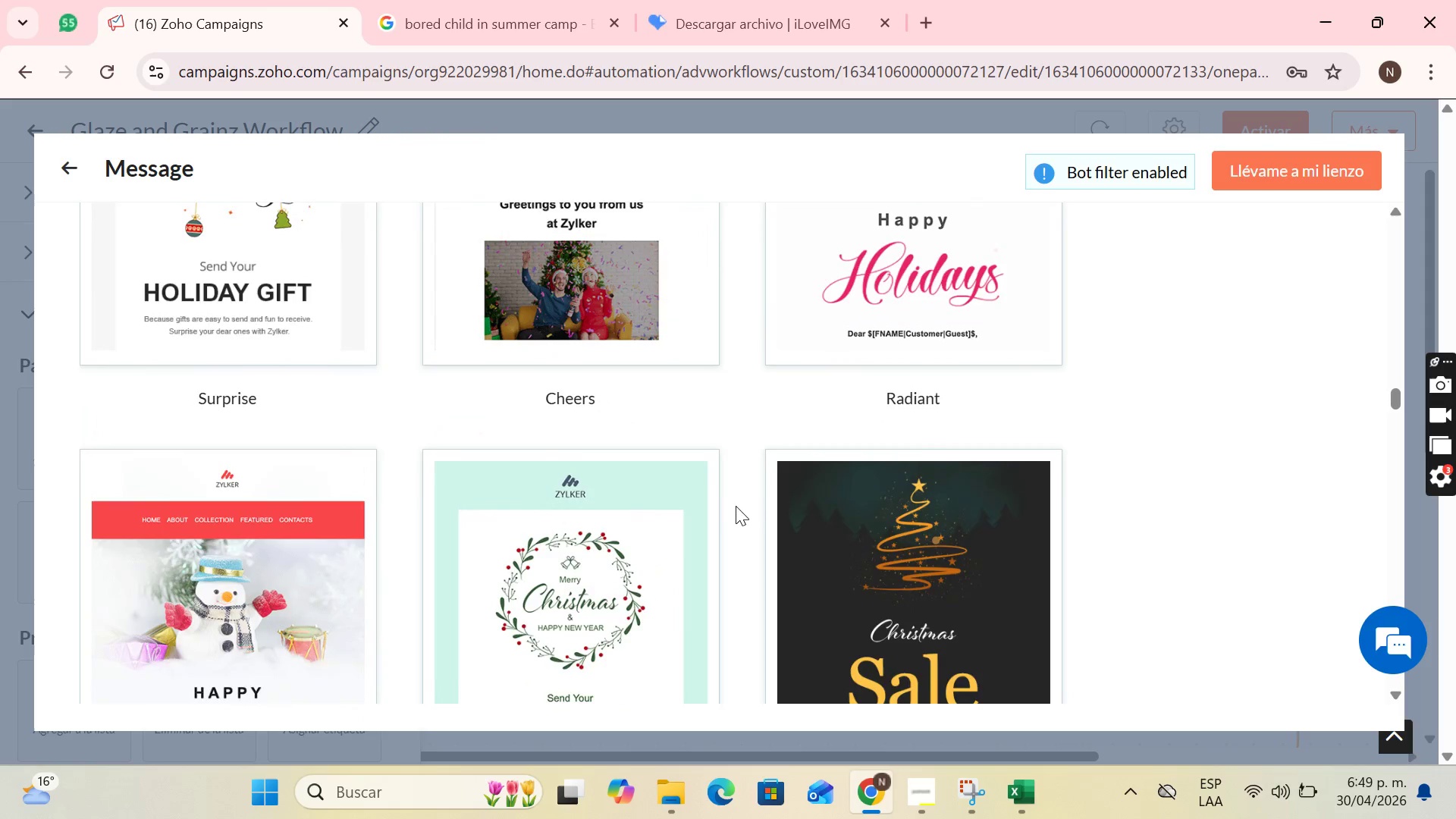 
scroll: coordinate [669, 530], scroll_direction: up, amount: 29.0
 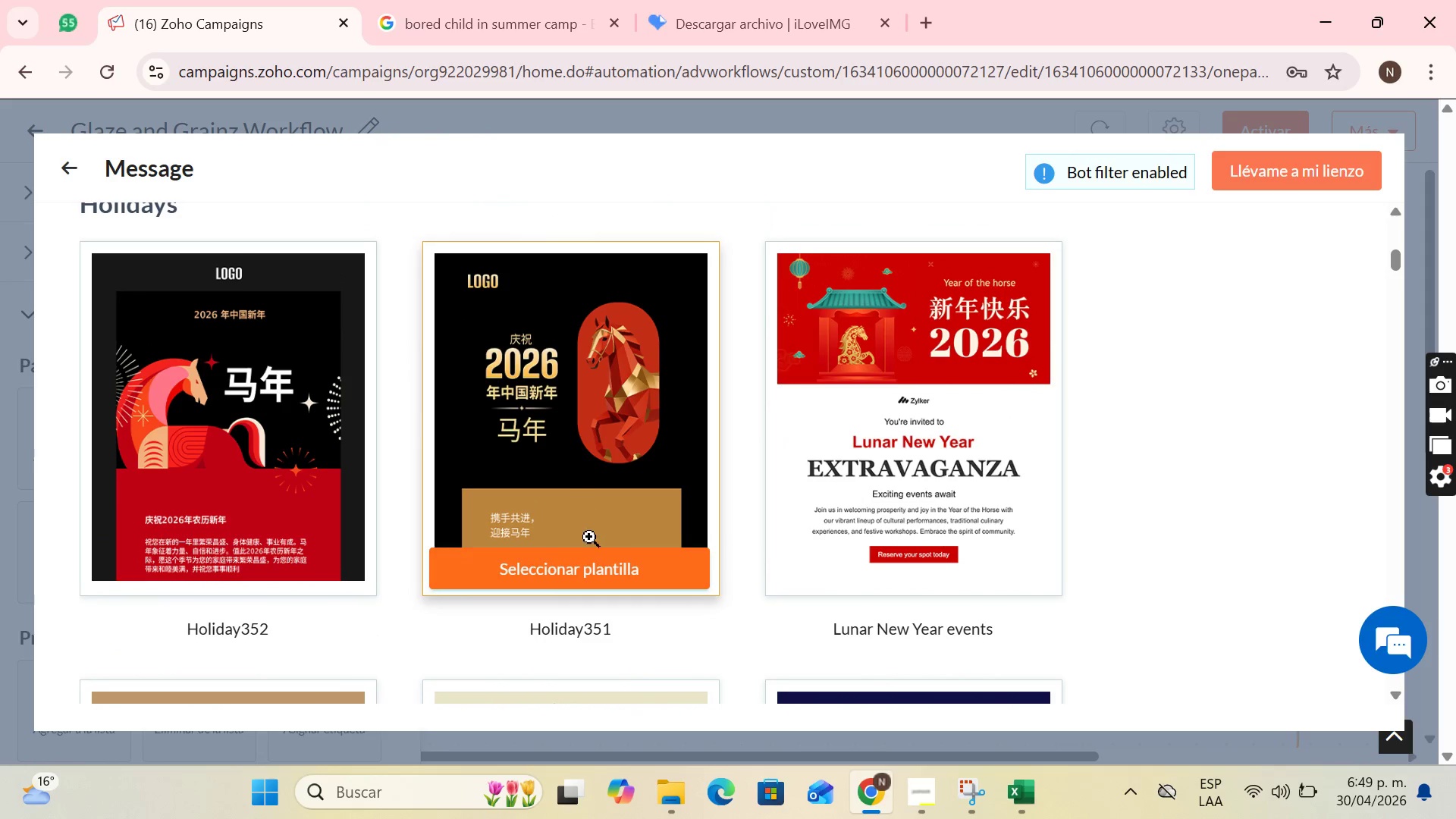 
left_click([590, 559])
 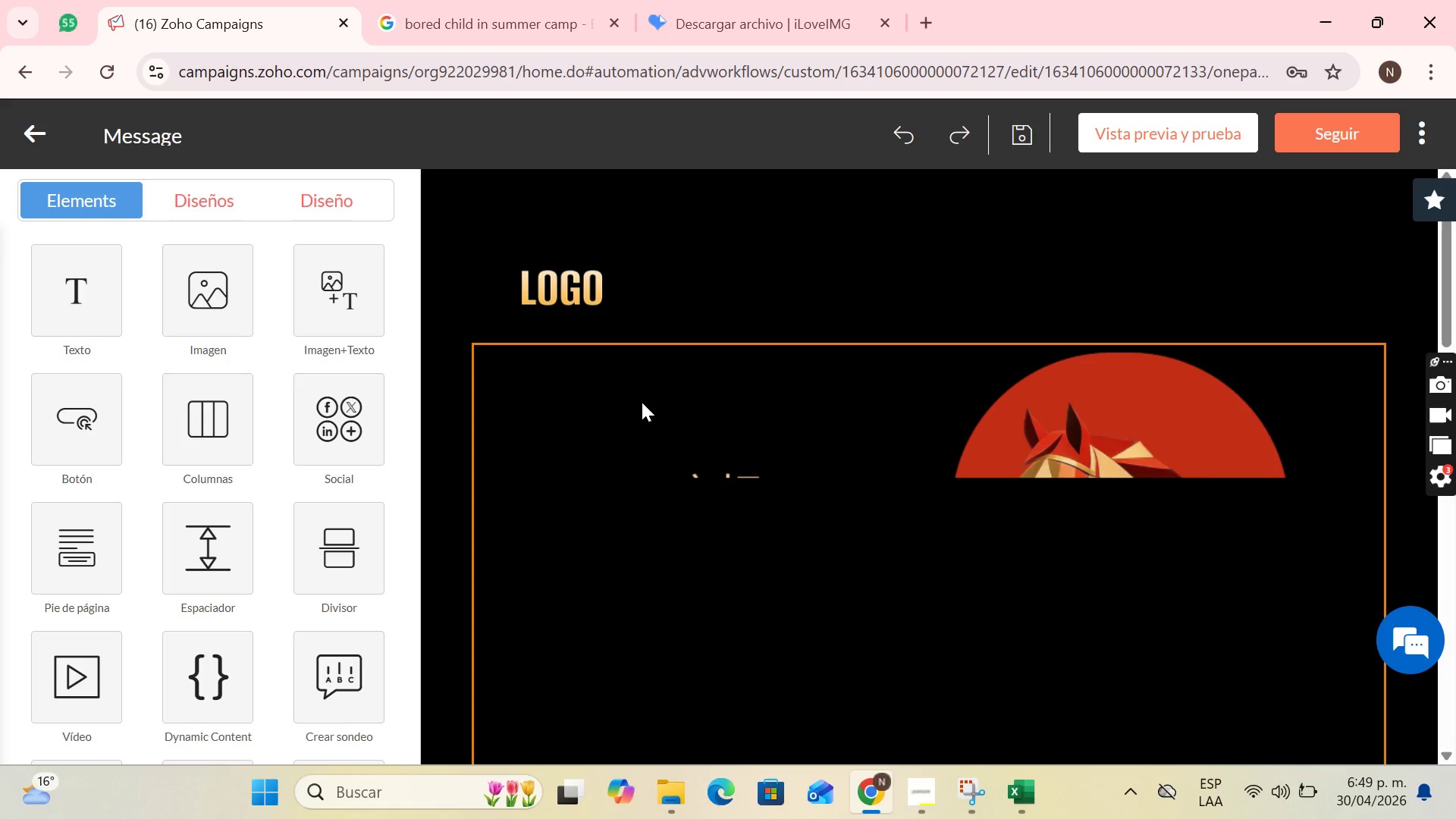 
scroll: coordinate [946, 380], scroll_direction: down, amount: 12.0
 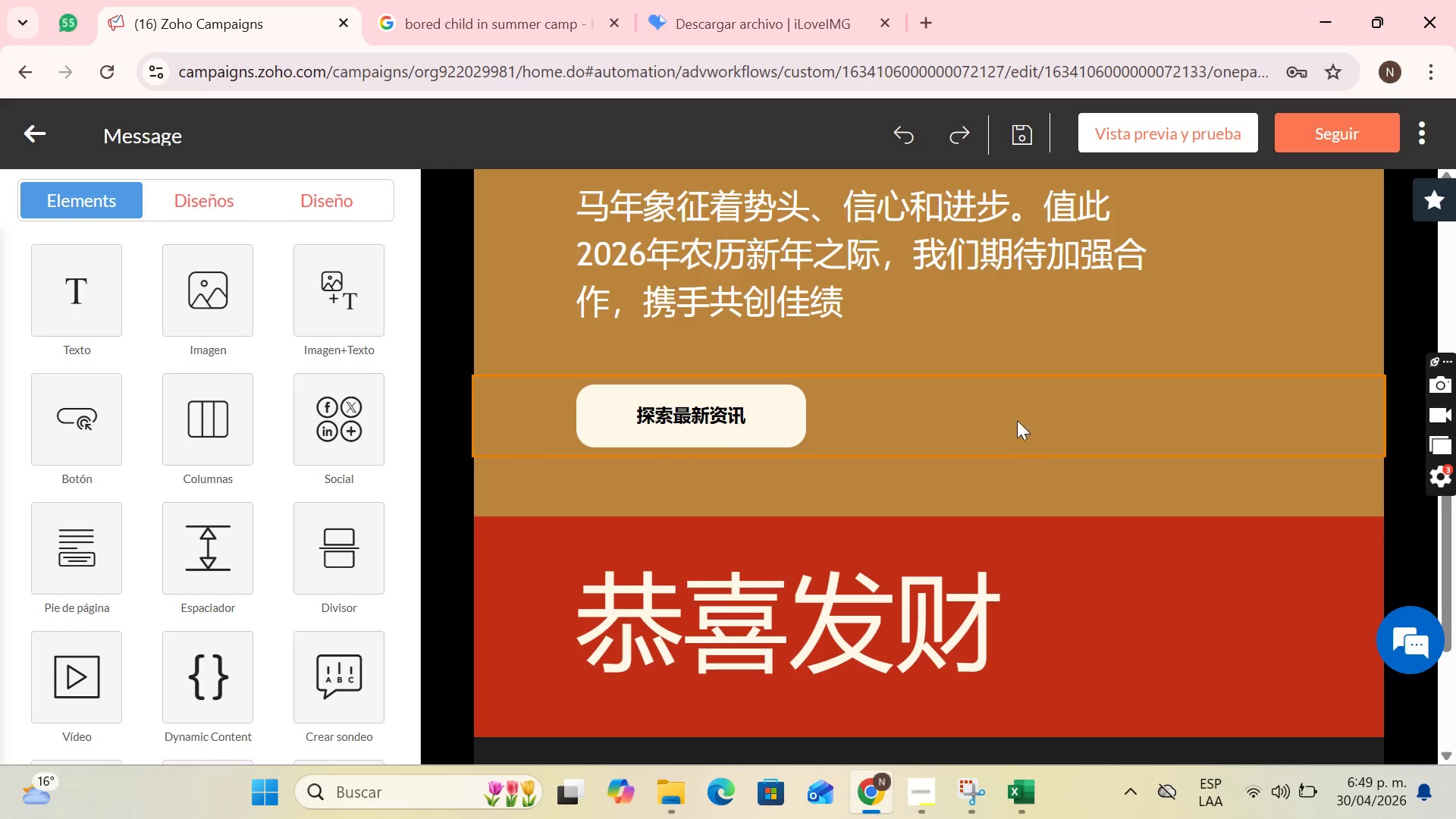 
left_click([645, 312])
 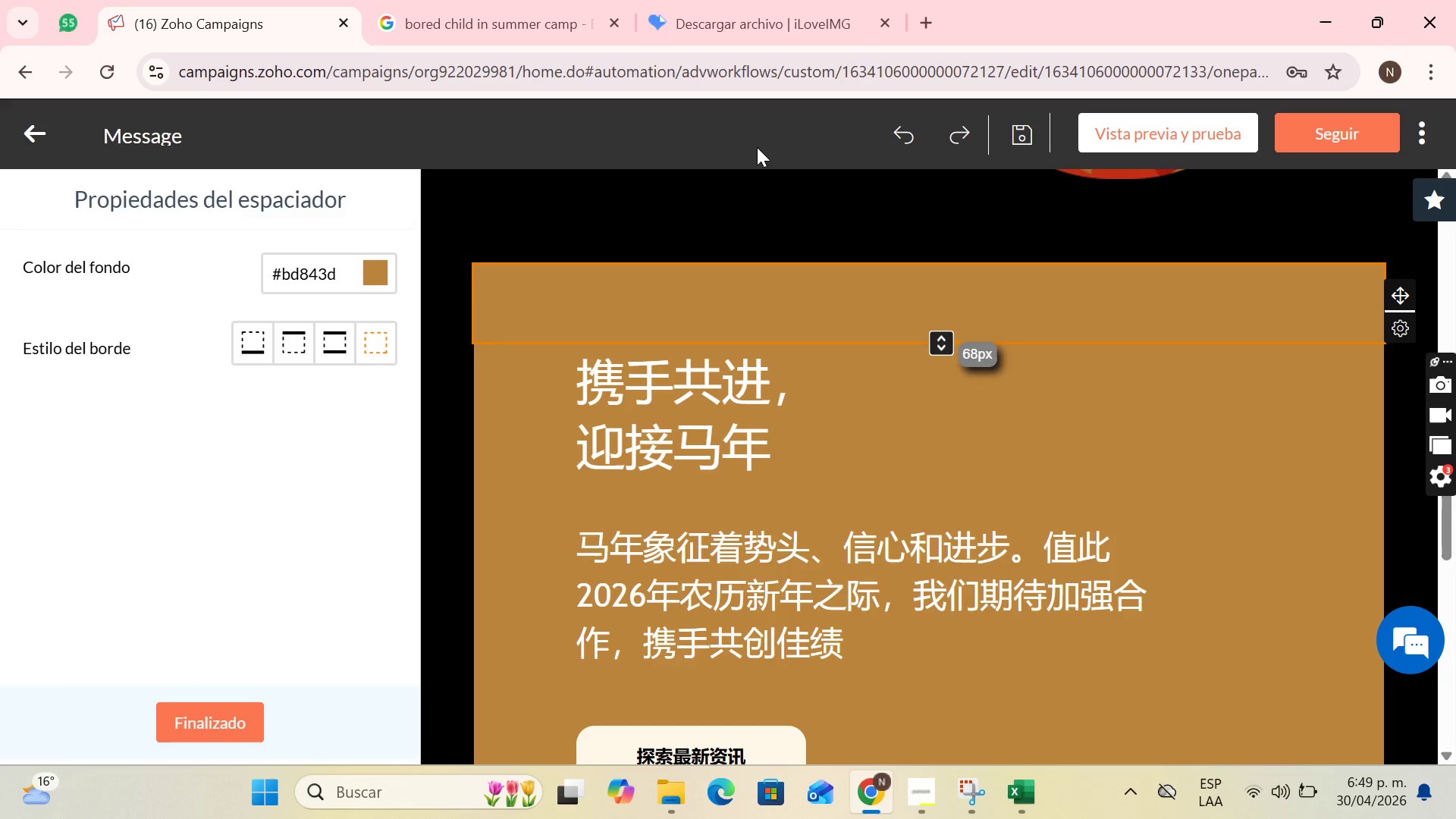 
scroll: coordinate [789, 338], scroll_direction: up, amount: 3.0
 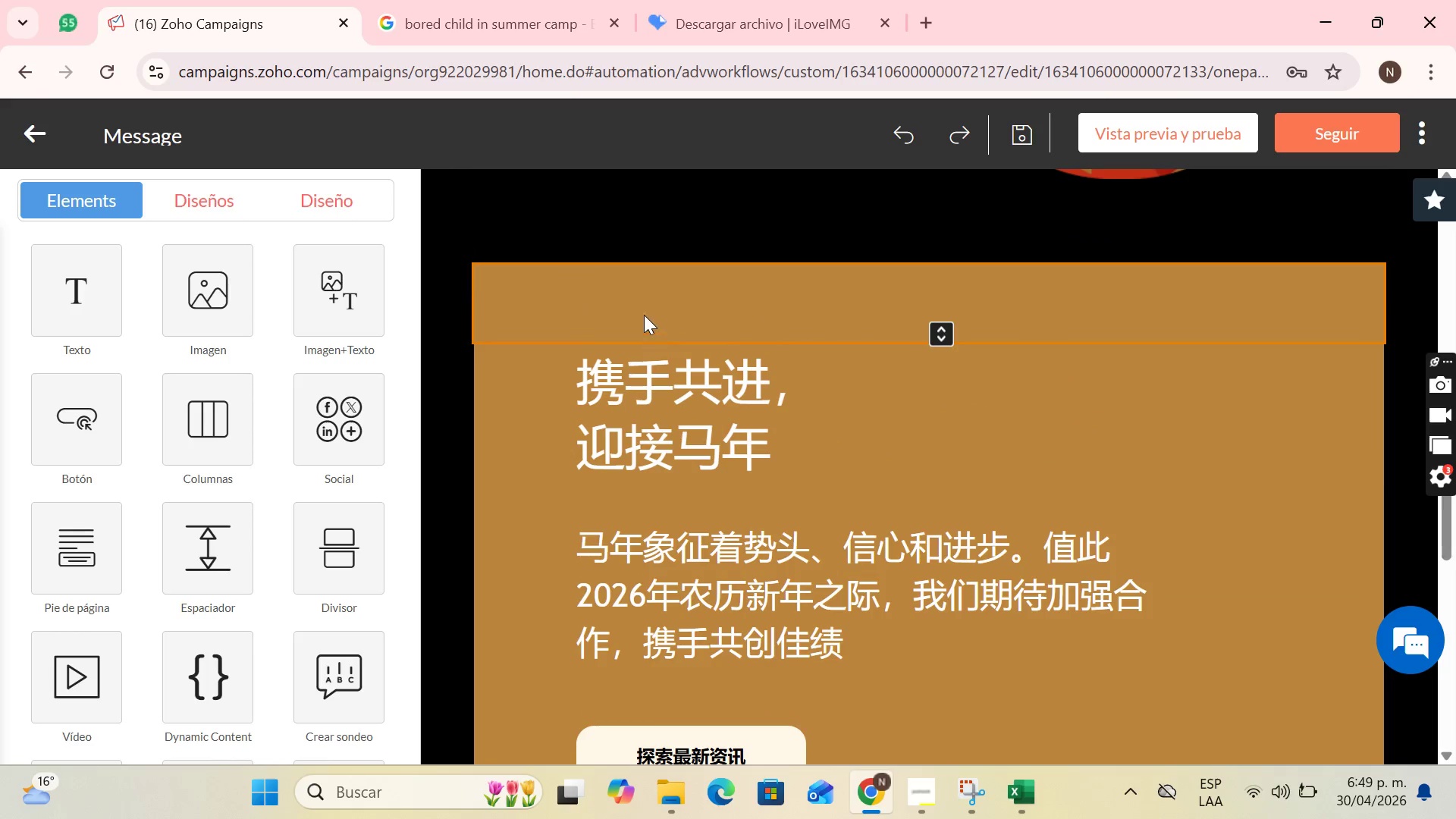 
wait(15.72)
 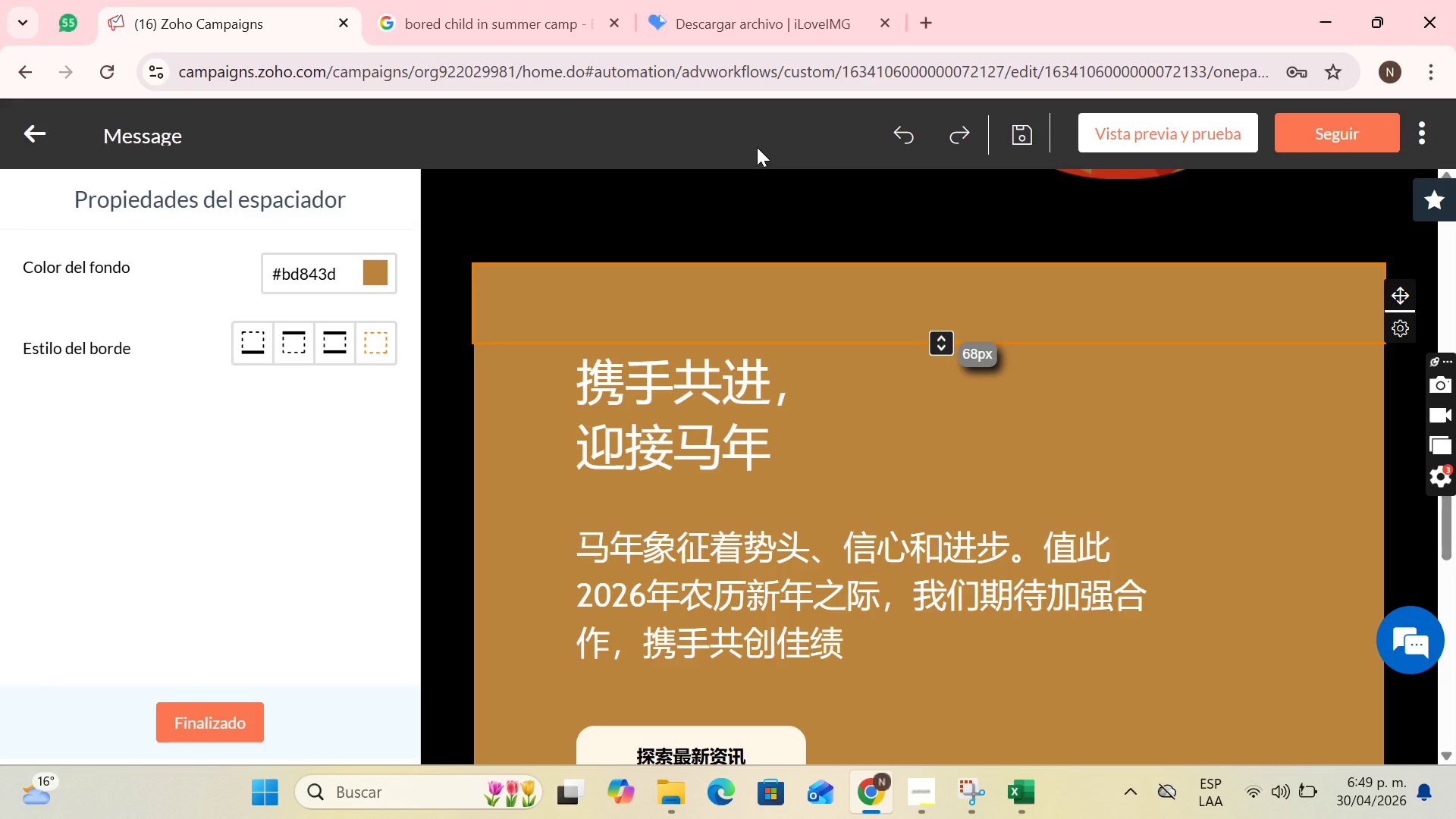 
left_click([316, 272])
 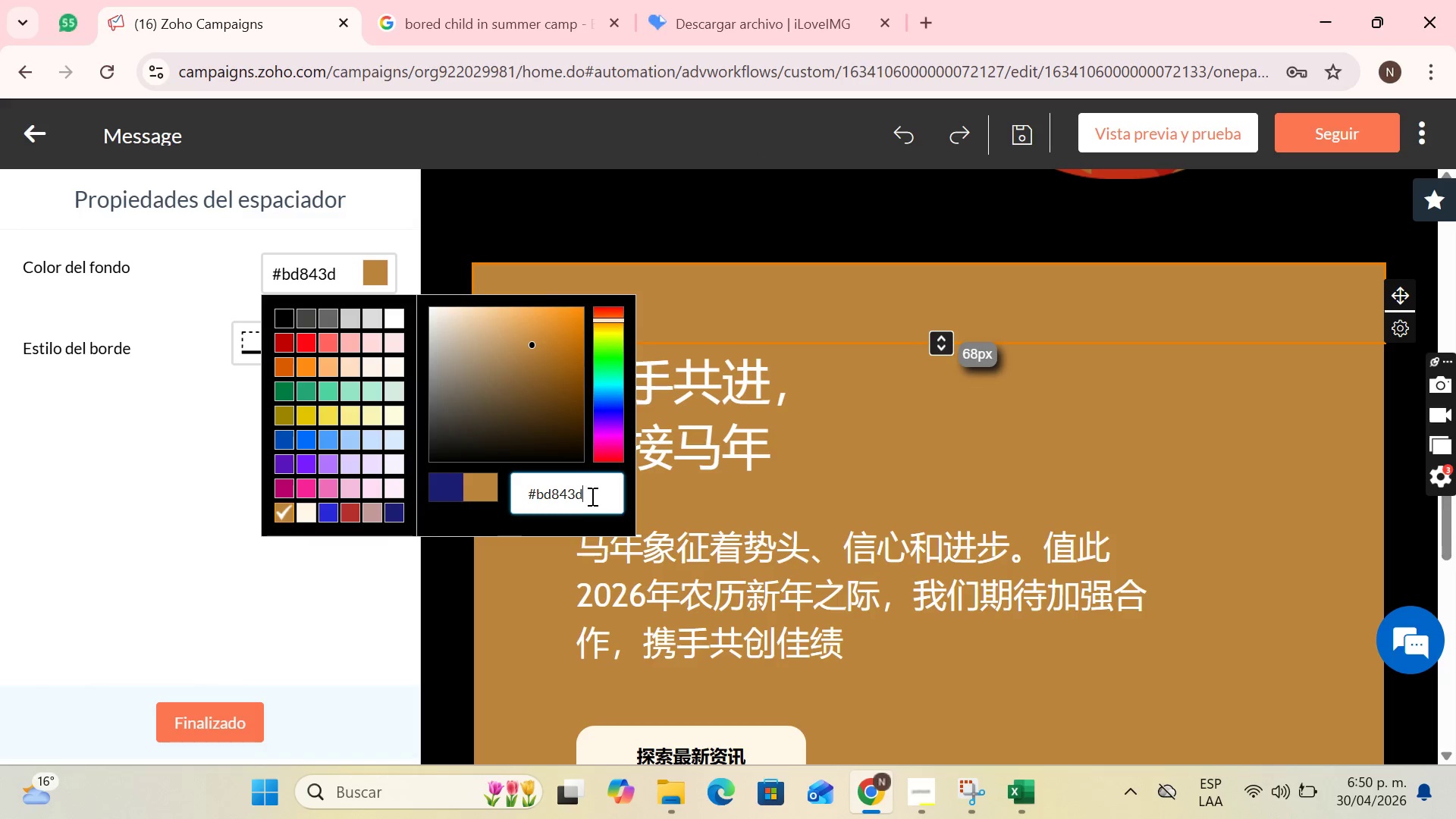 
key(Backspace)
 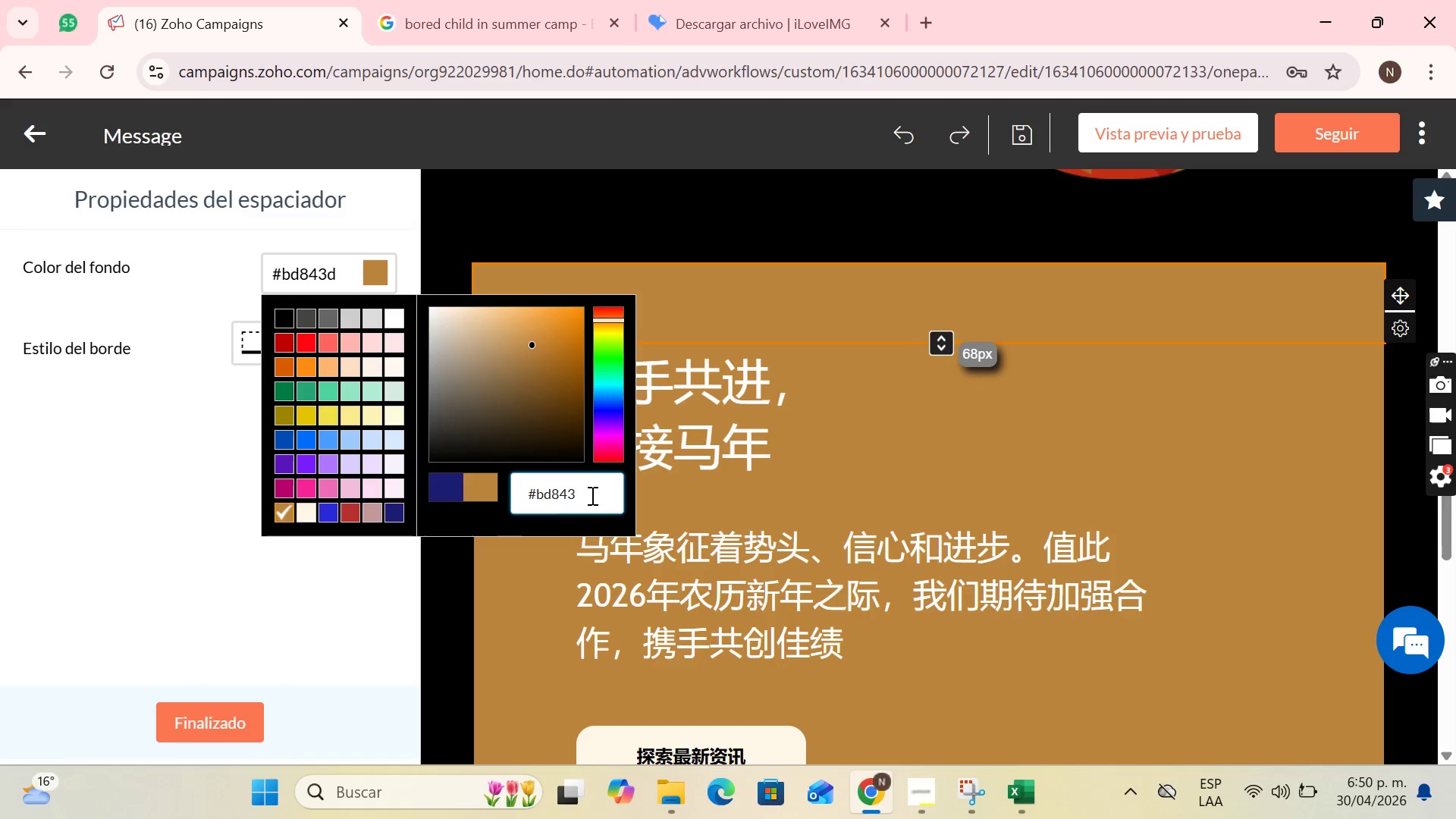 
key(Backspace)
 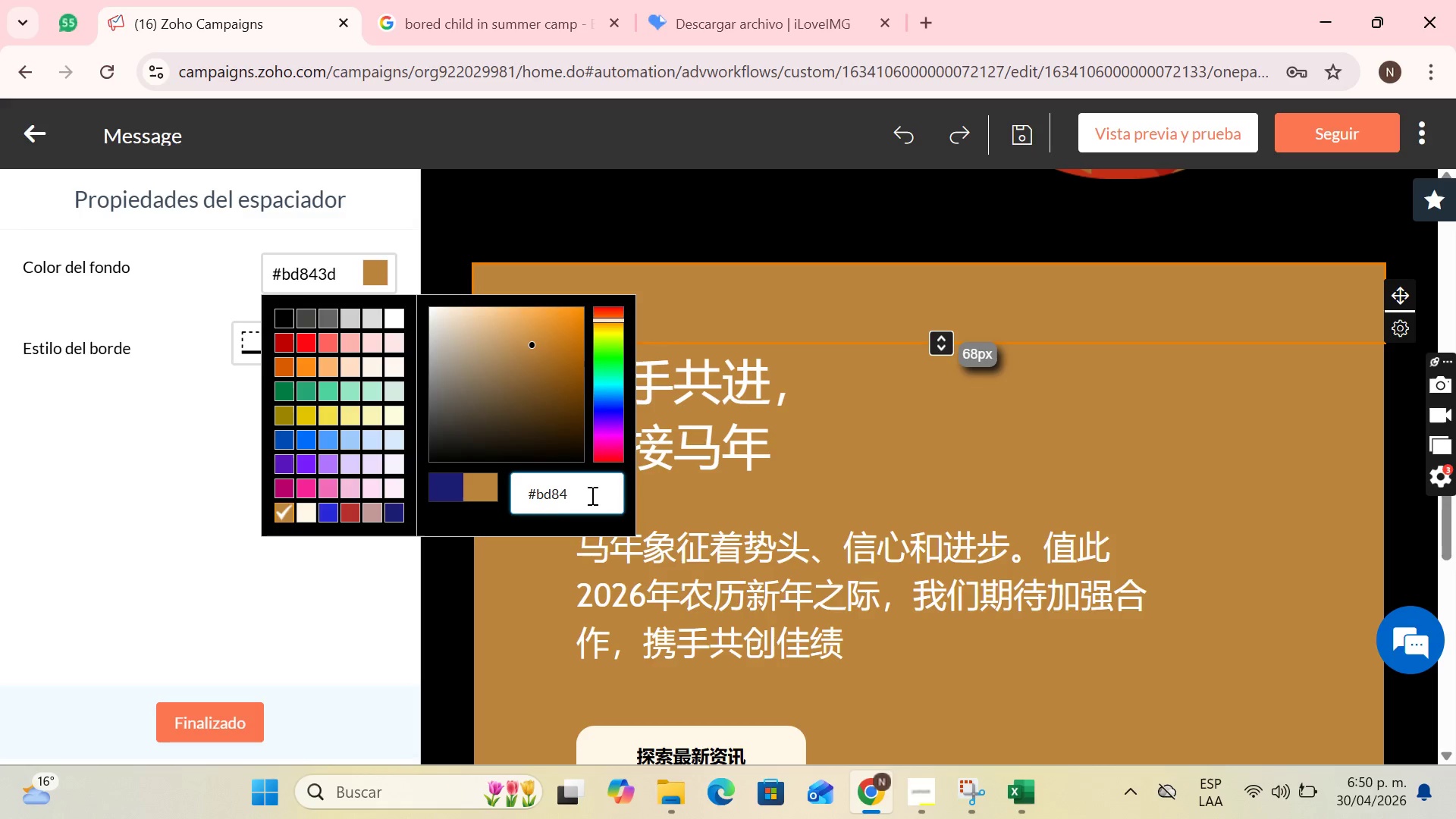 
key(Backspace)
 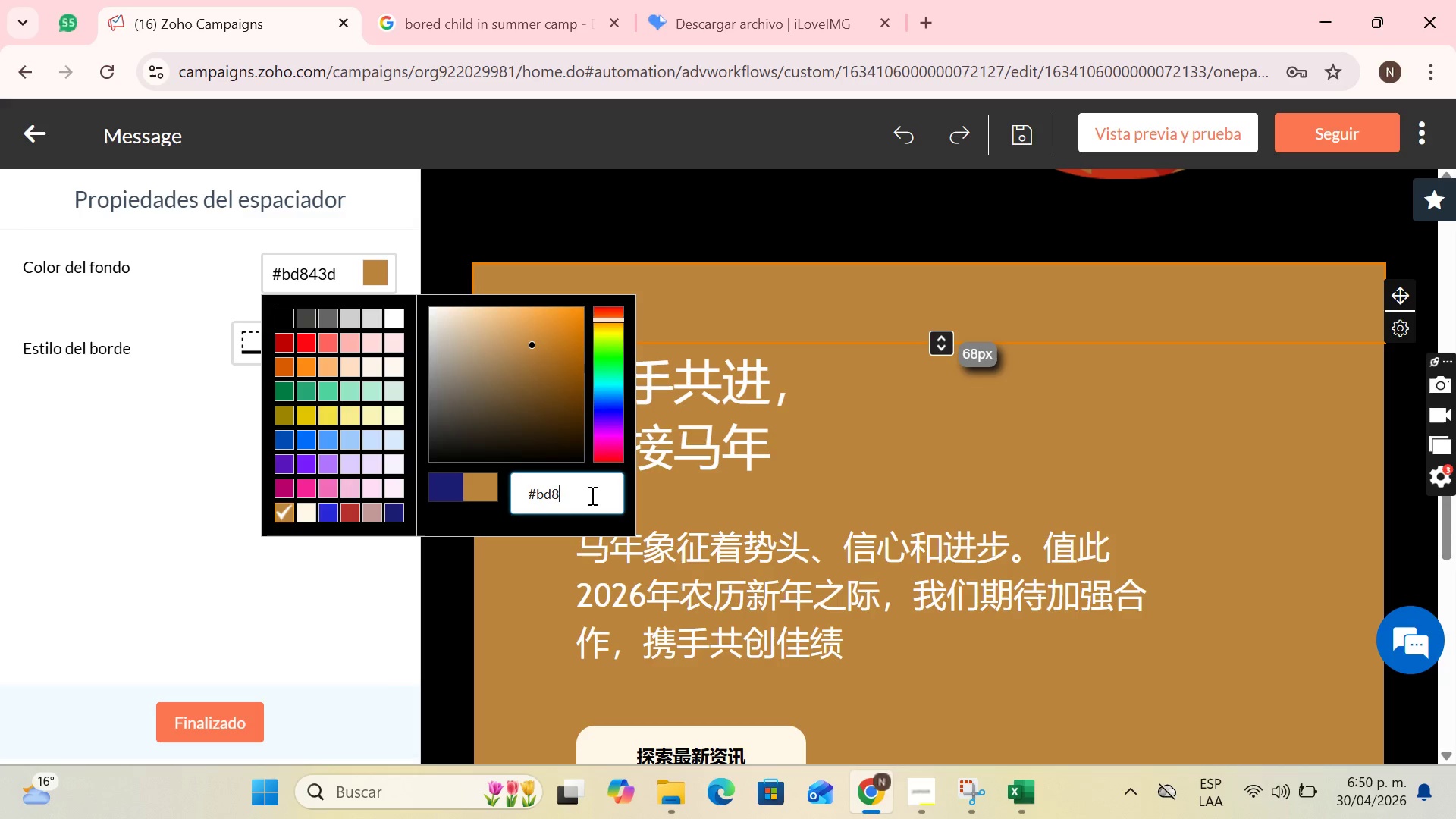 
key(Backspace)
 